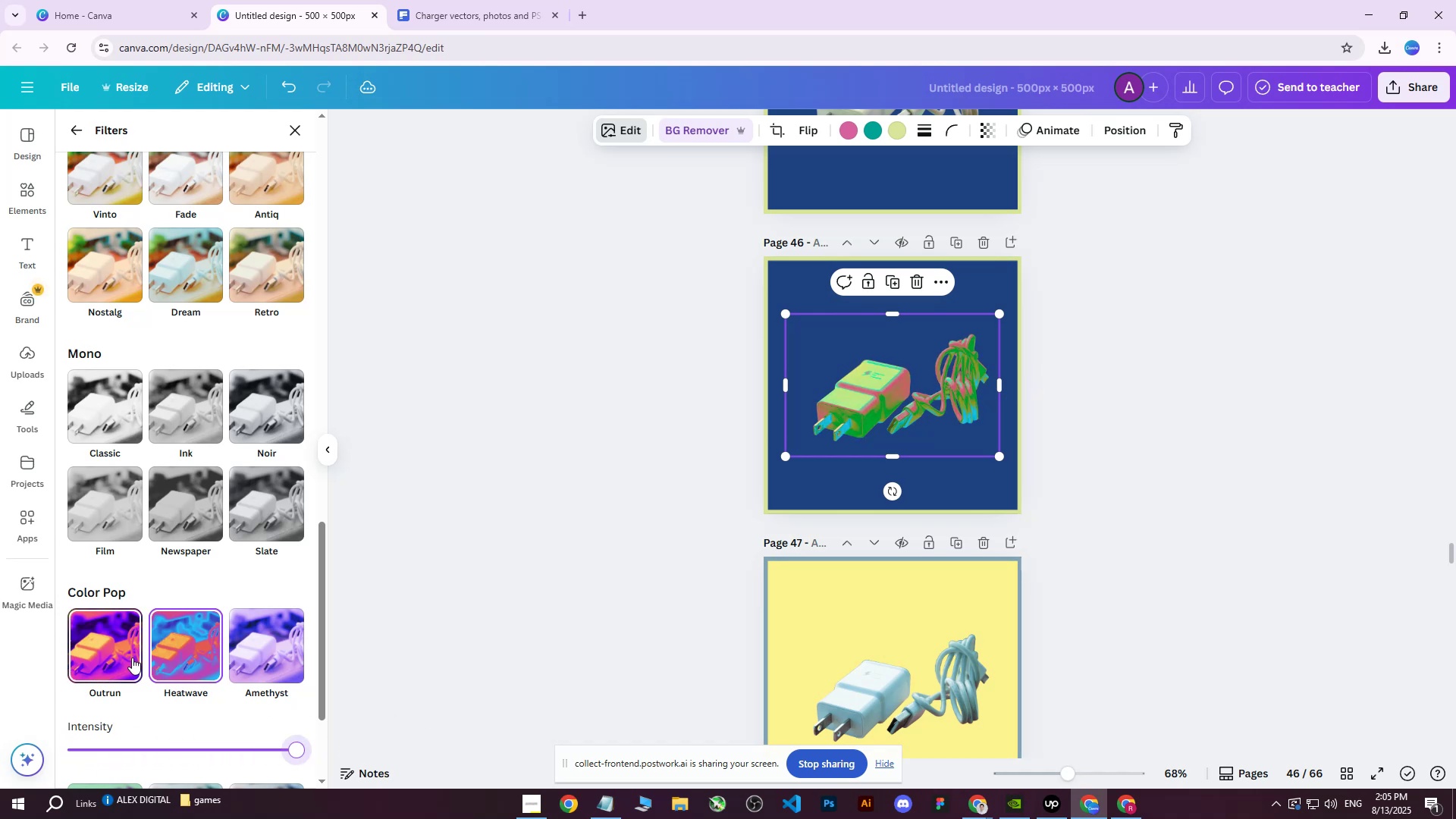 
left_click([117, 654])
 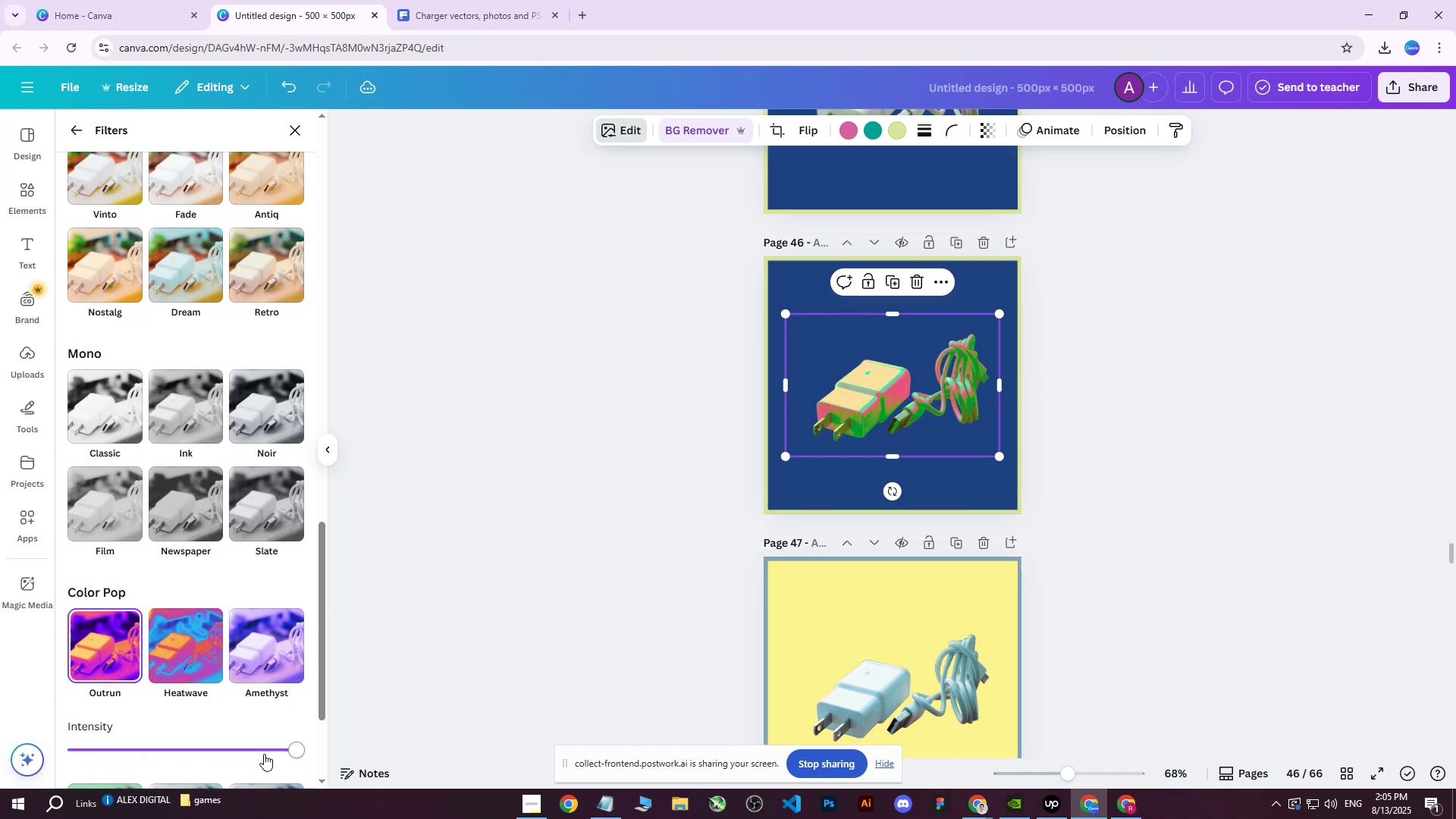 
left_click_drag(start_coordinate=[265, 752], to_coordinate=[322, 748])
 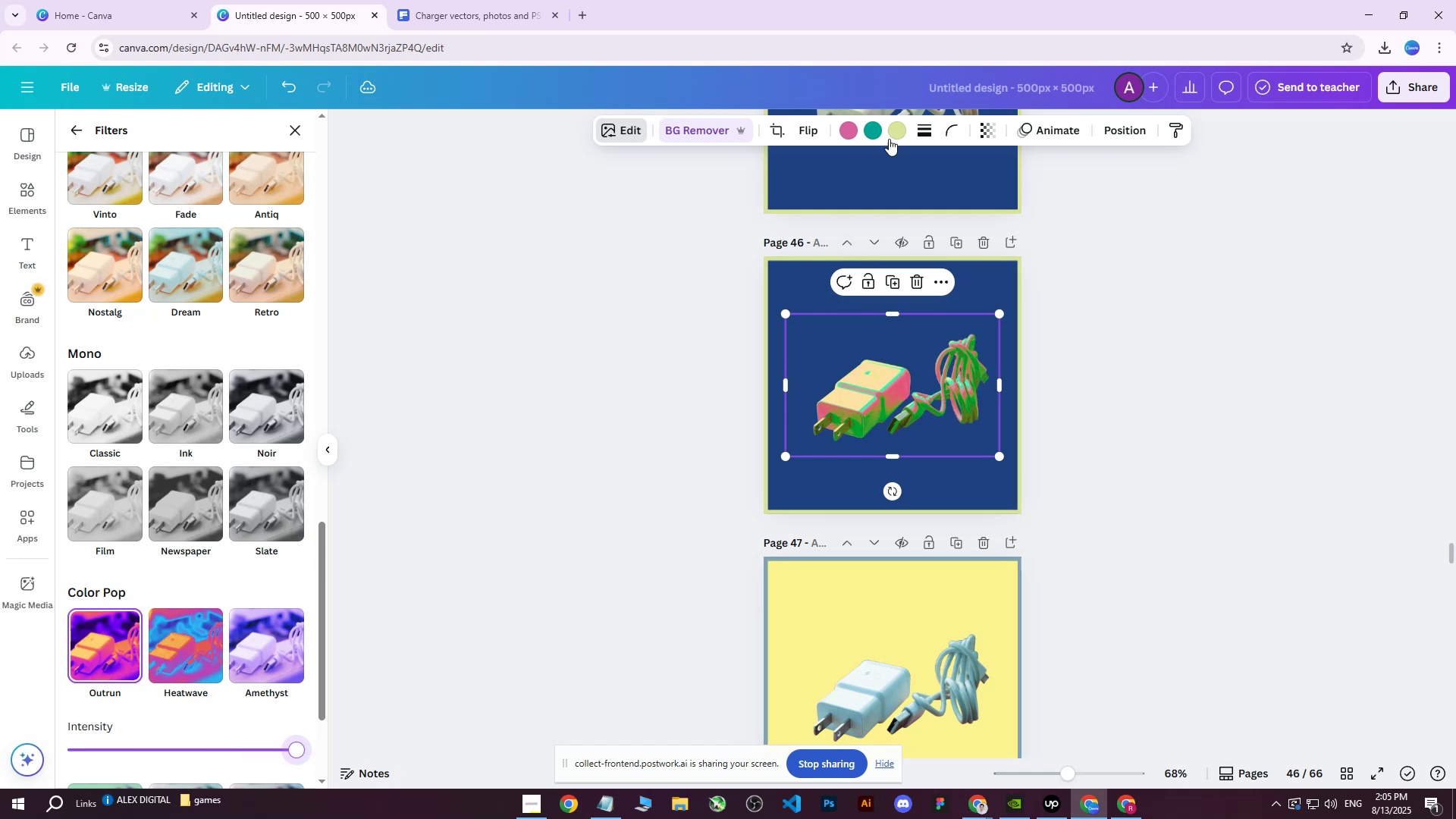 
left_click([899, 129])
 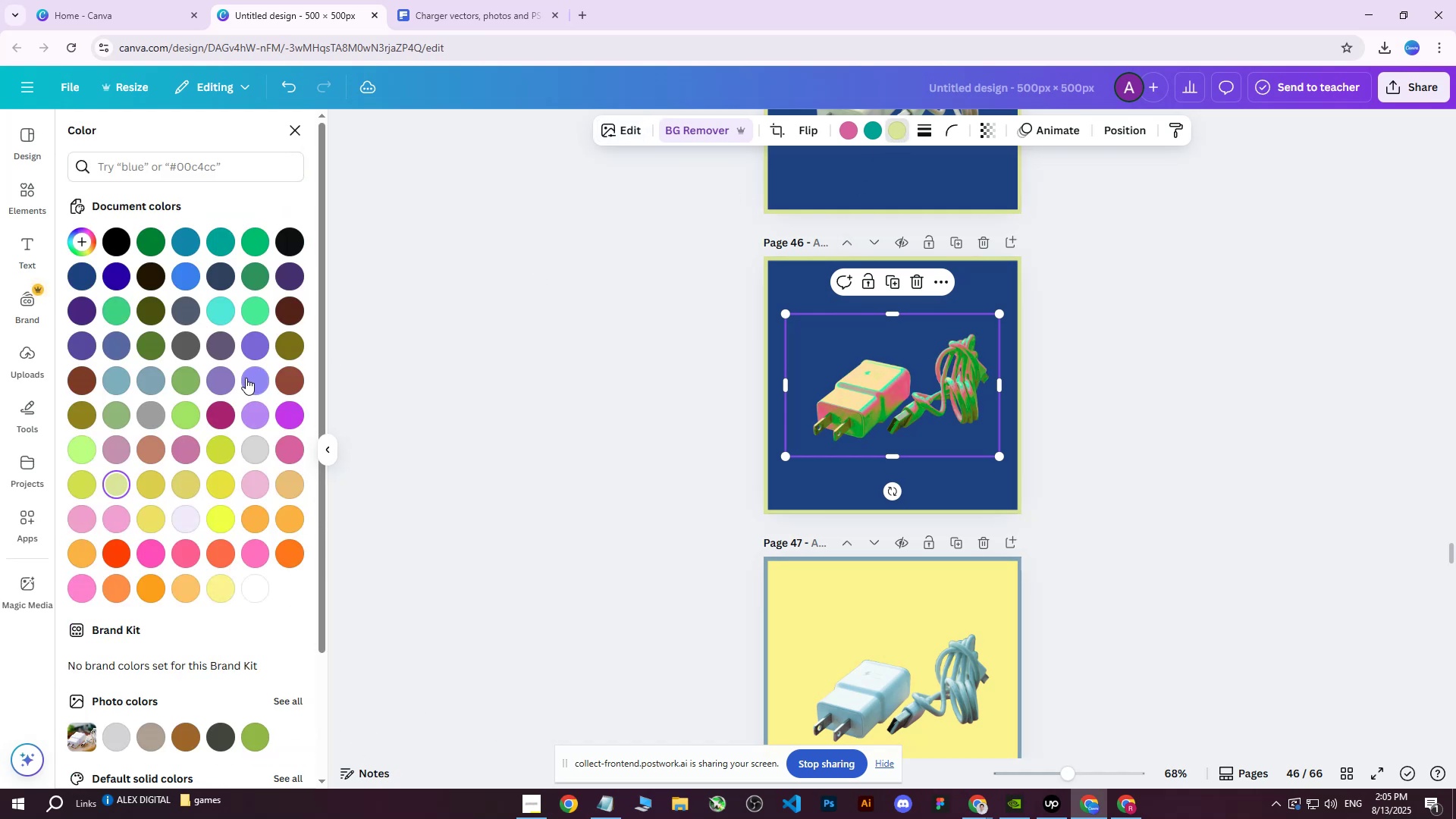 
left_click([252, 376])
 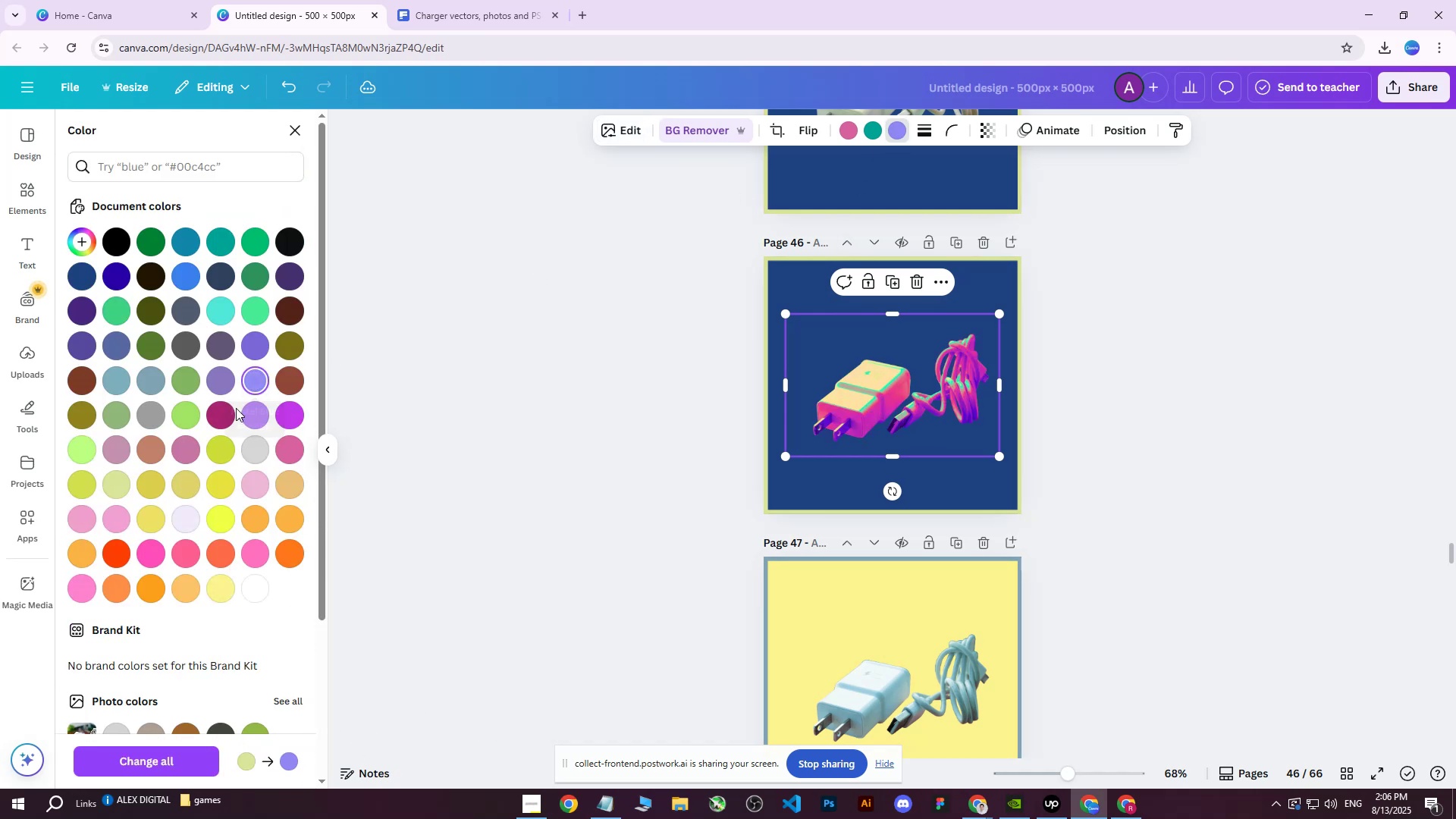 
left_click([222, 415])
 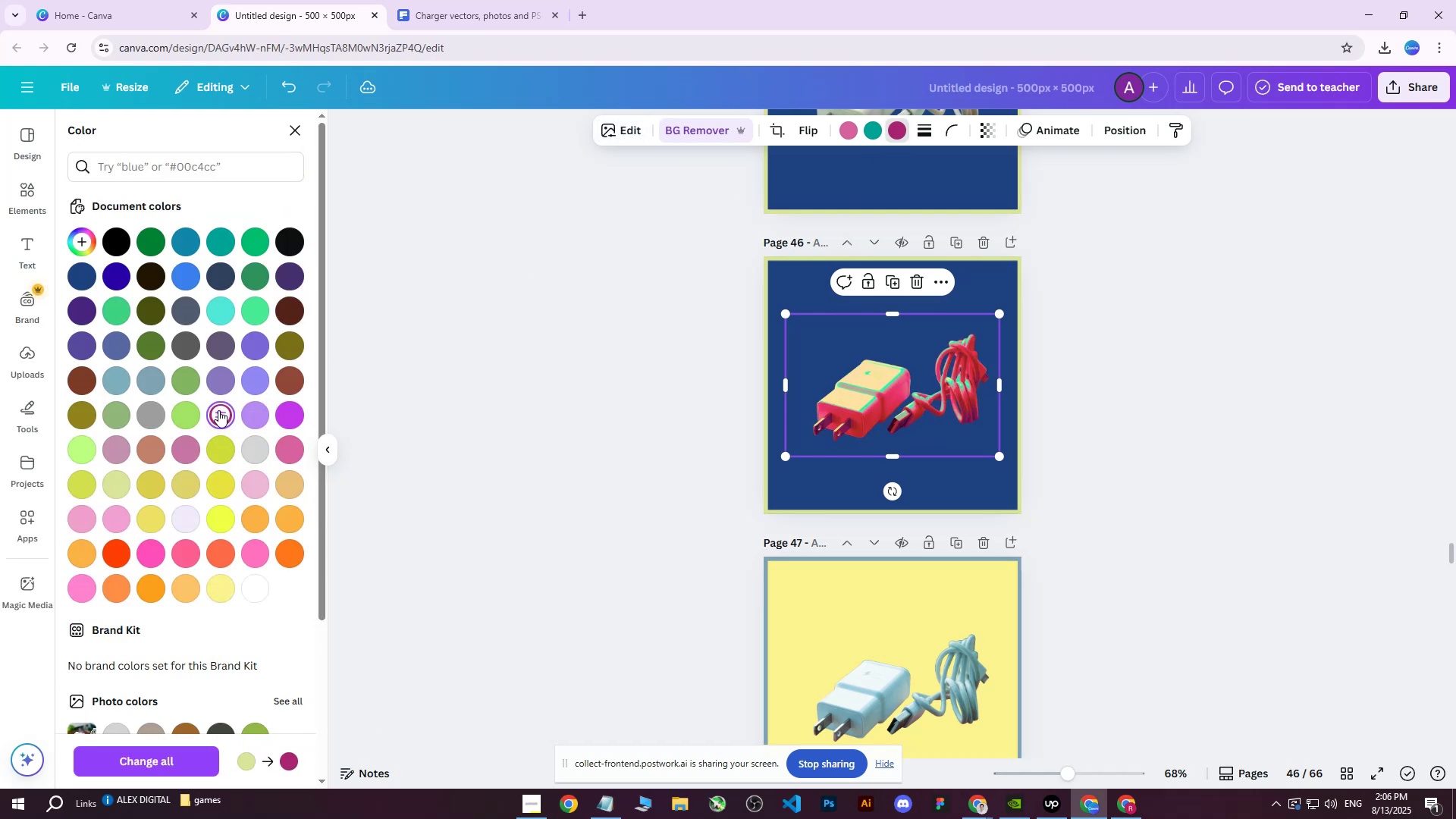 
mouse_move([183, 381])
 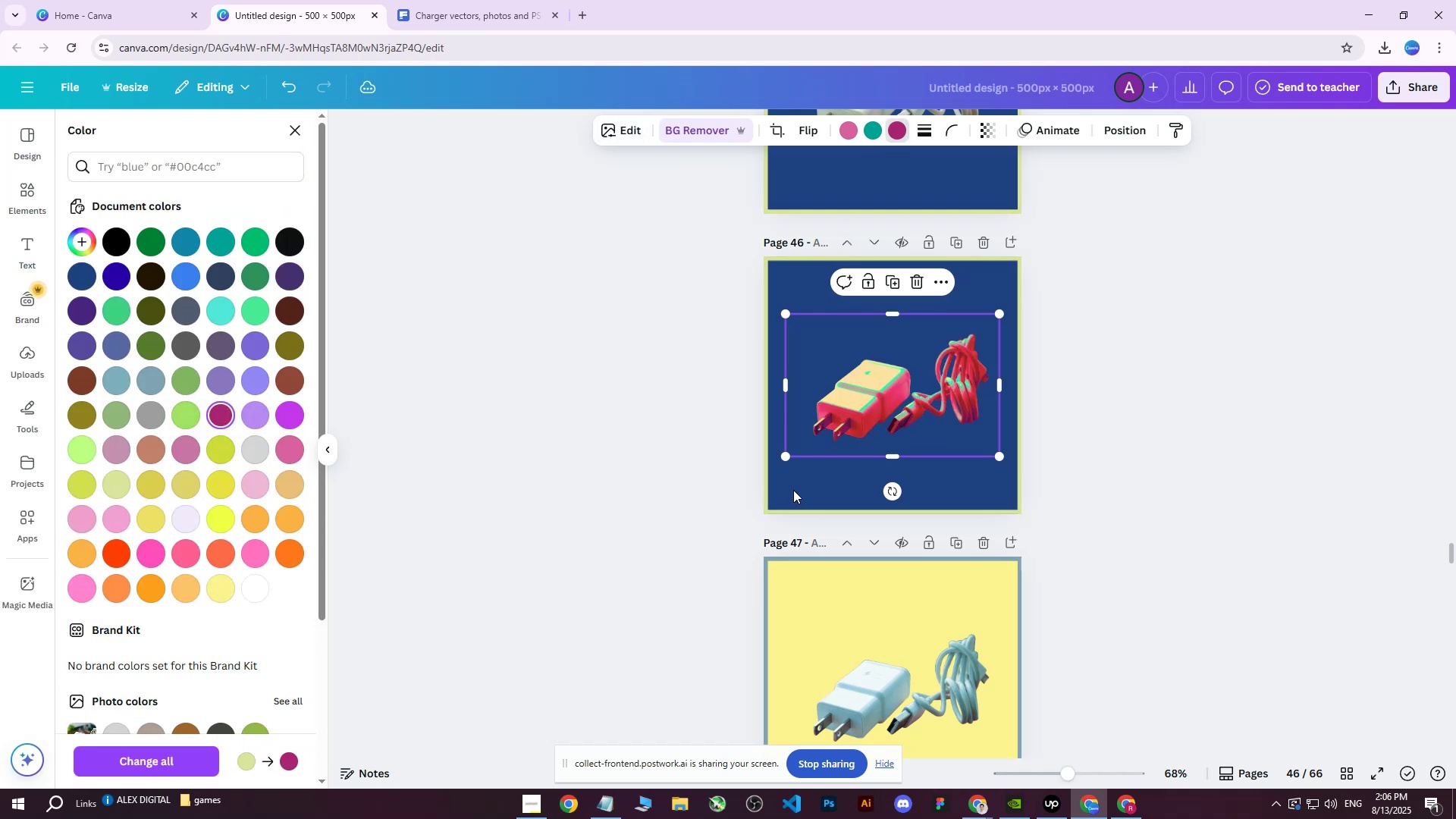 
scroll: coordinate [915, 523], scroll_direction: none, amount: 0.0
 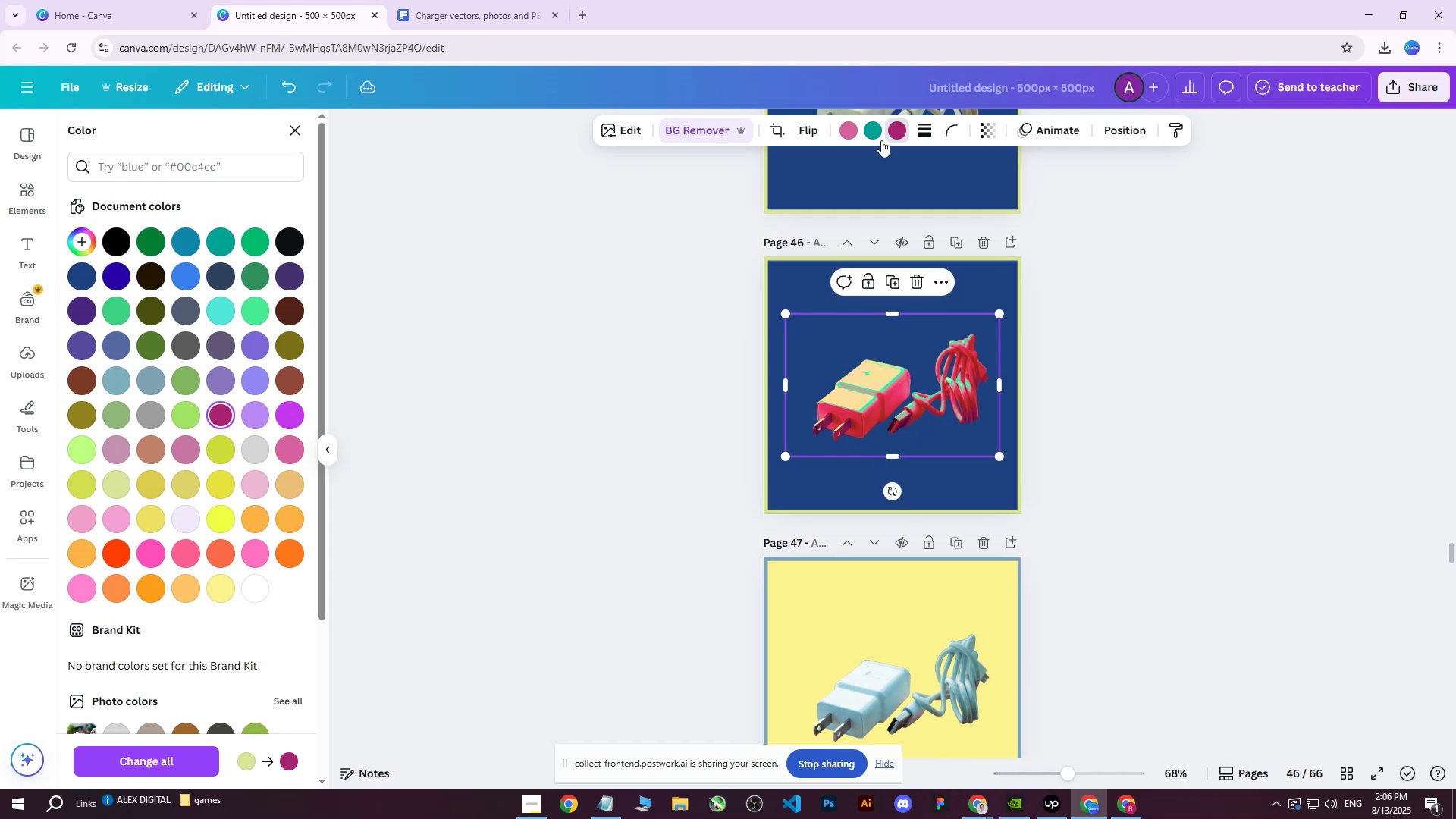 
left_click([867, 131])
 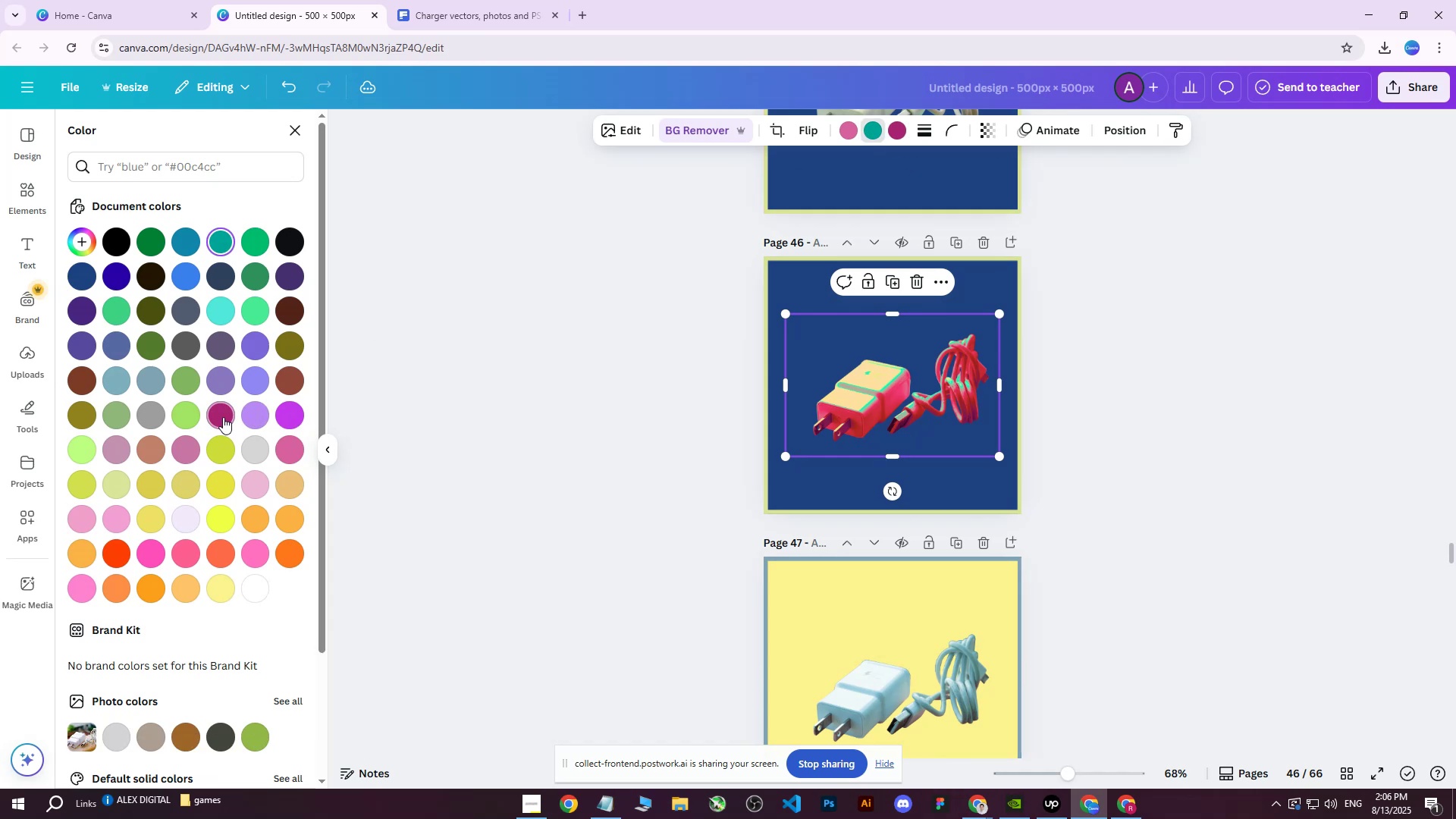 
left_click([223, 417])
 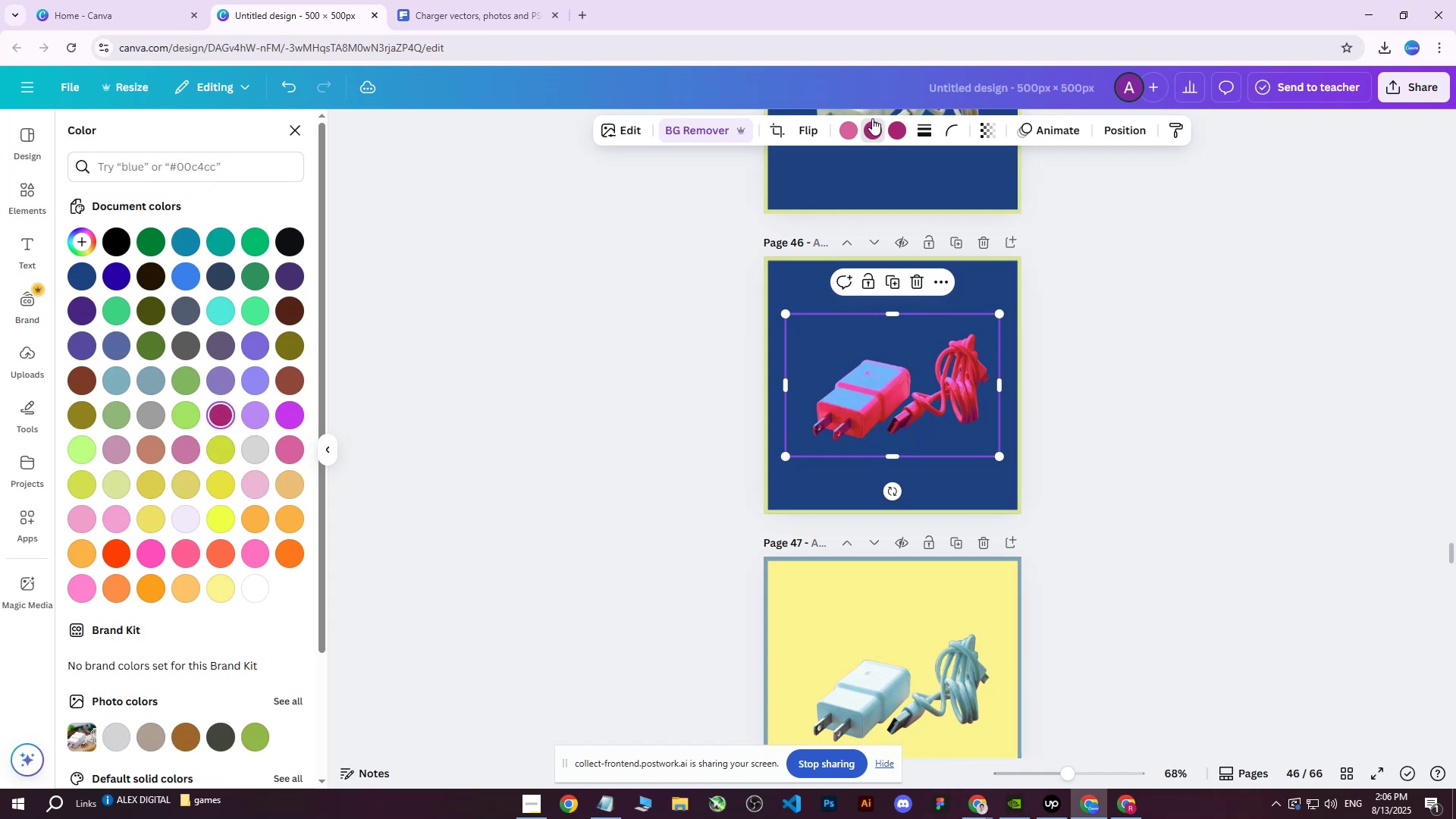 
double_click([843, 130])
 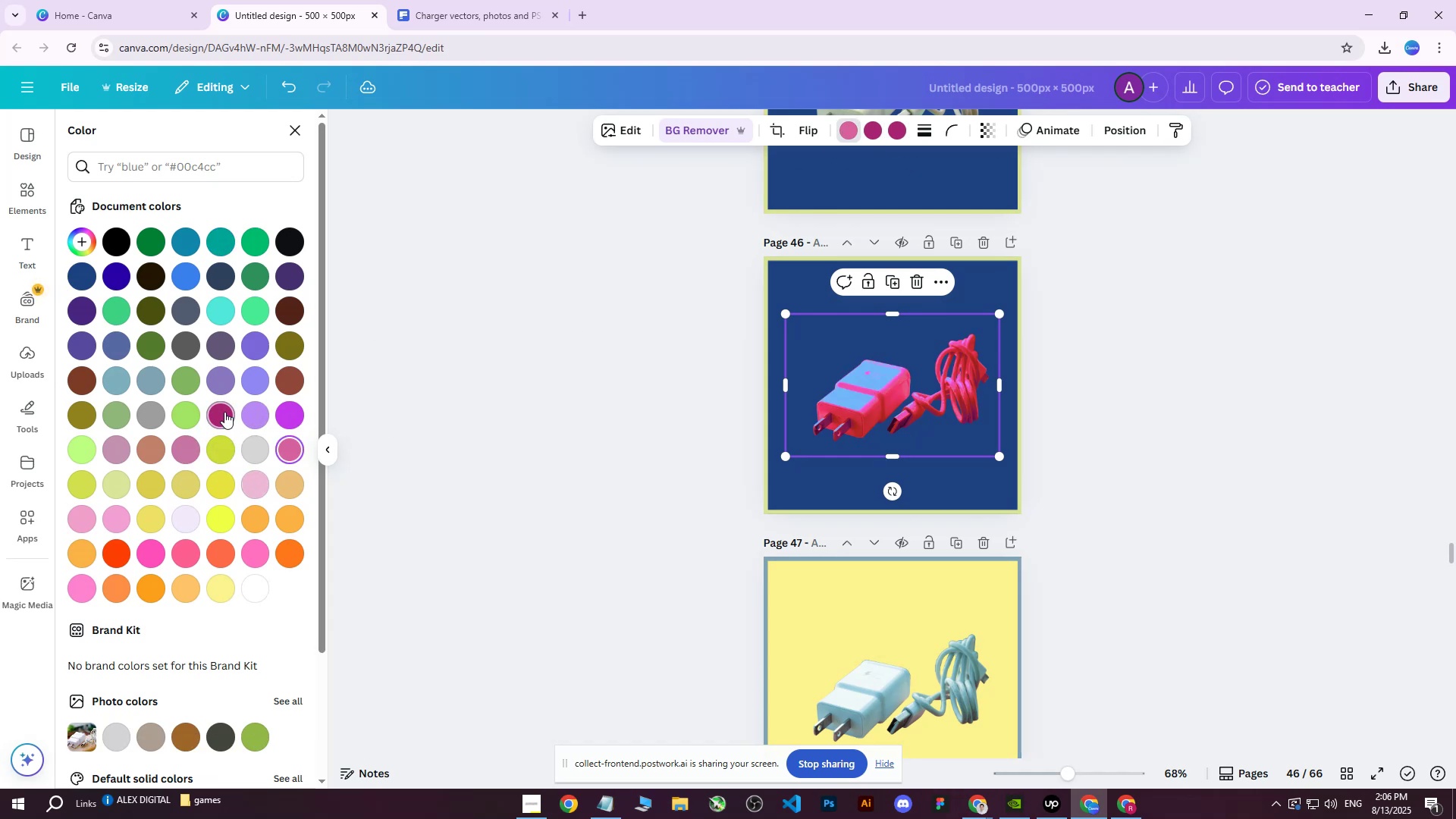 
left_click([224, 412])
 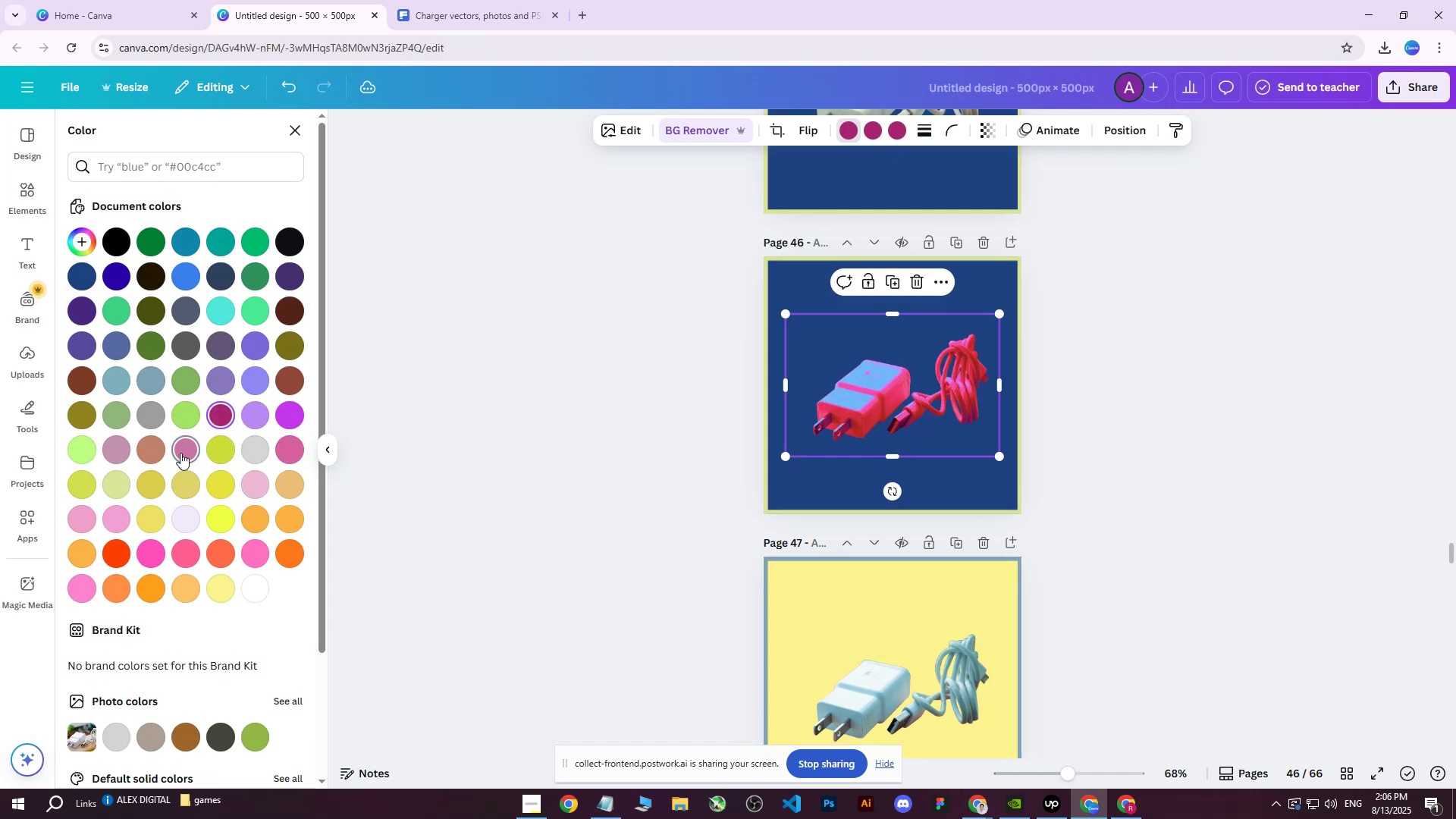 
double_click([139, 454])
 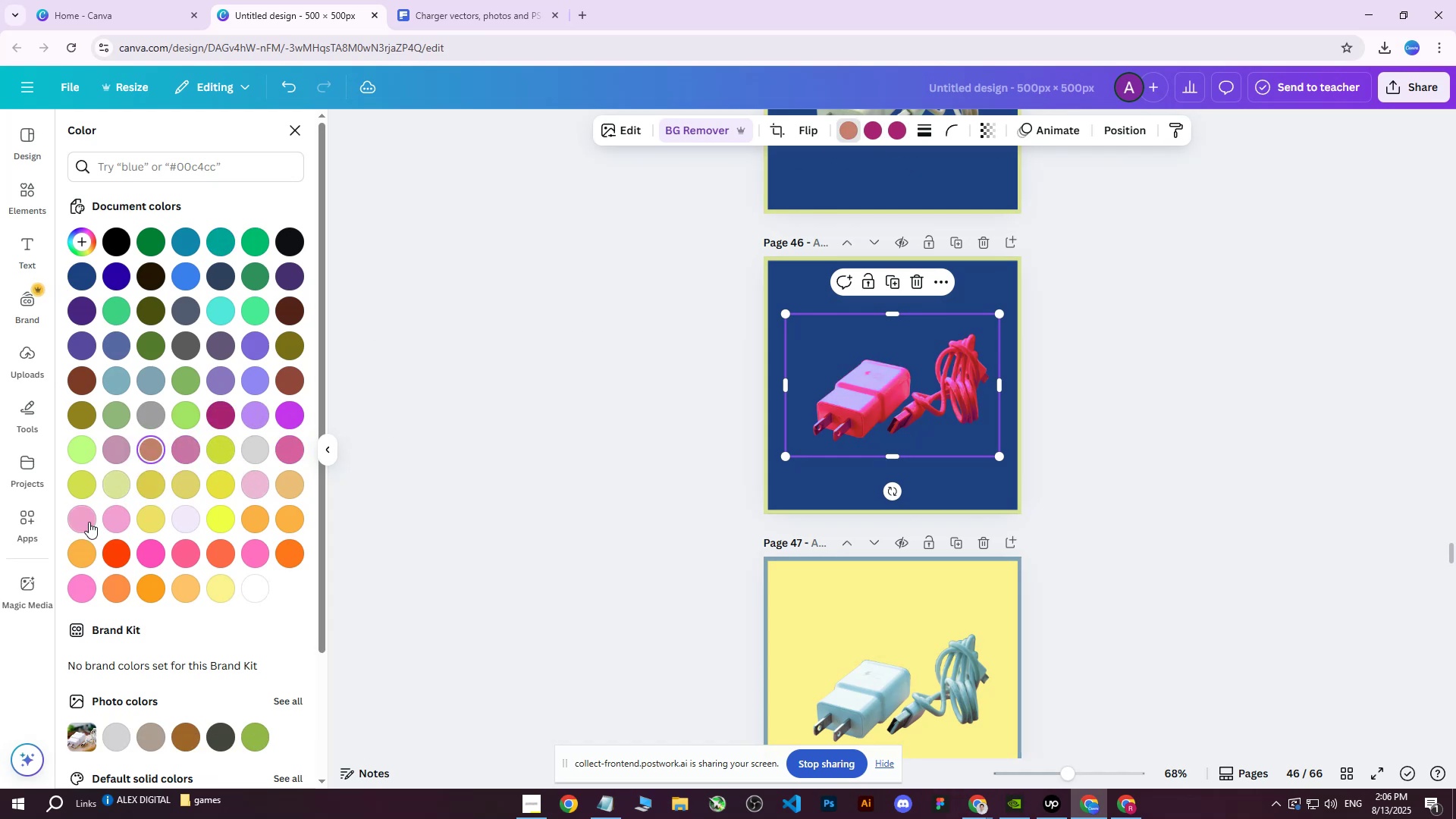 
double_click([124, 520])
 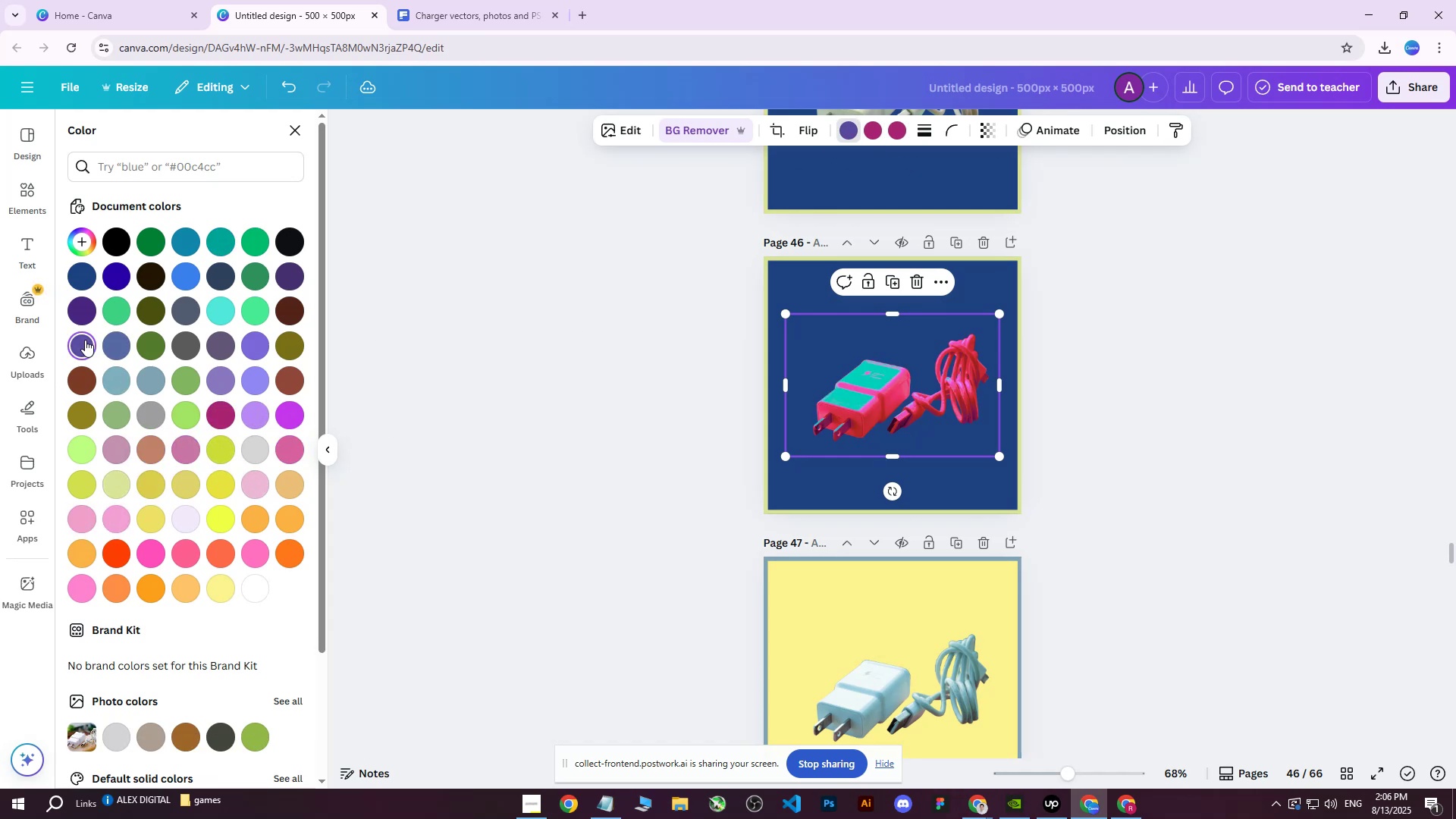 
double_click([83, 306])
 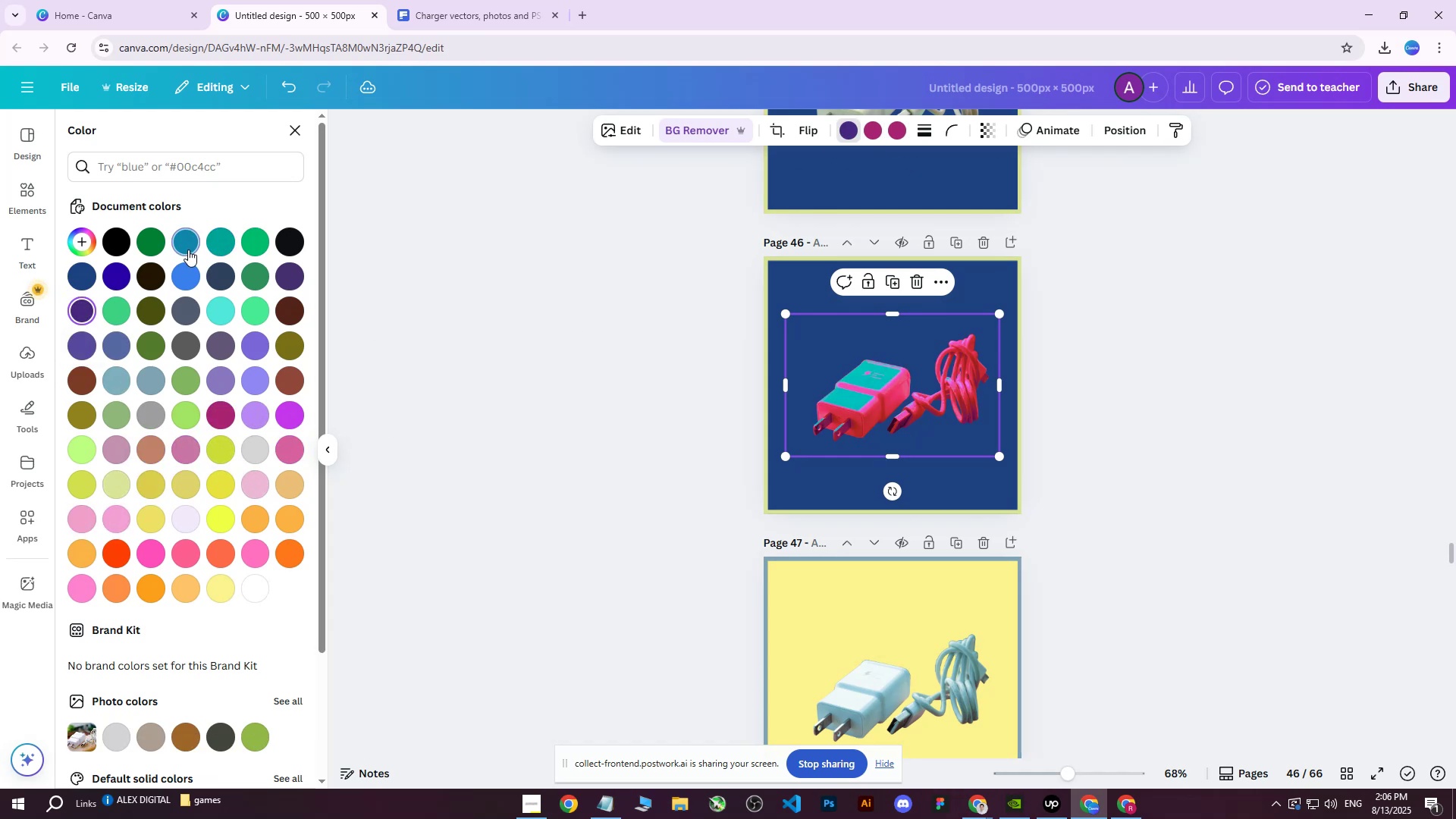 
double_click([227, 242])
 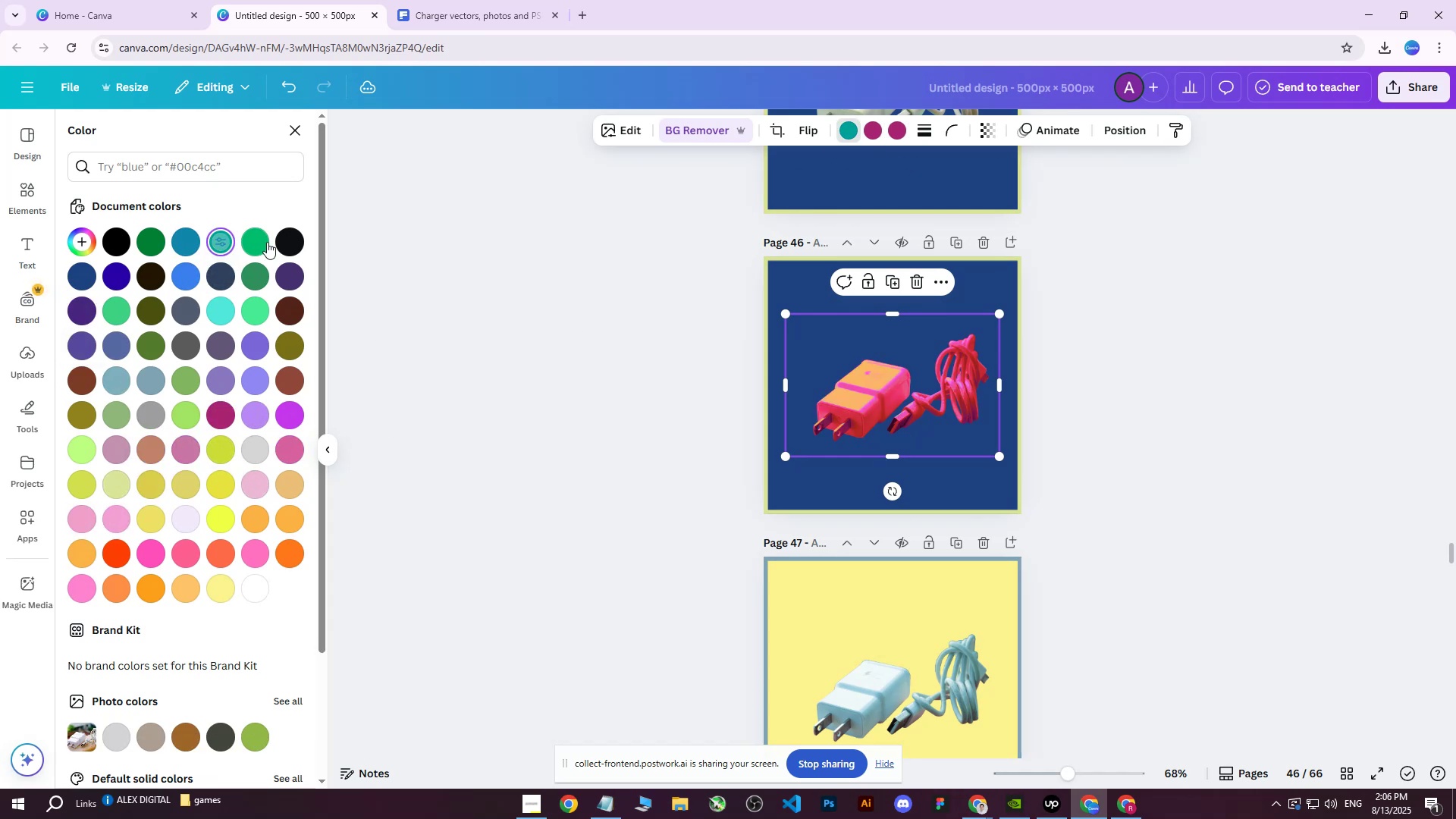 
left_click([272, 241])
 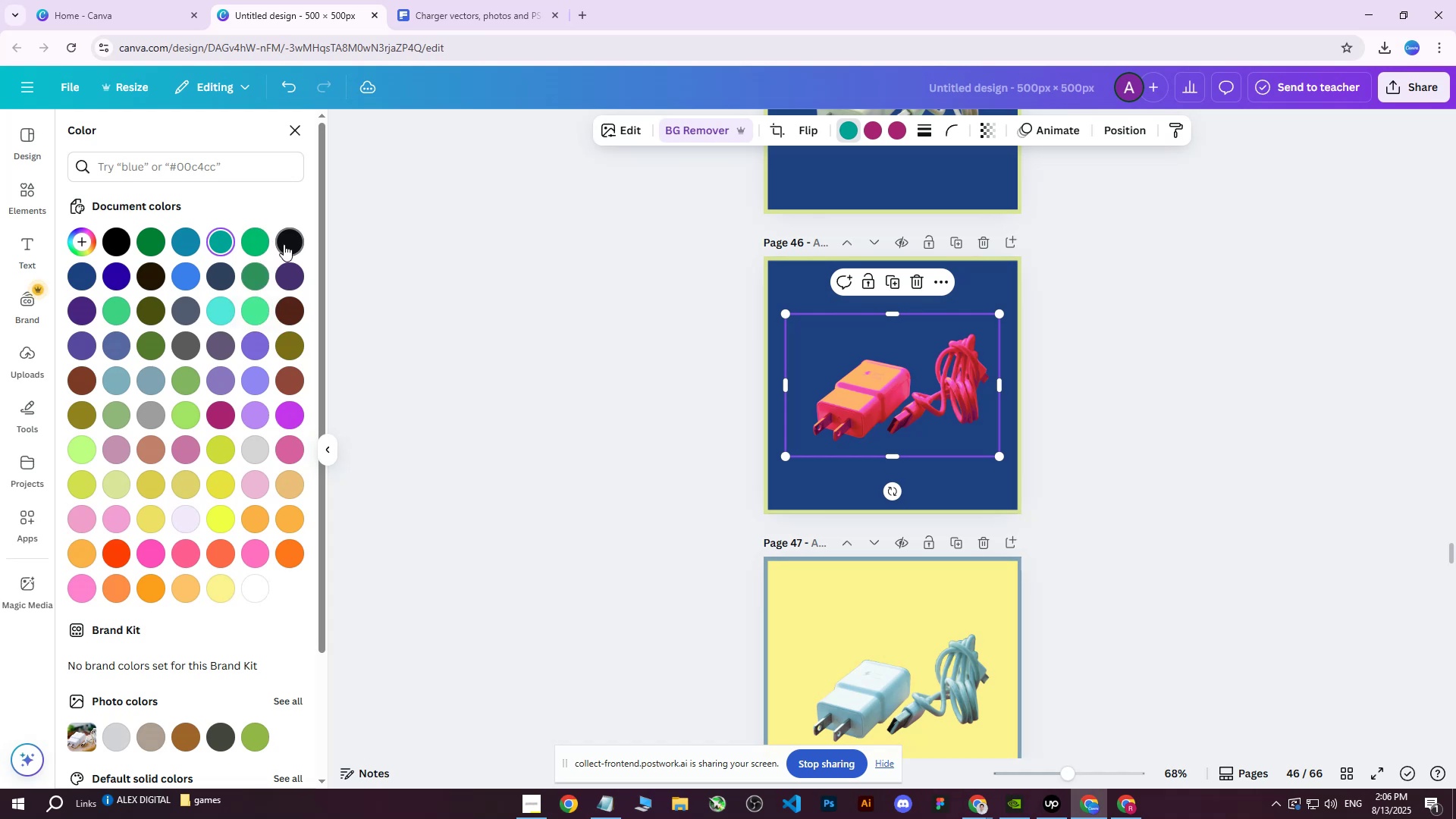 
left_click([290, 237])
 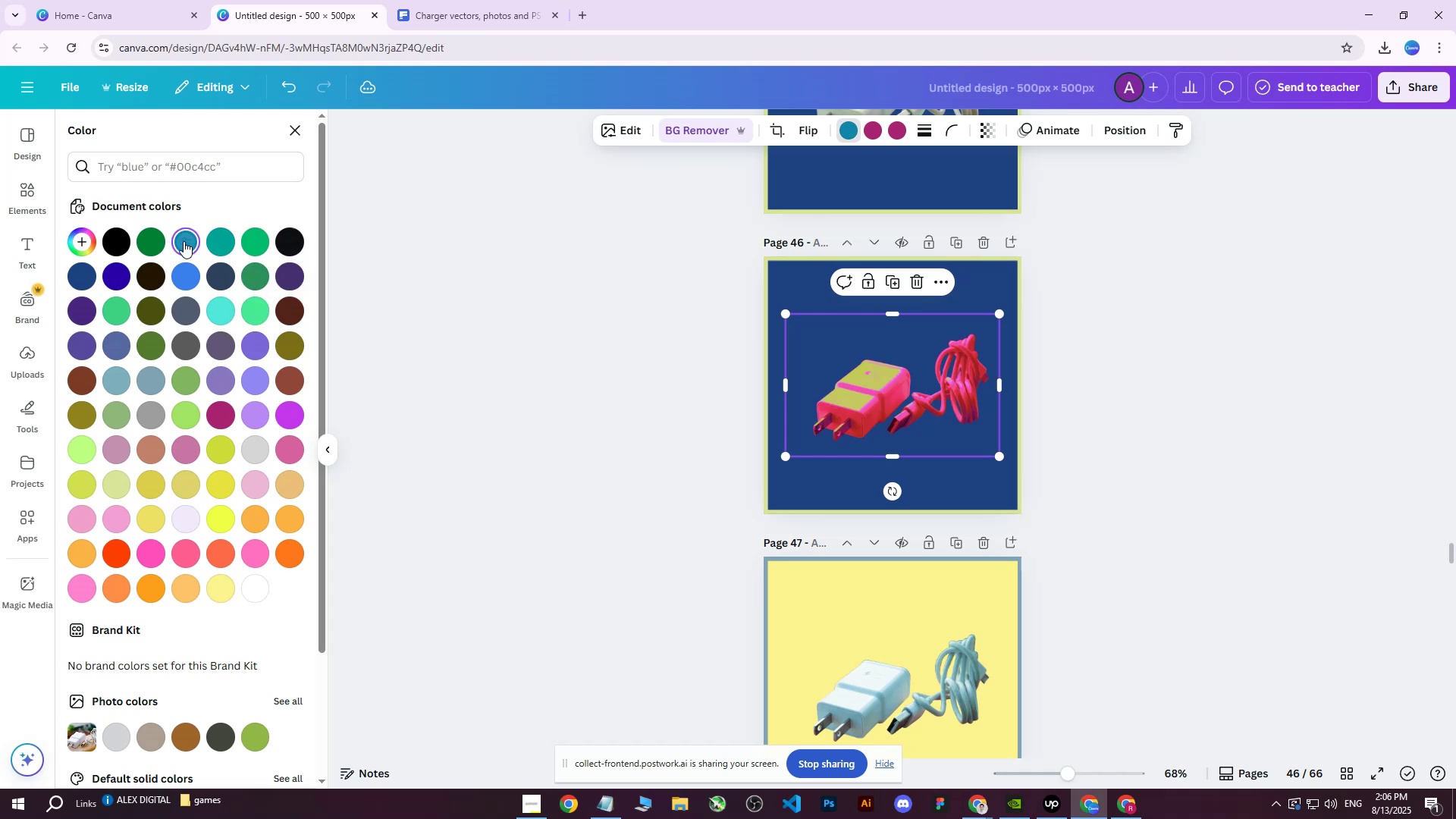 
double_click([146, 241])
 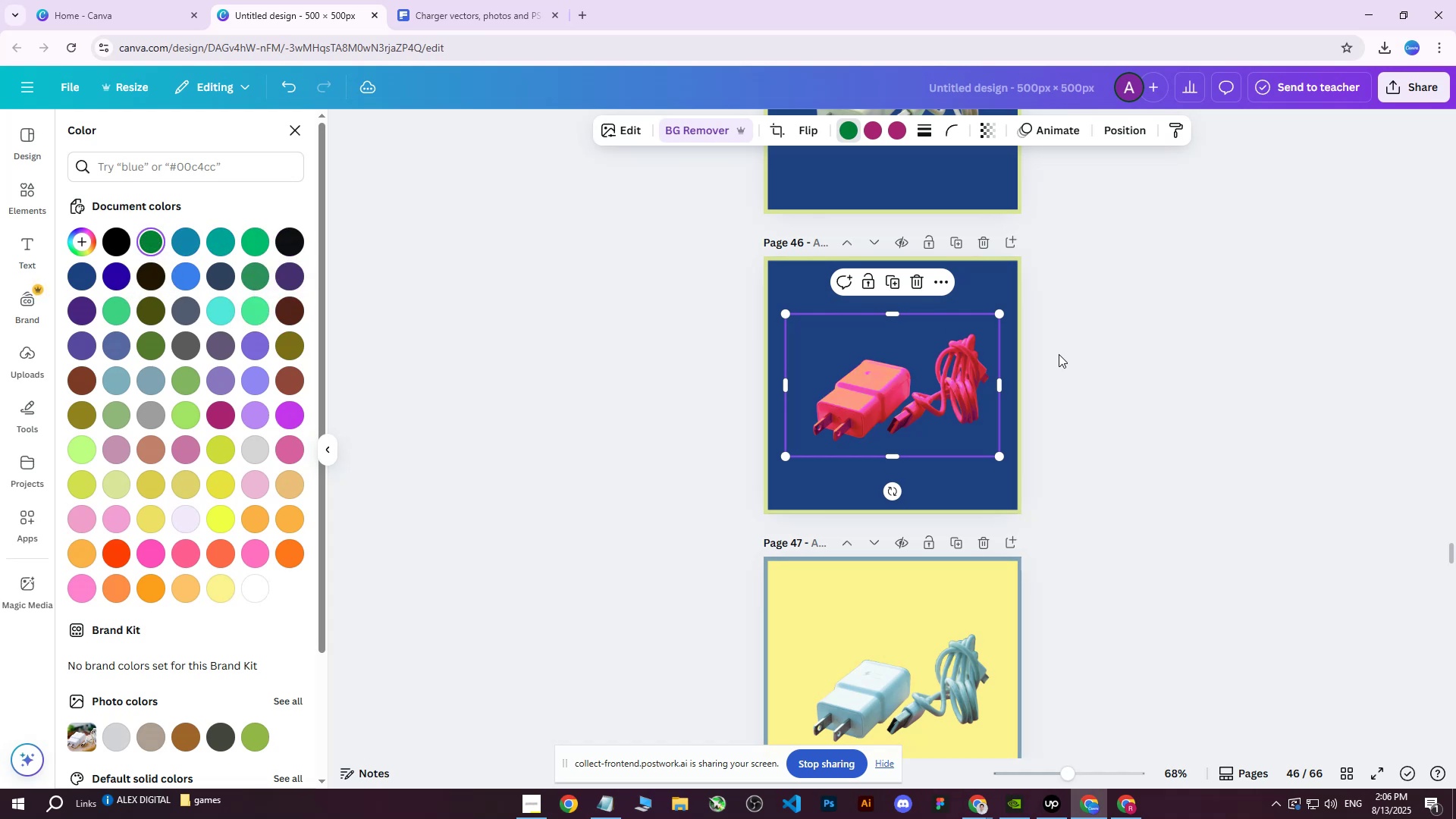 
left_click([1059, 354])
 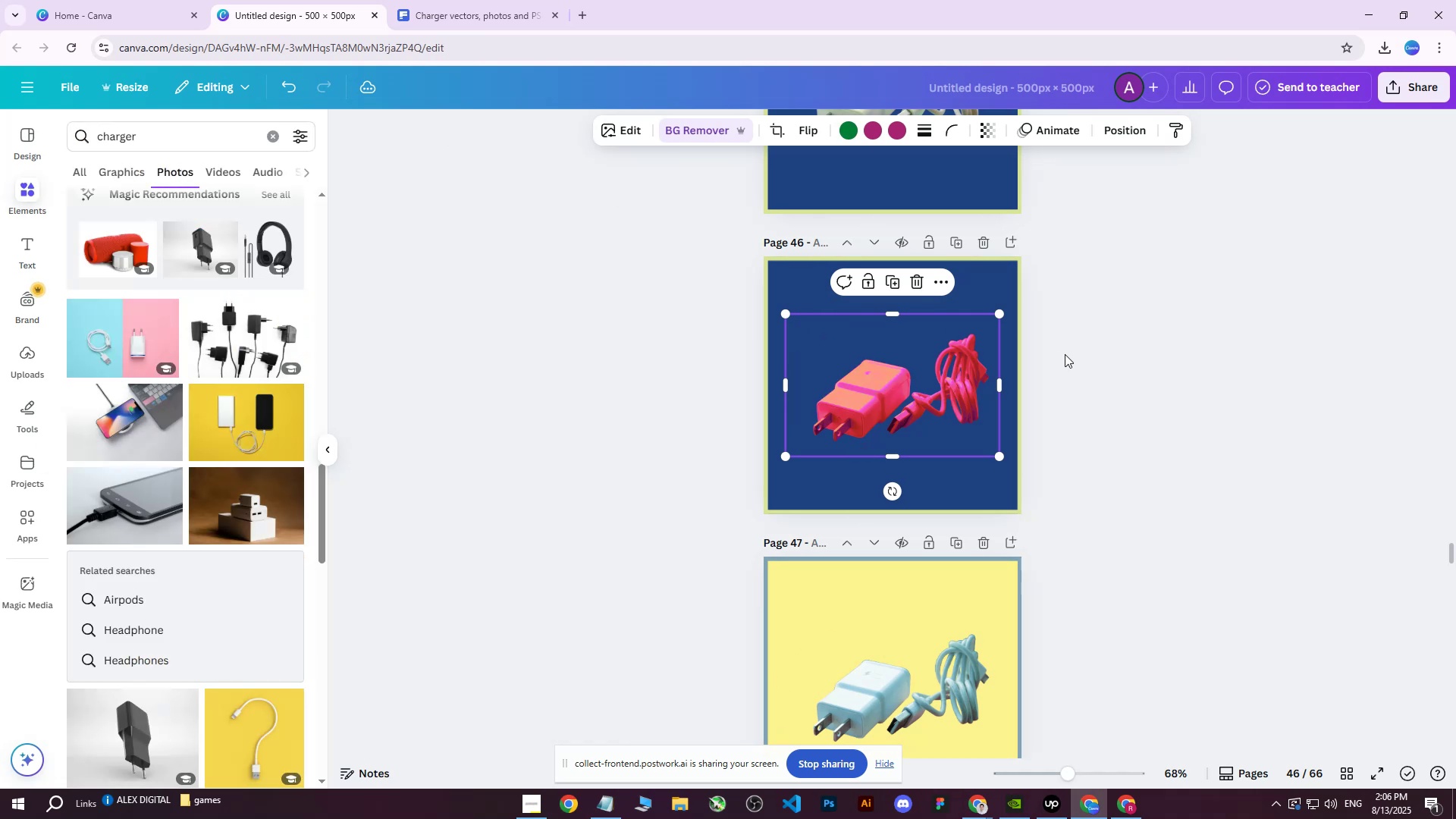 
left_click([1081, 358])
 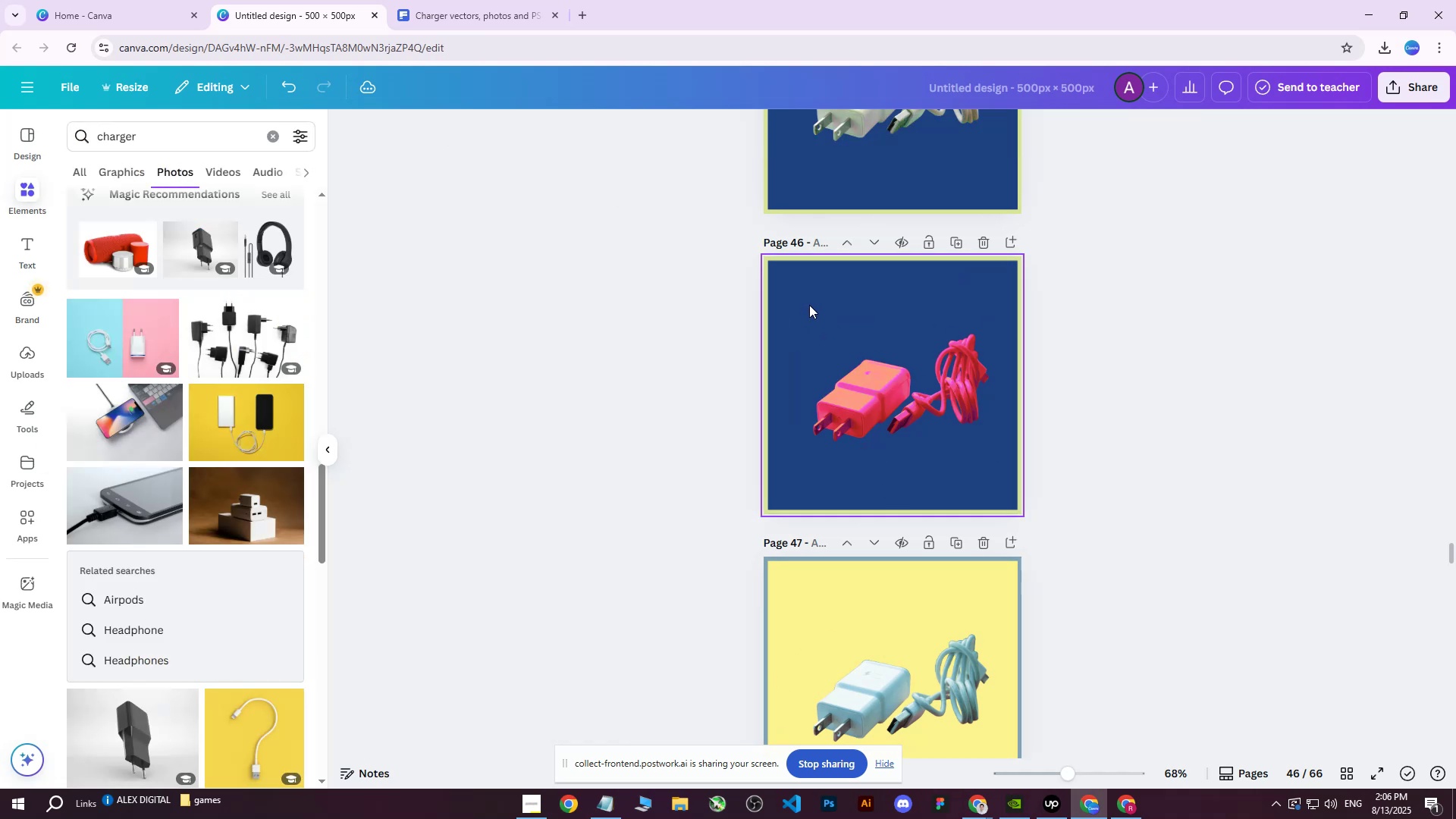 
left_click([809, 305])
 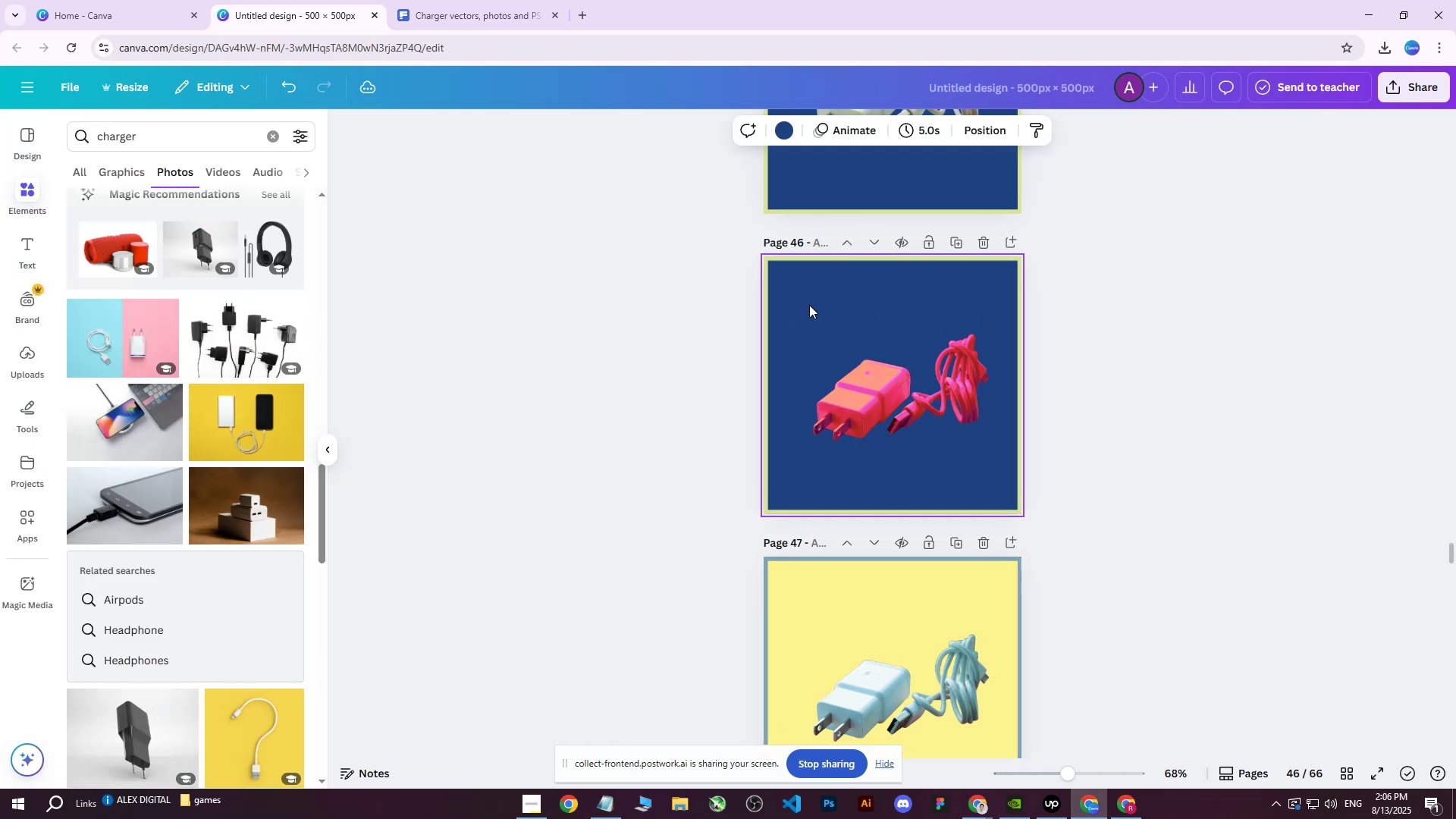 
scroll: coordinate [820, 249], scroll_direction: up, amount: 1.0
 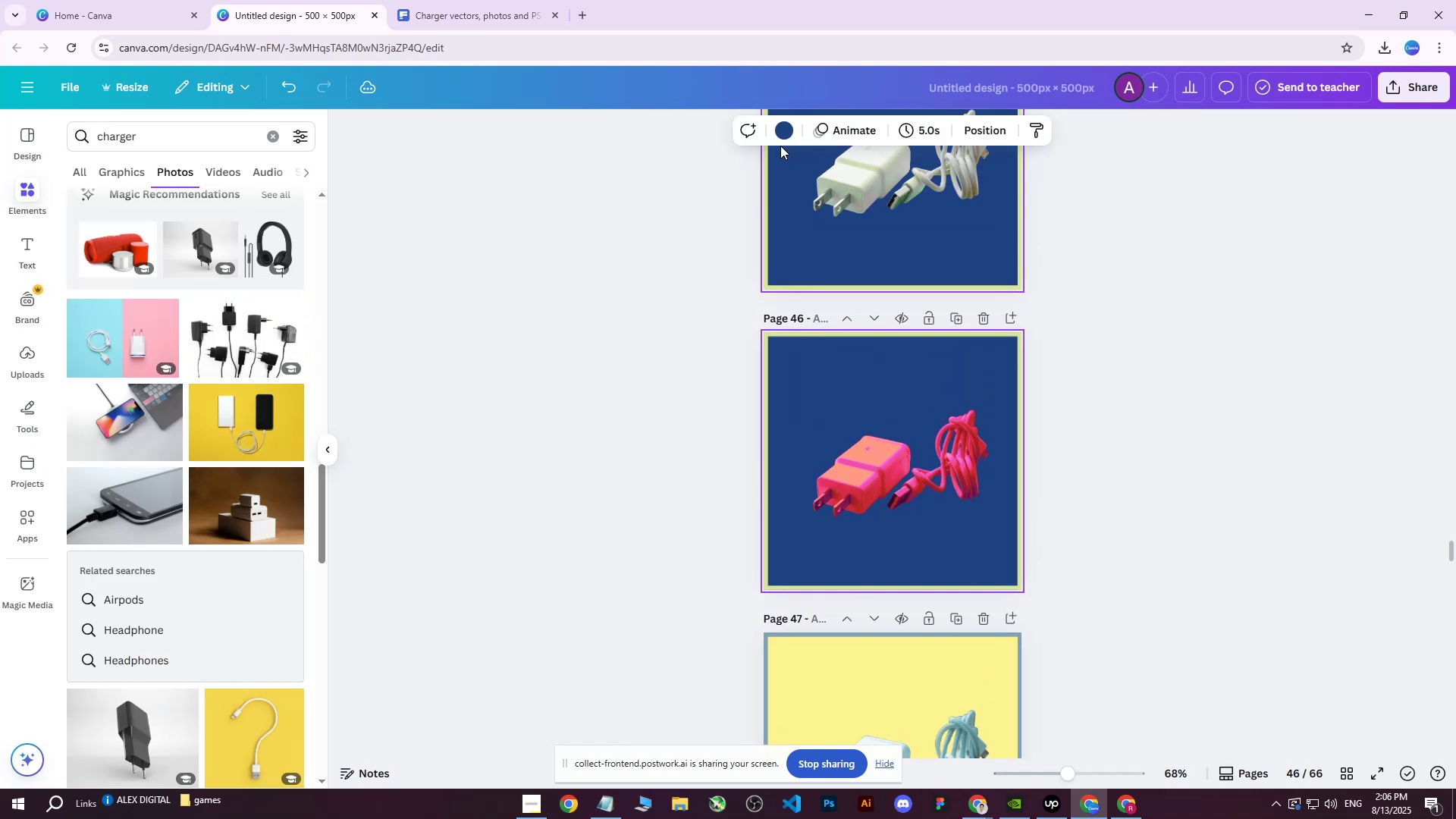 
left_click([781, 132])
 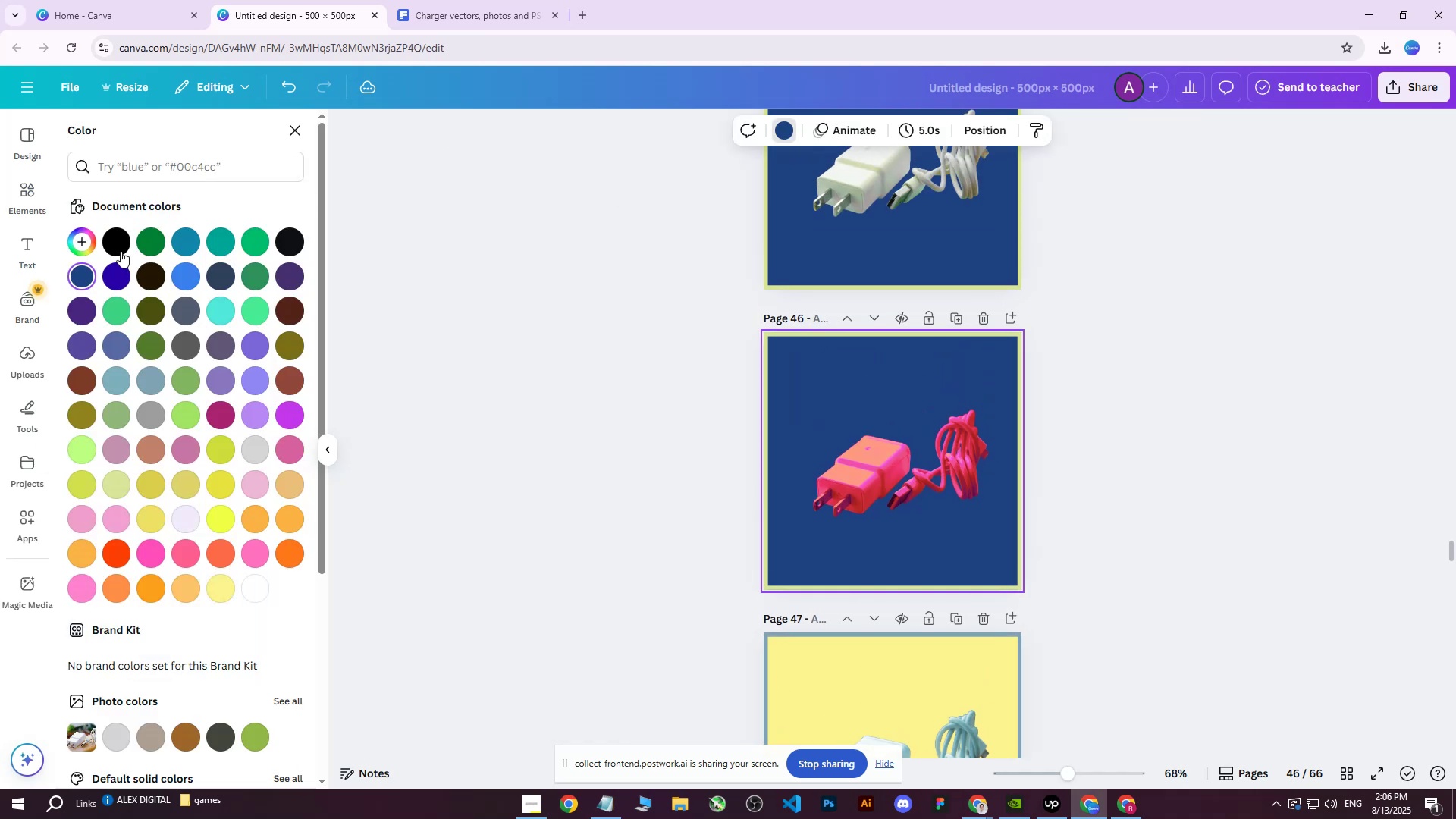 
left_click([103, 247])
 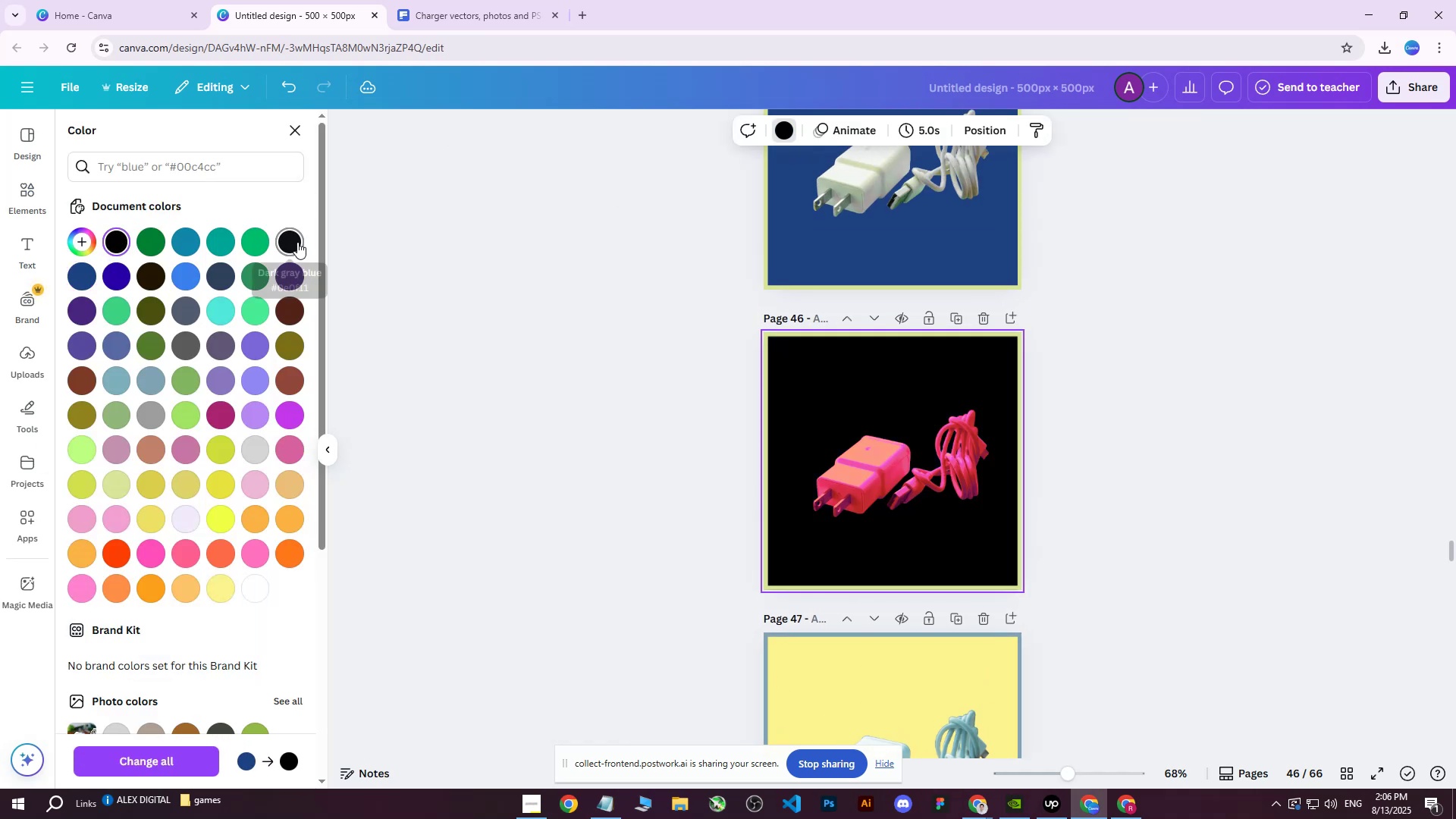 
left_click([297, 242])
 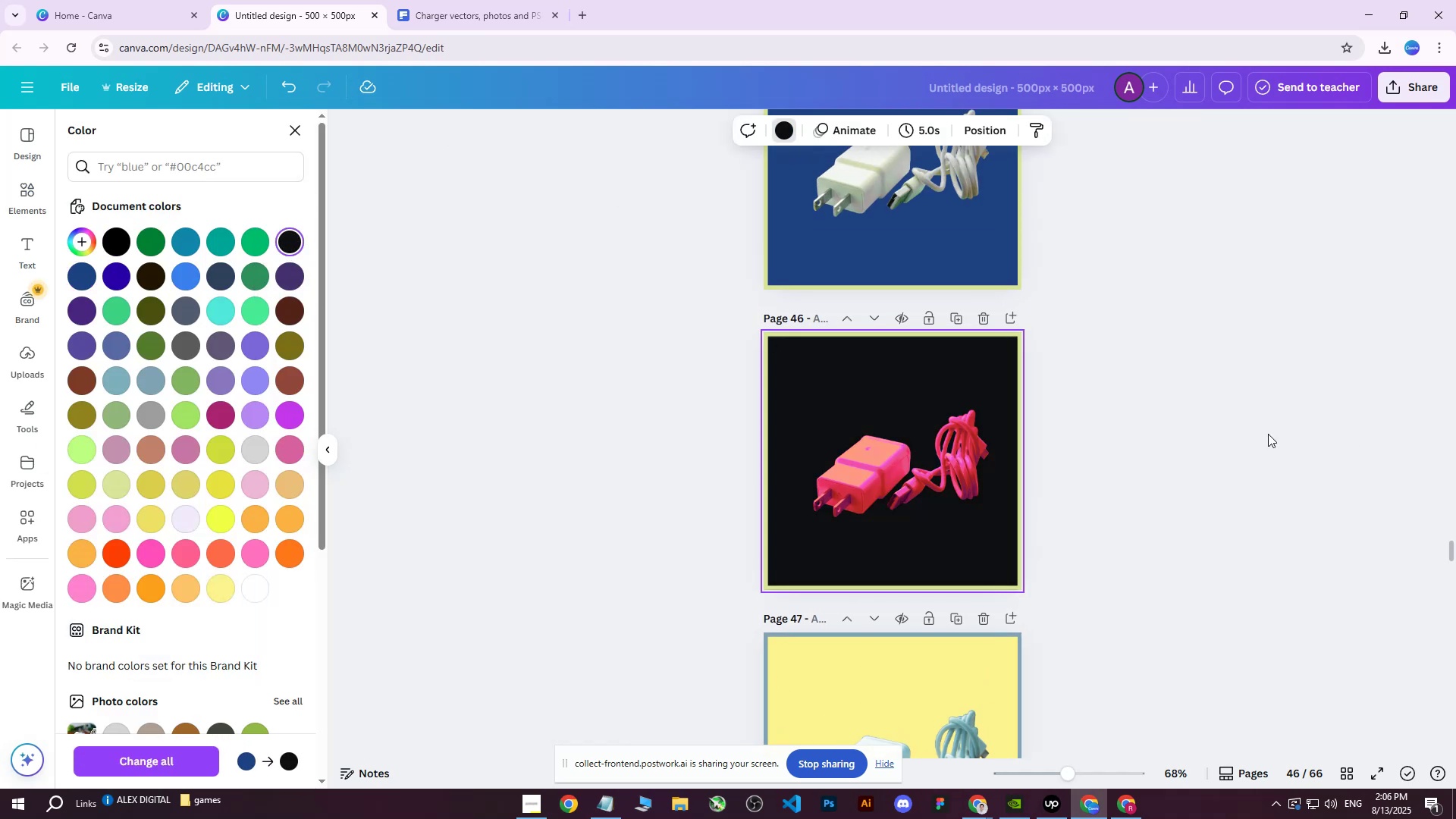 
double_click([1268, 434])
 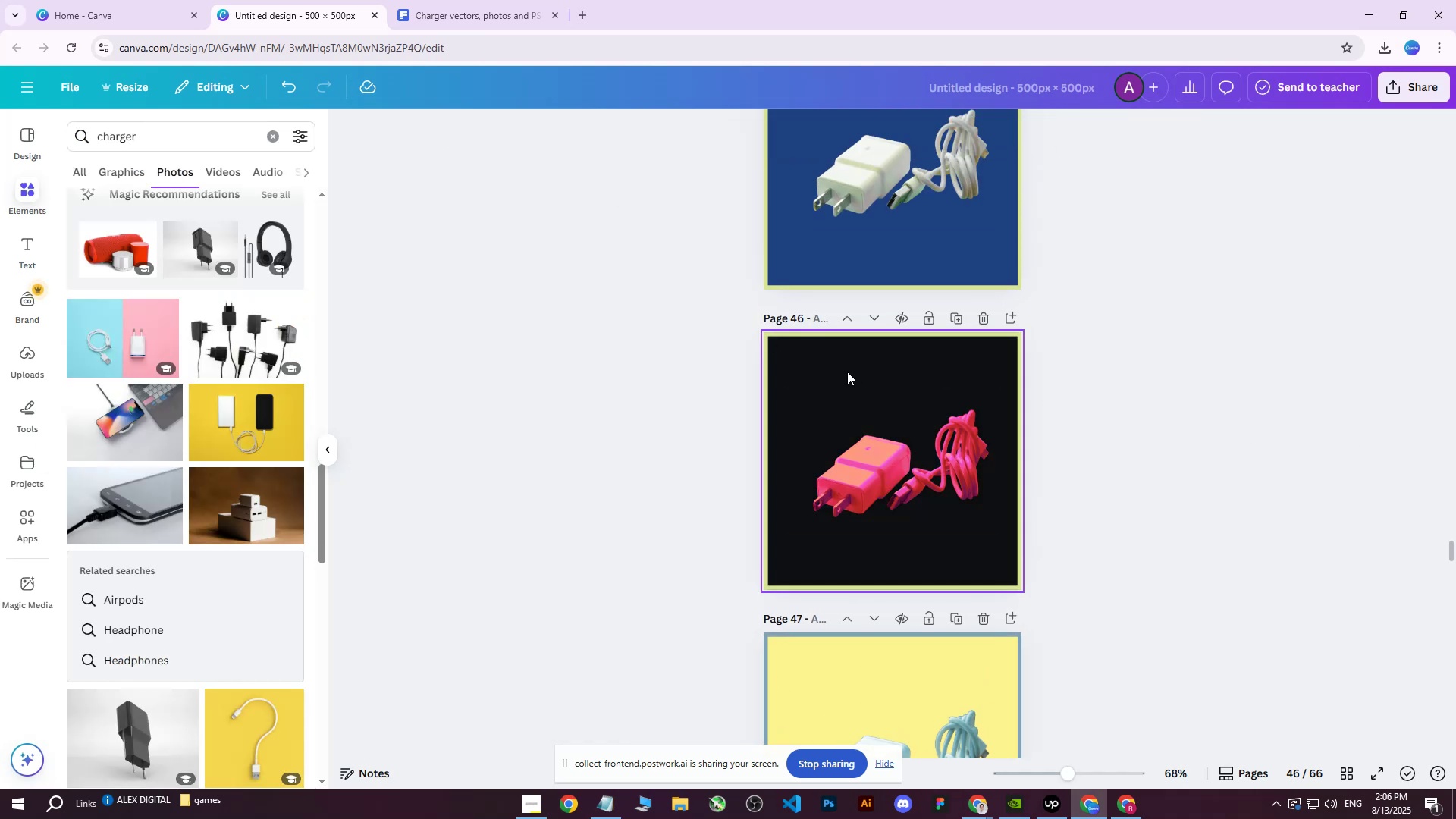 
left_click([847, 372])
 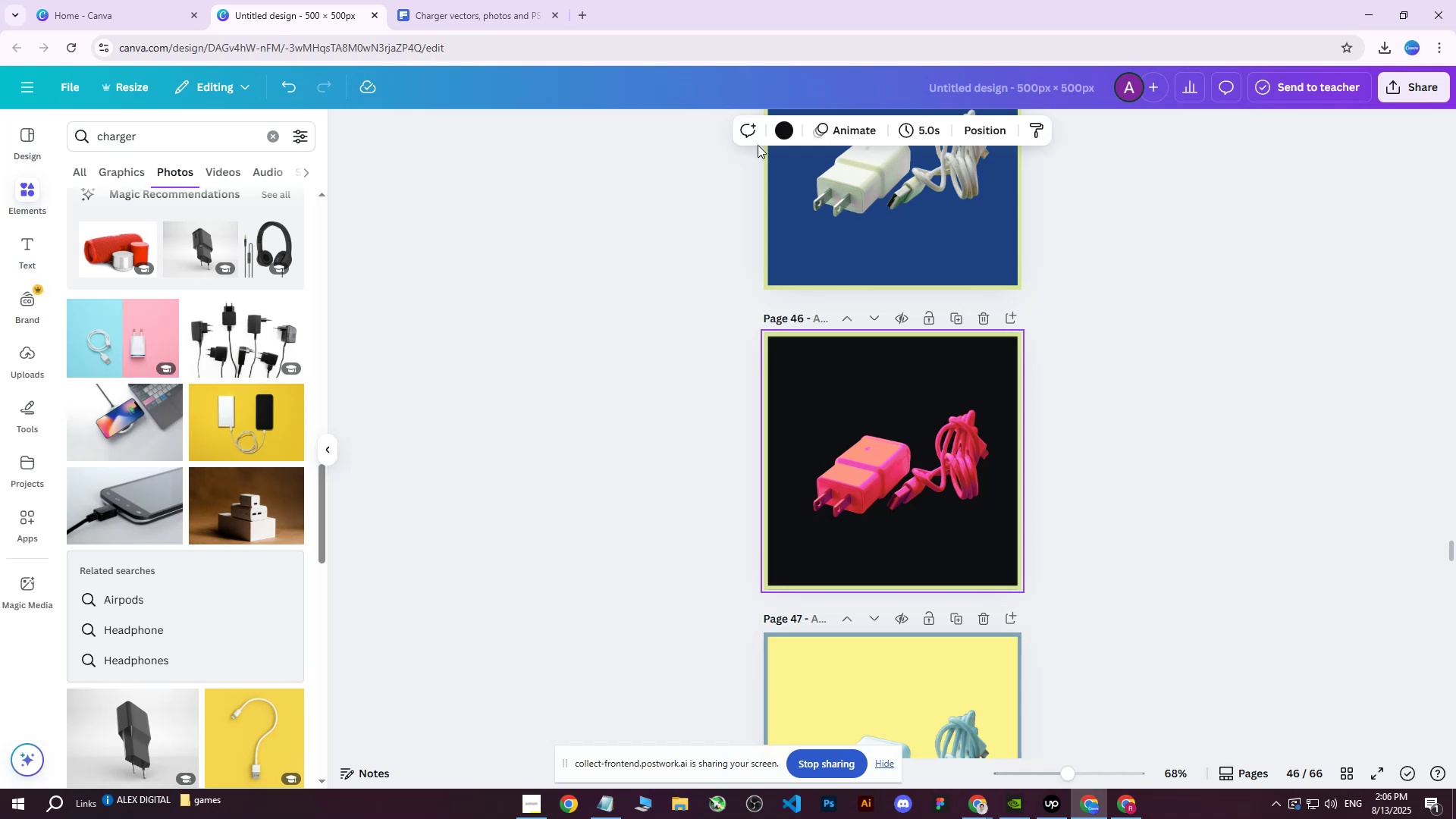 
left_click([785, 131])
 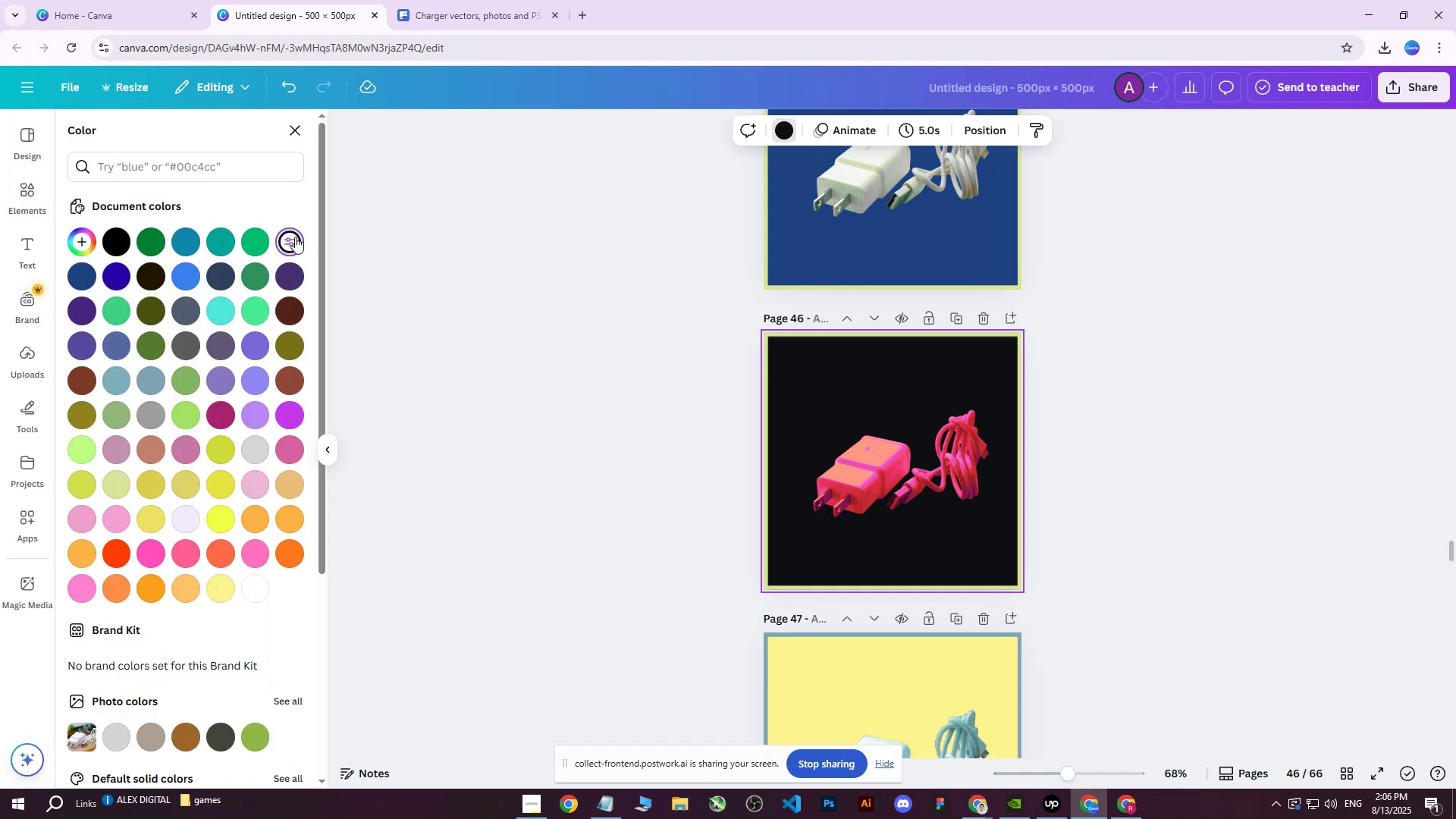 
double_click([295, 237])
 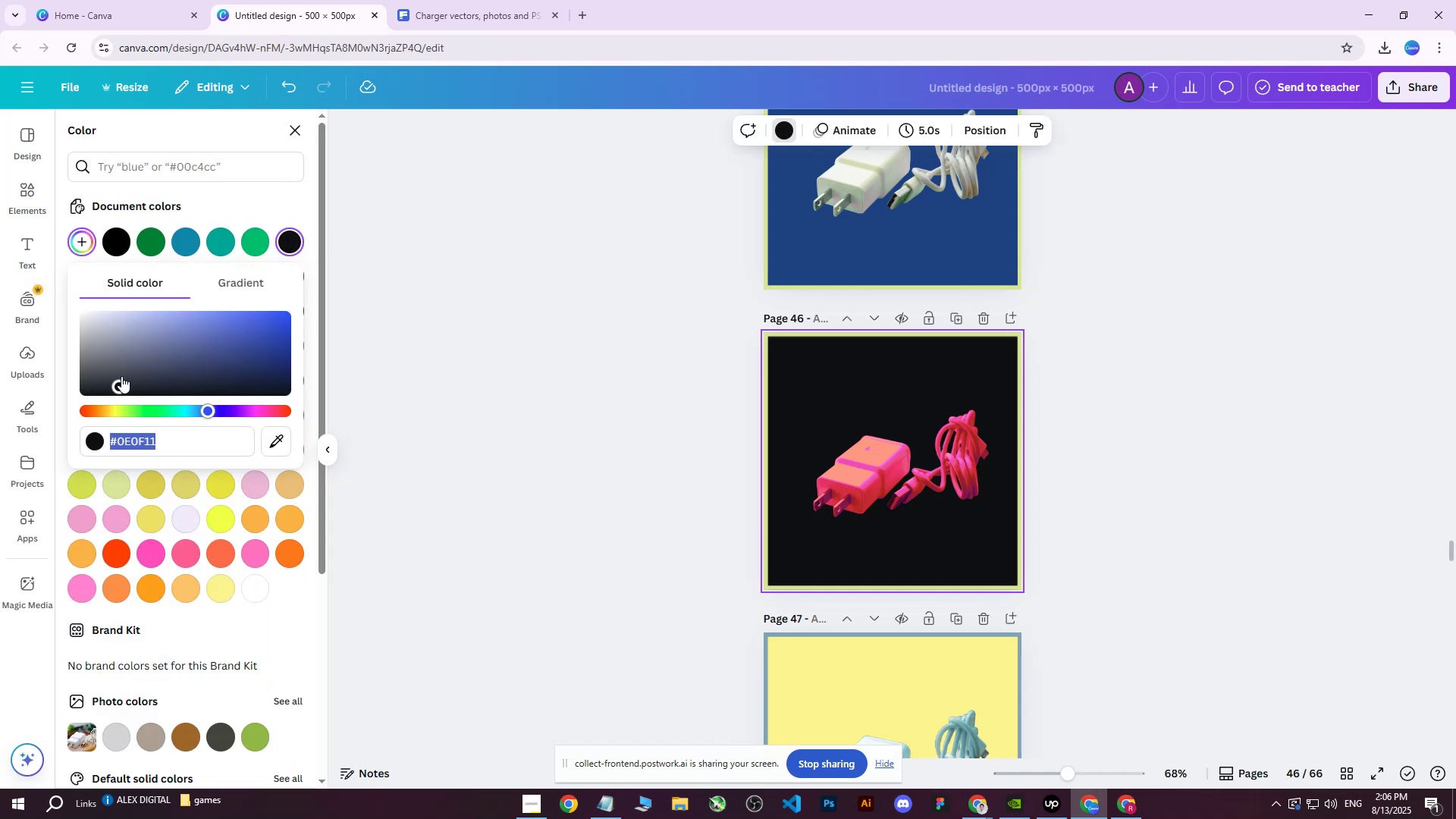 
left_click_drag(start_coordinate=[119, 384], to_coordinate=[113, 381])
 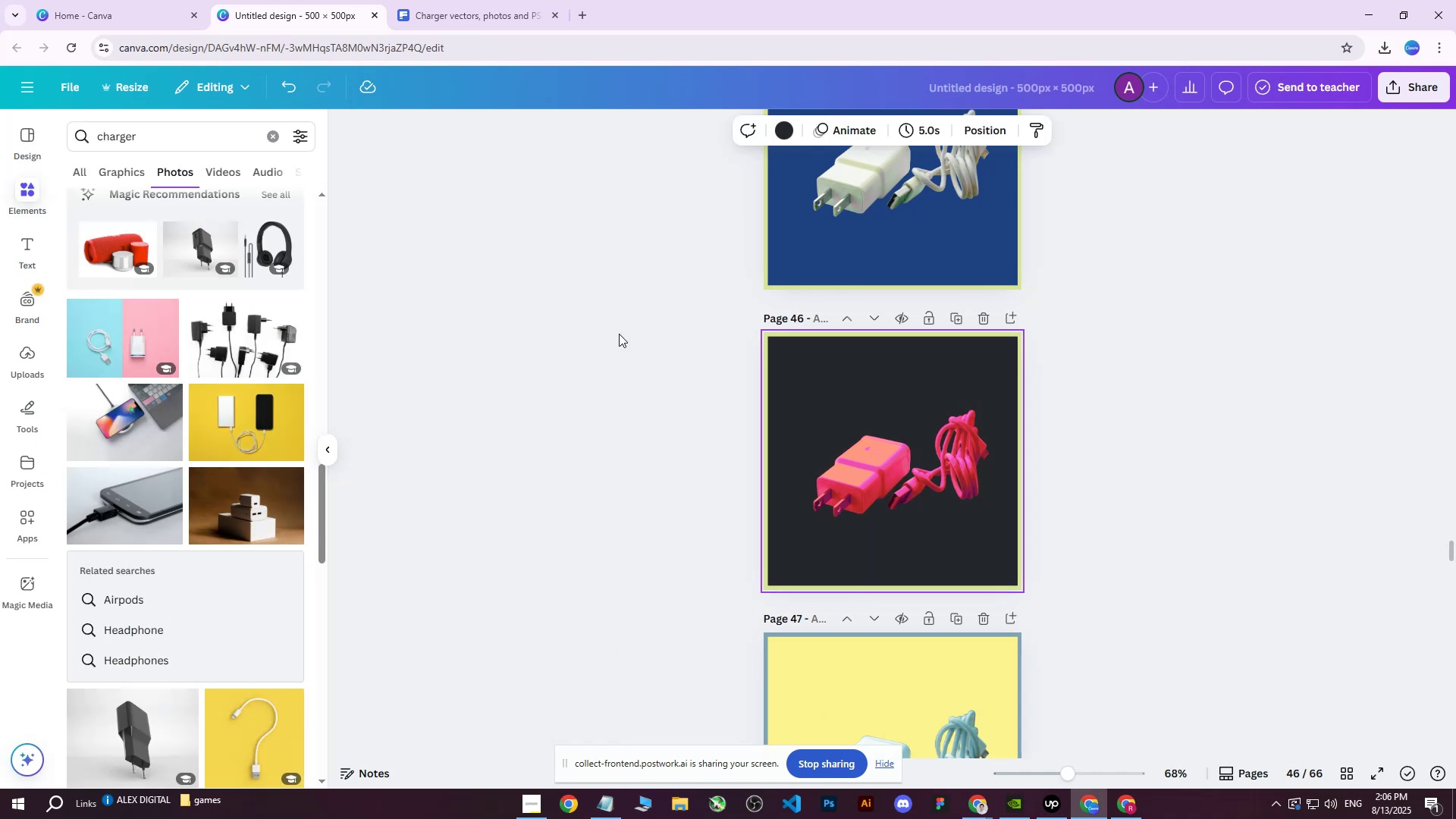 
double_click([599, 309])
 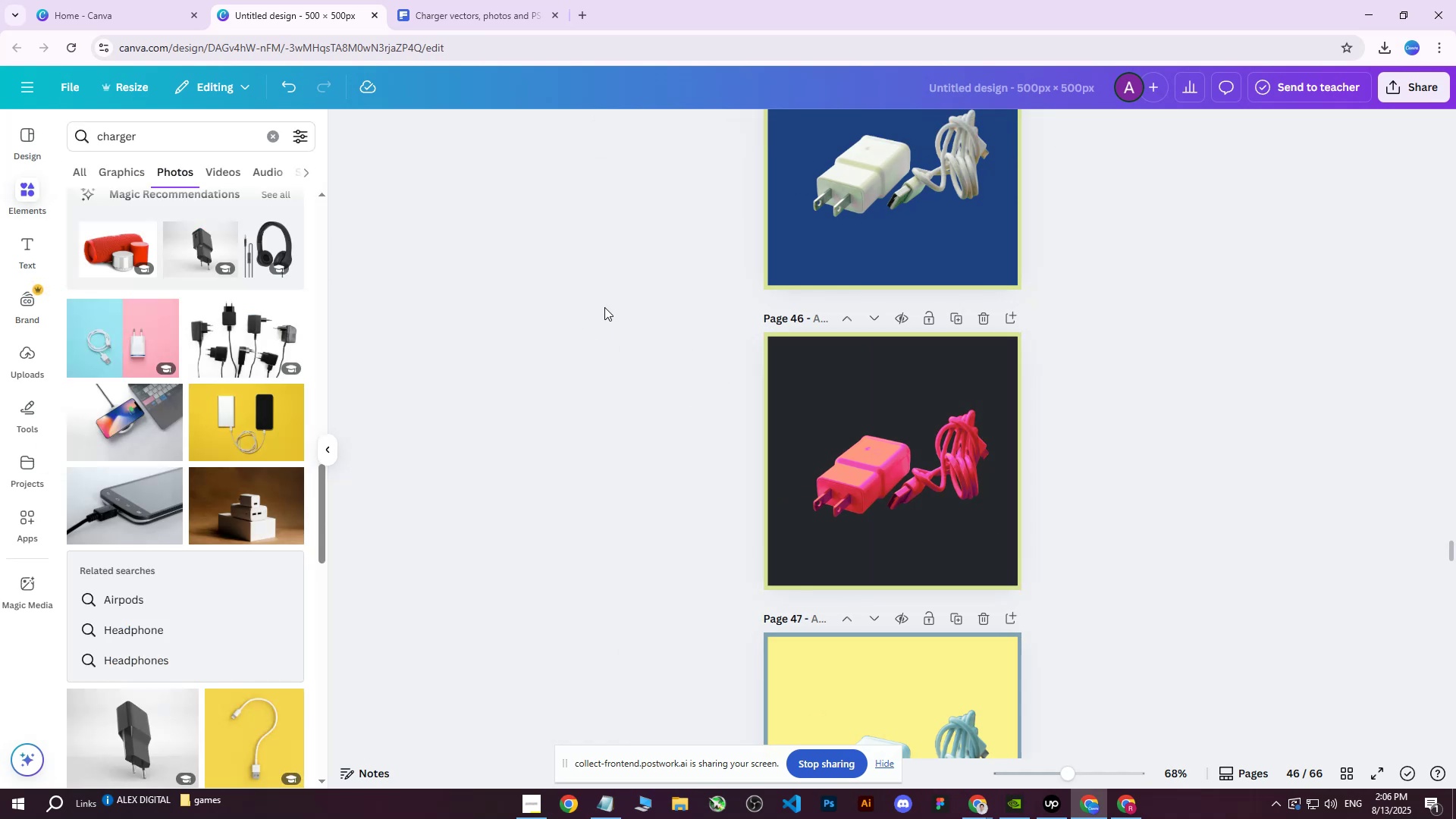 
left_click([650, 323])
 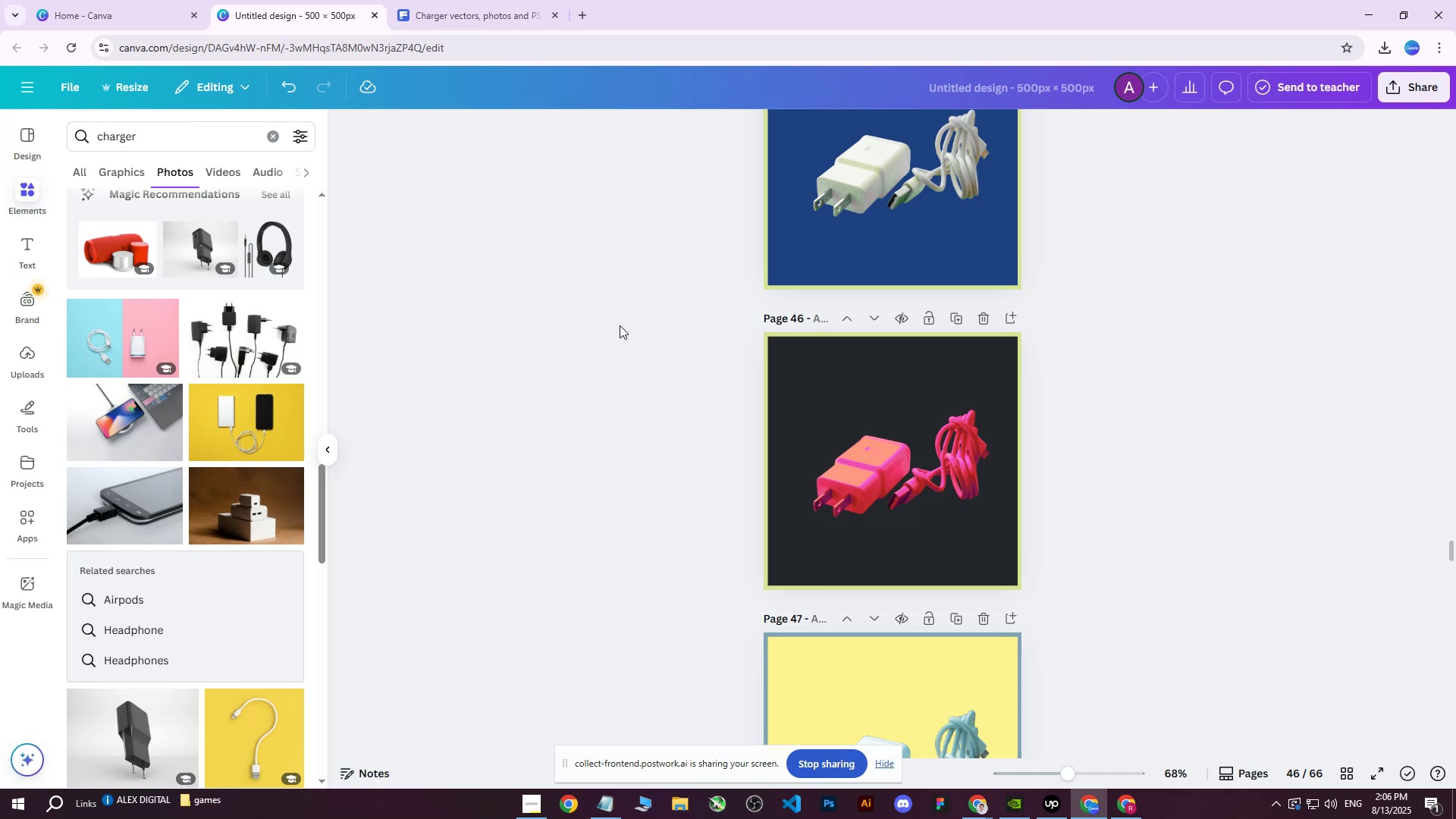 
left_click_drag(start_coordinate=[603, 322], to_coordinate=[1146, 596])
 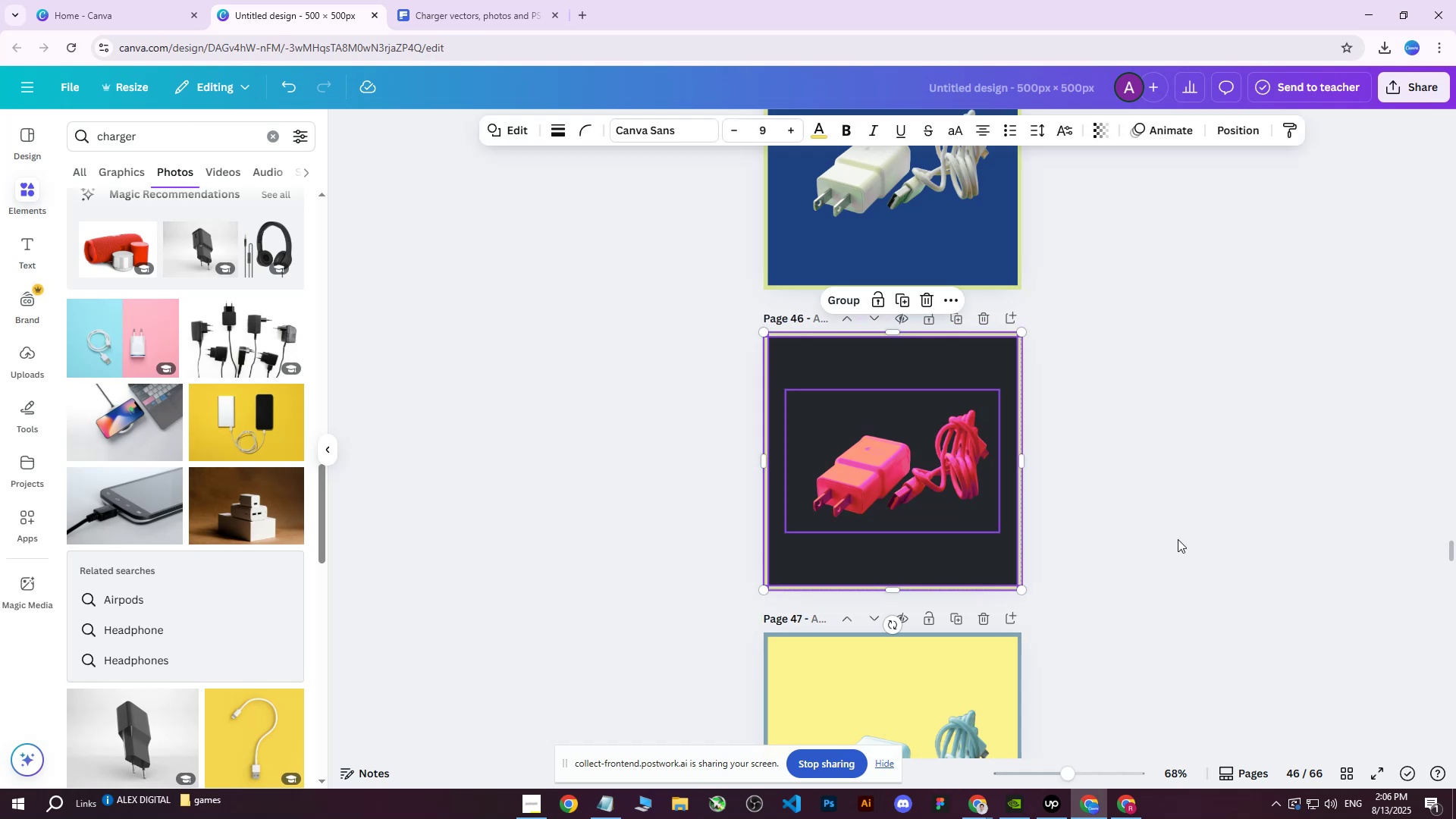 
left_click([1178, 539])
 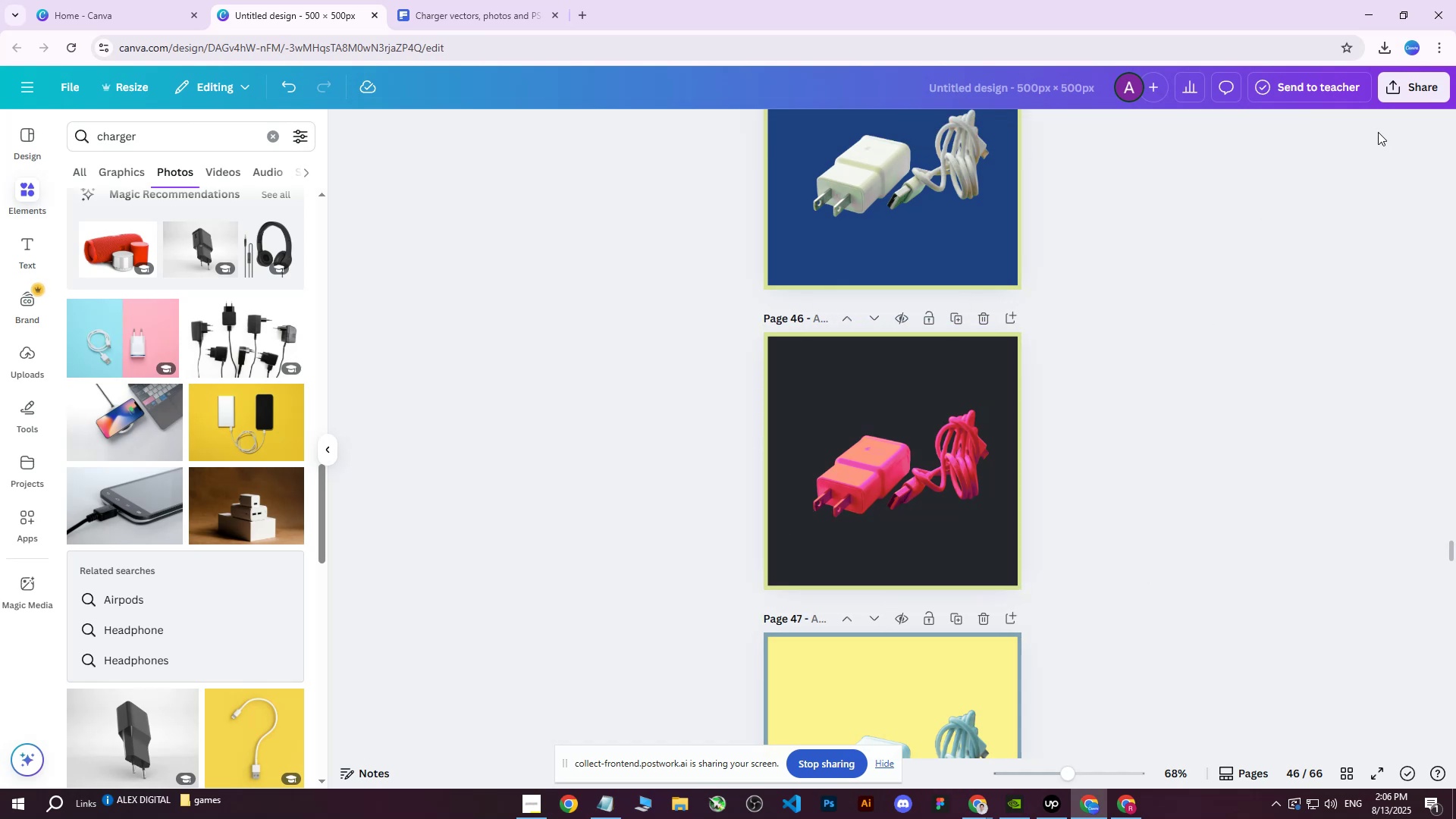 
left_click([1400, 104])
 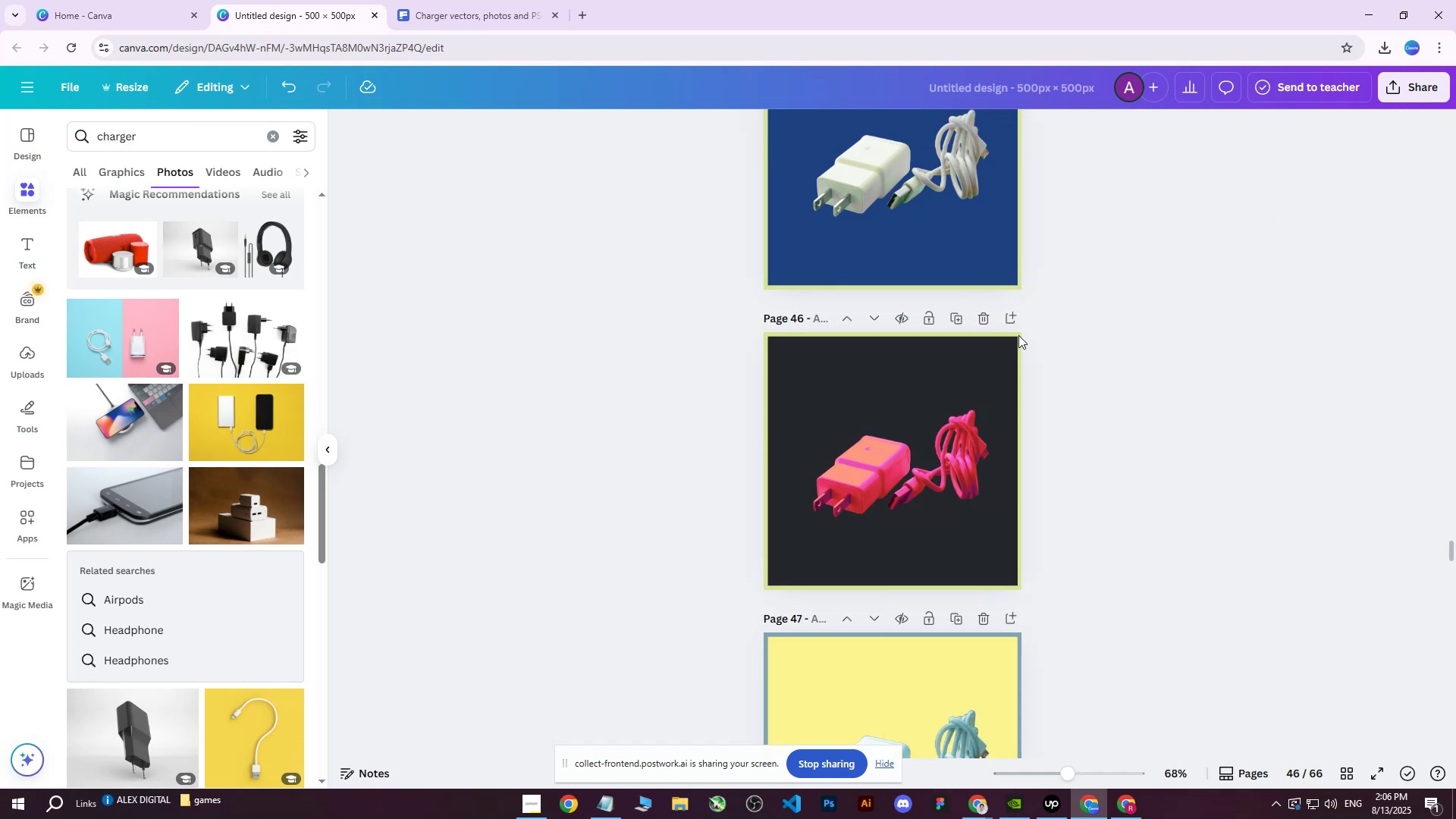 
left_click_drag(start_coordinate=[623, 334], to_coordinate=[1091, 599])
 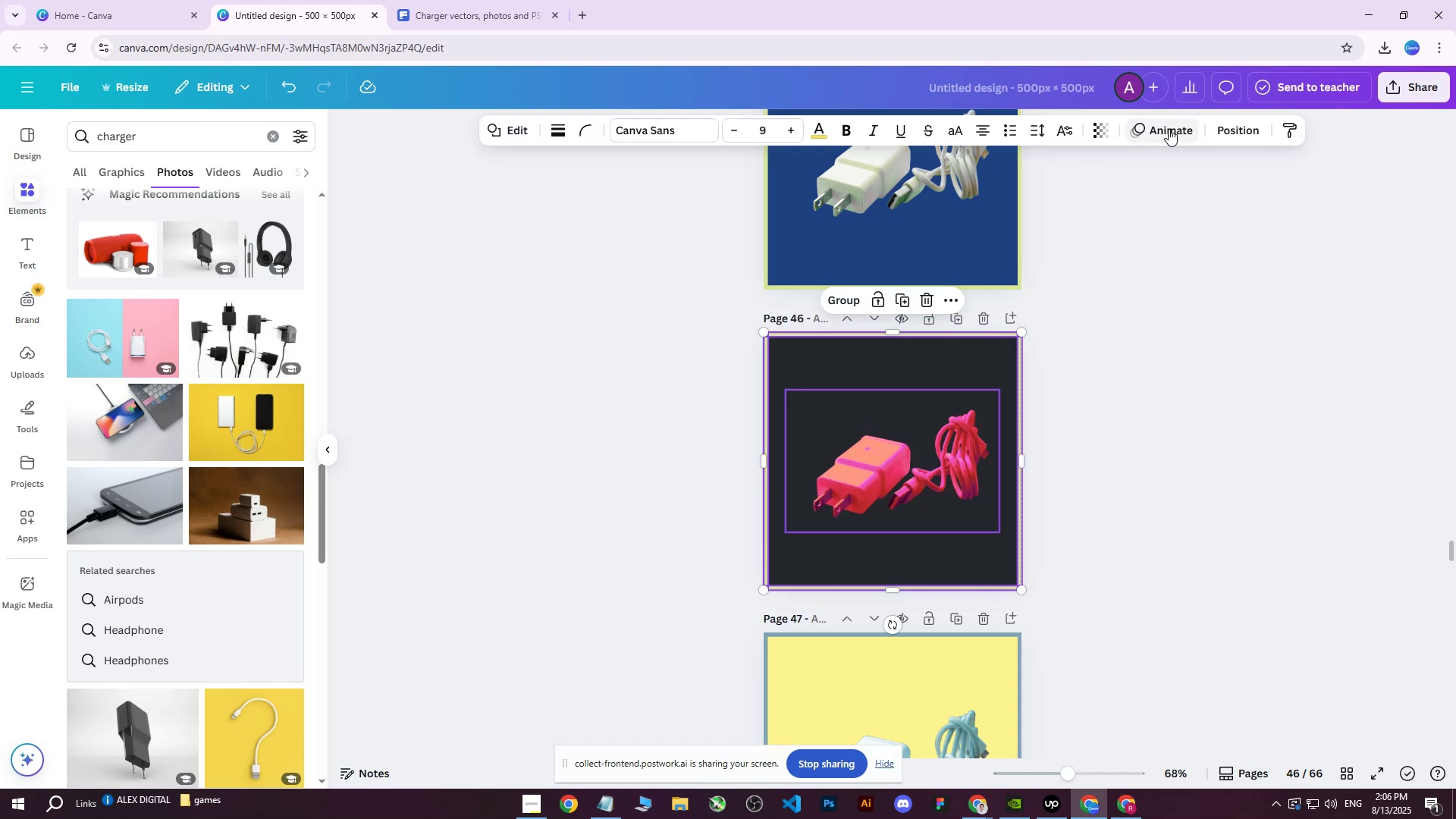 
left_click([1244, 130])
 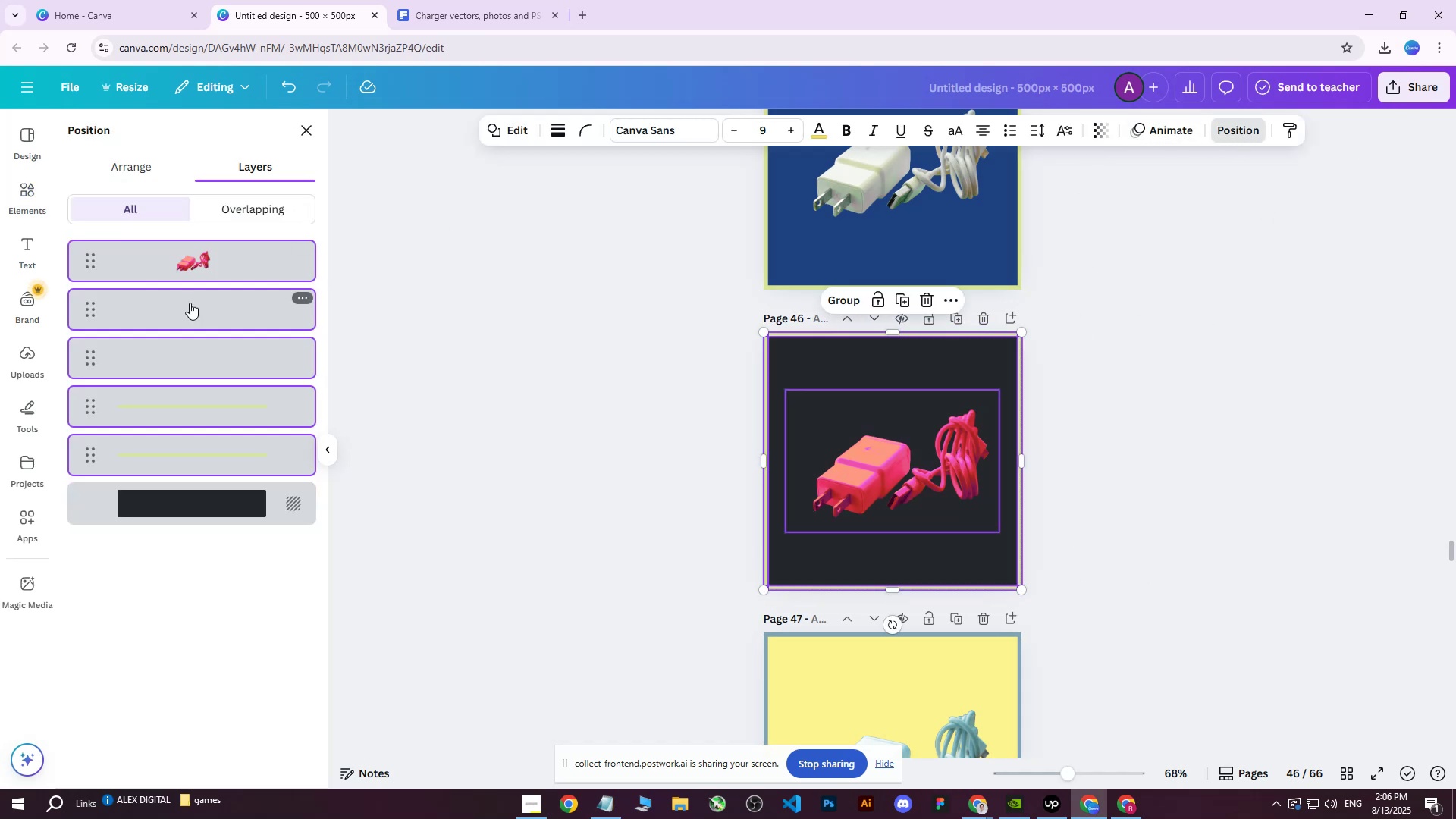 
hold_key(key=ShiftLeft, duration=0.4)
left_click([185, 451])
 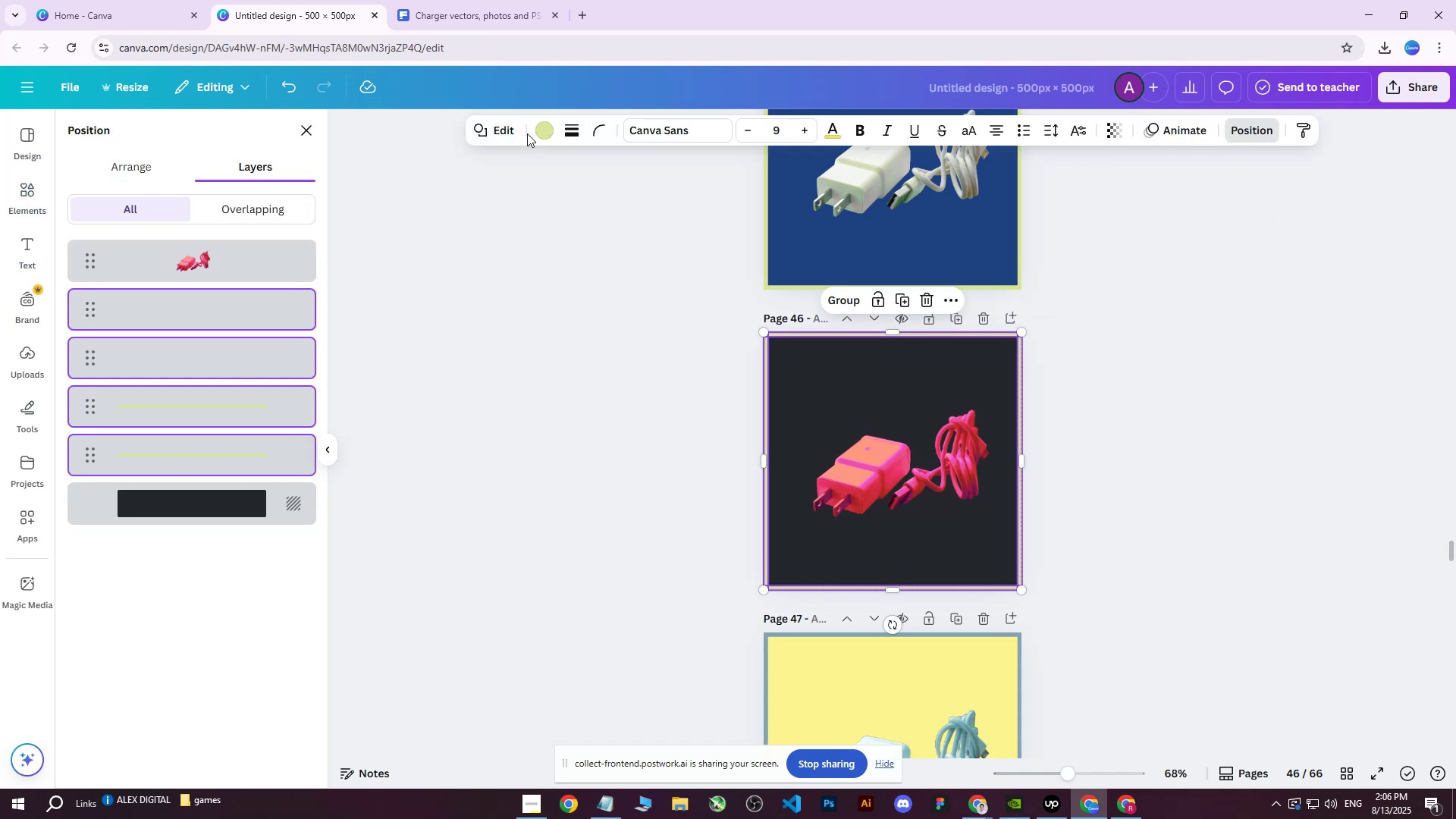 
left_click([538, 130])
 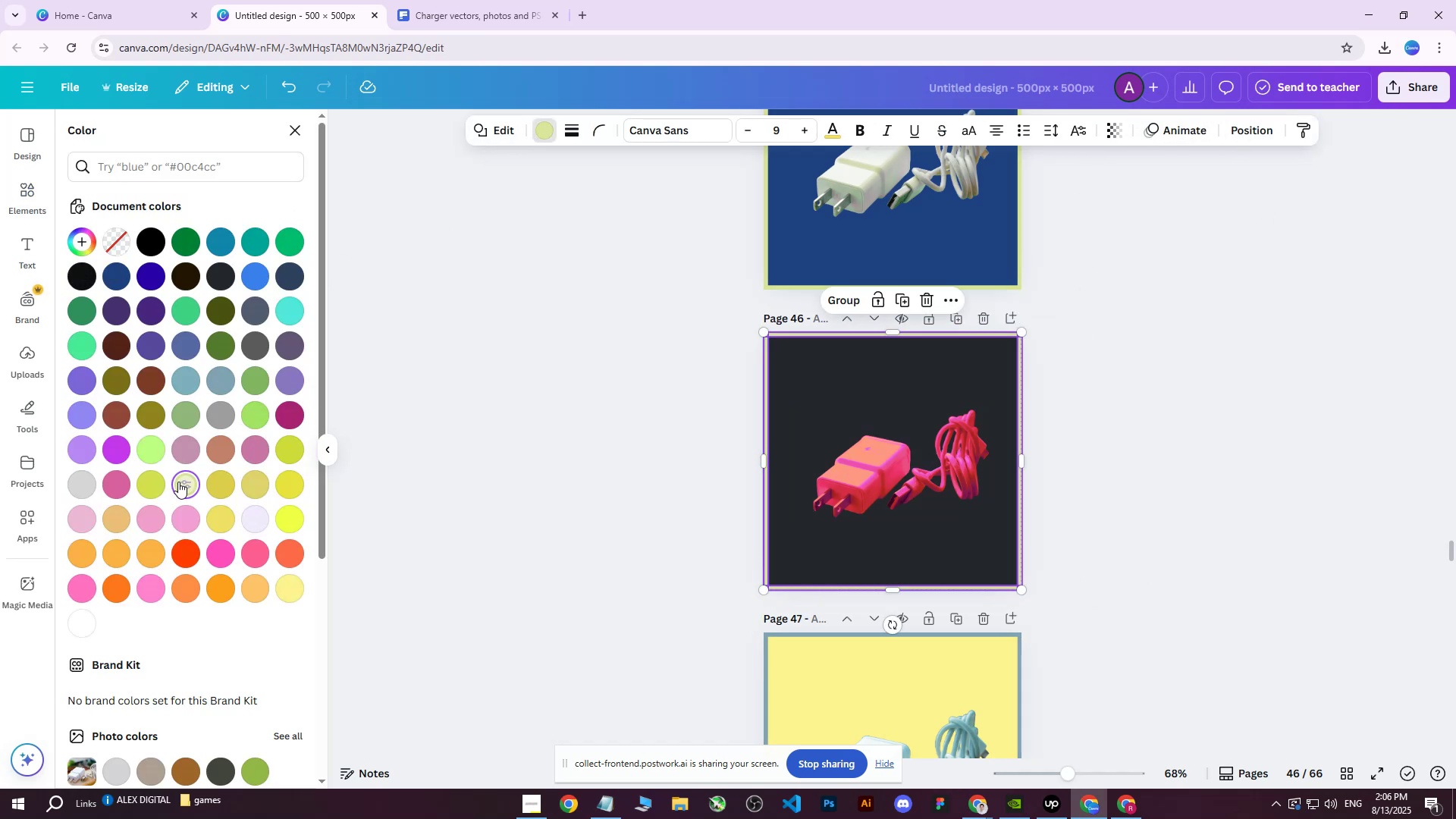 
double_click([180, 485])
 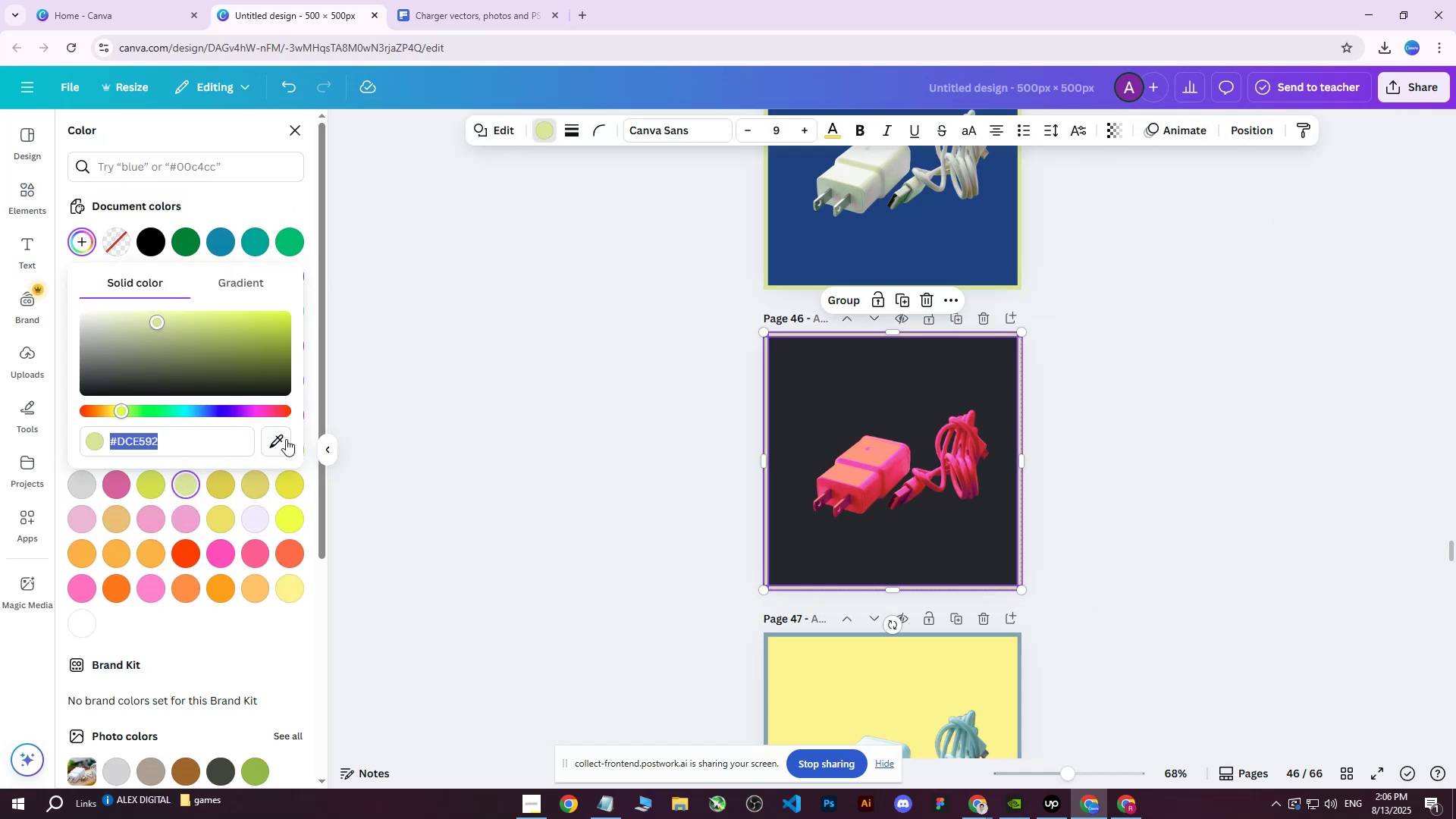 
left_click([280, 438])
 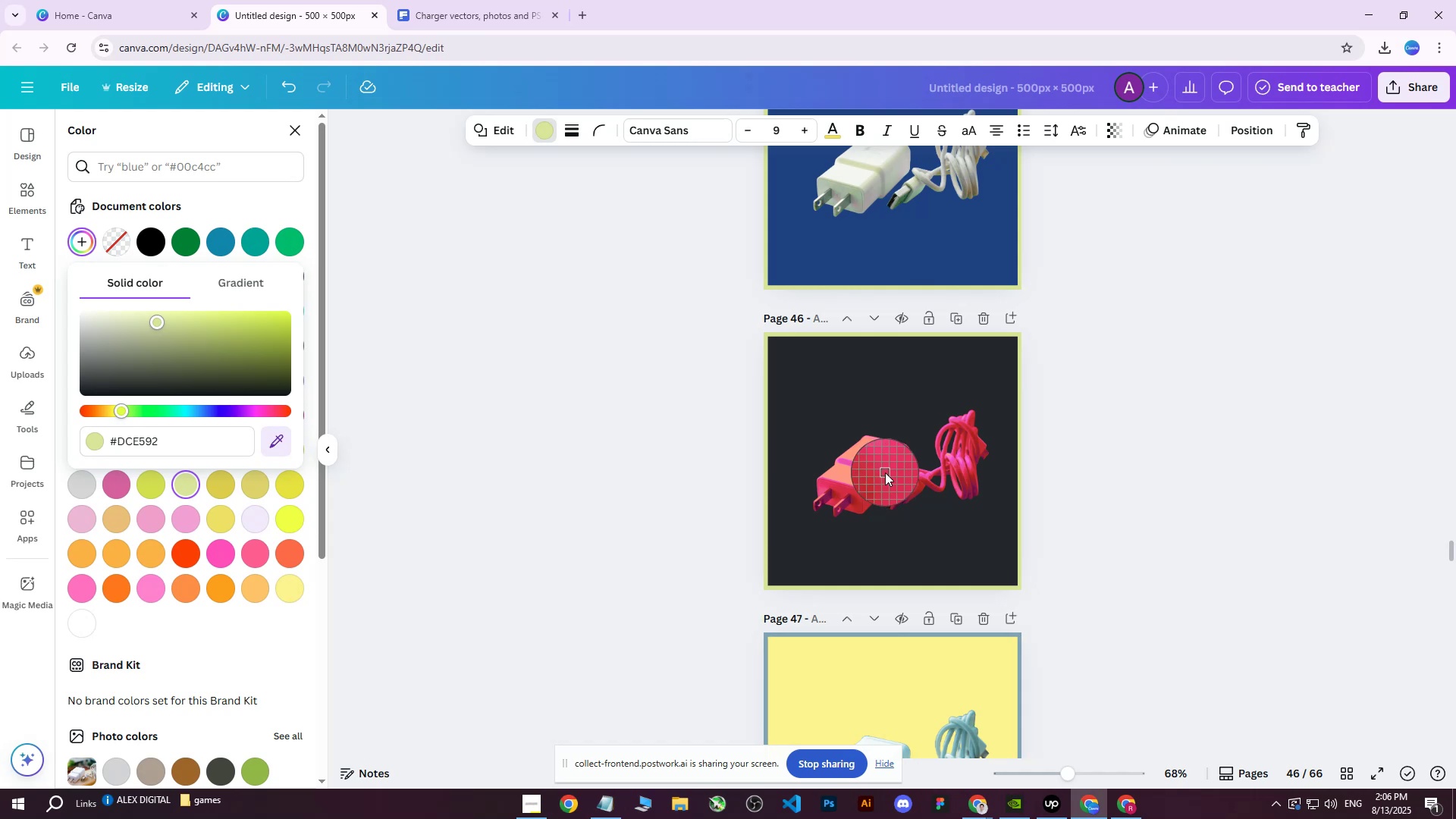 
left_click([884, 472])
 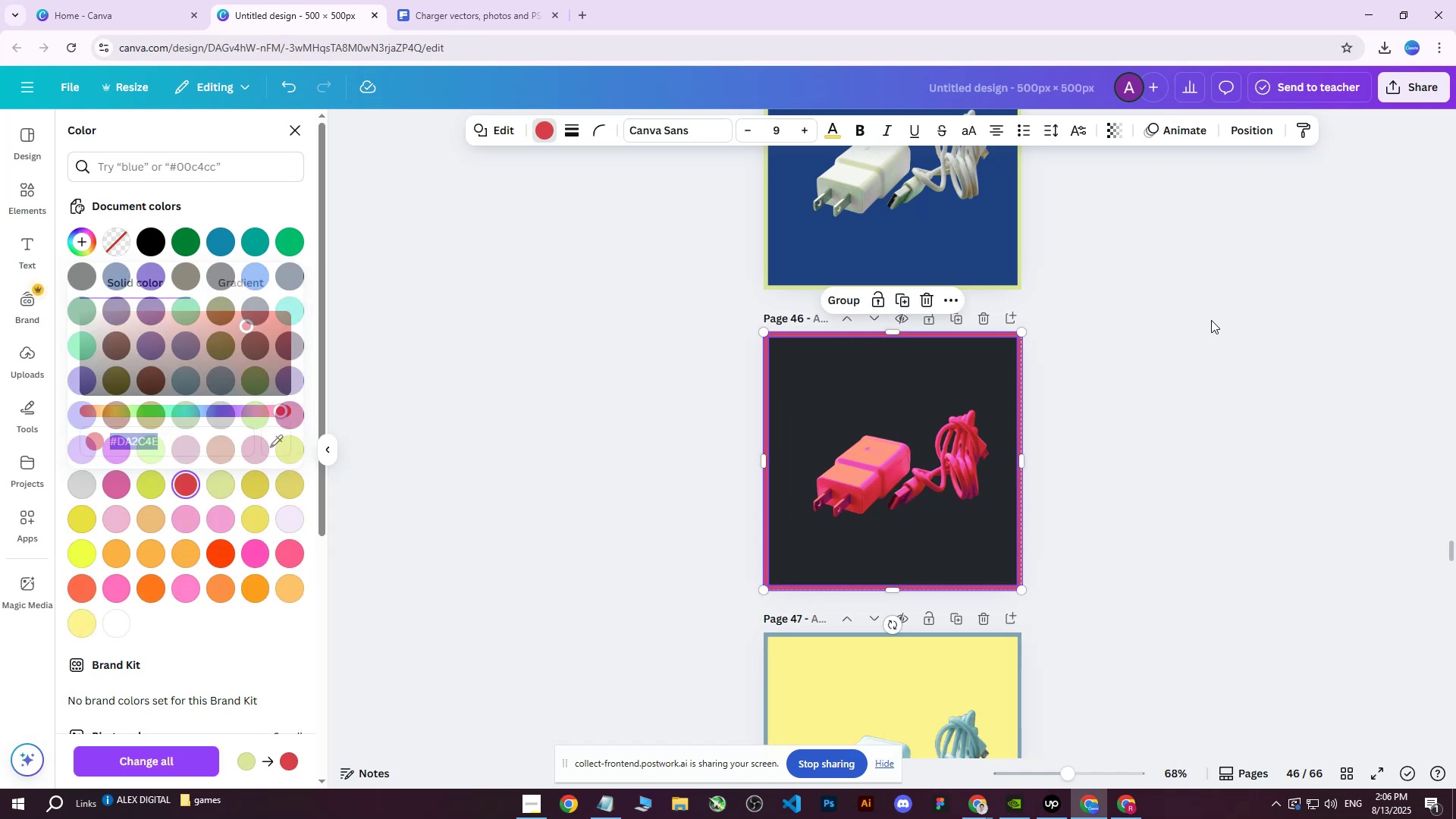 
double_click([1211, 320])
 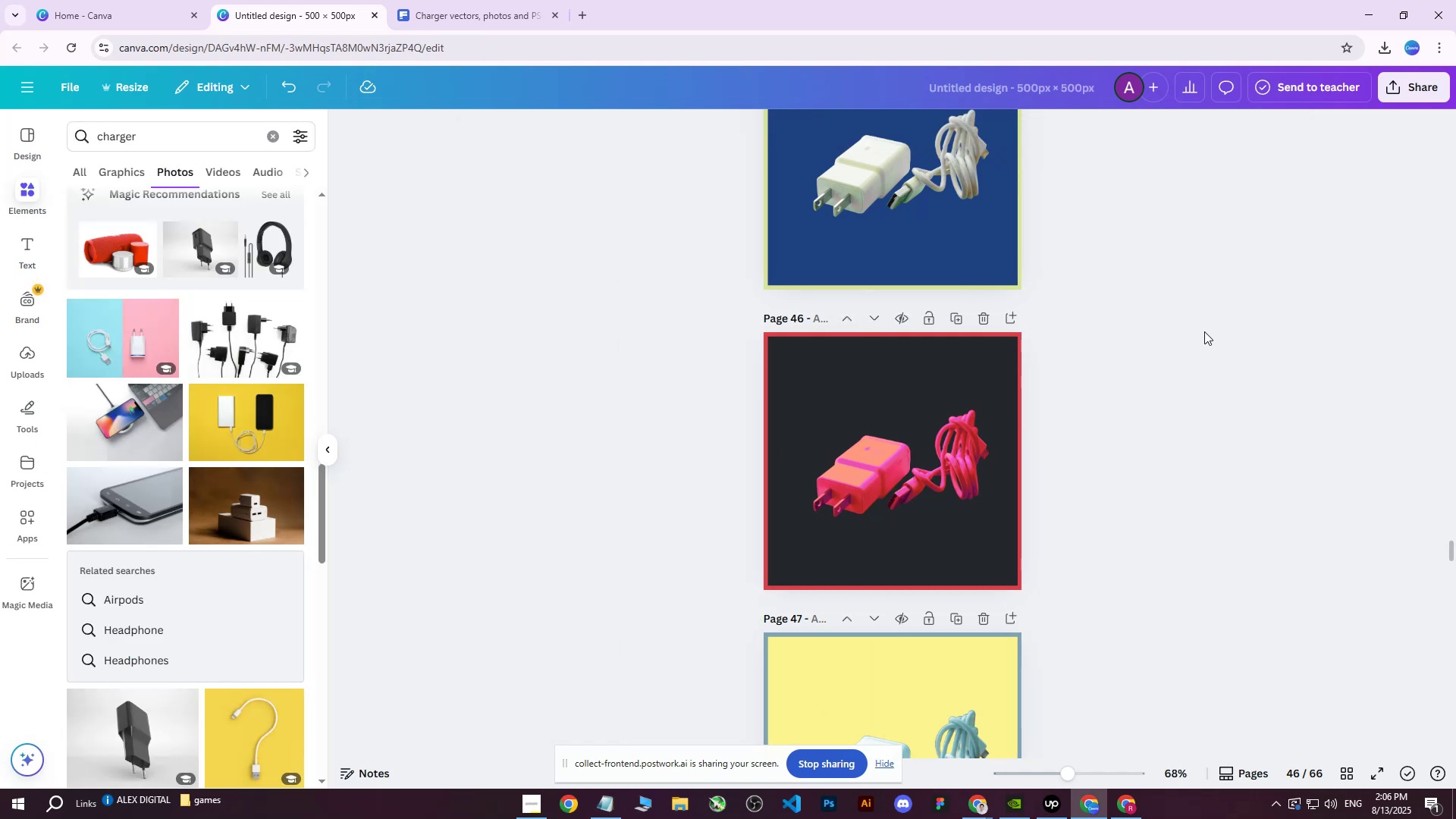 
left_click([1396, 87])
 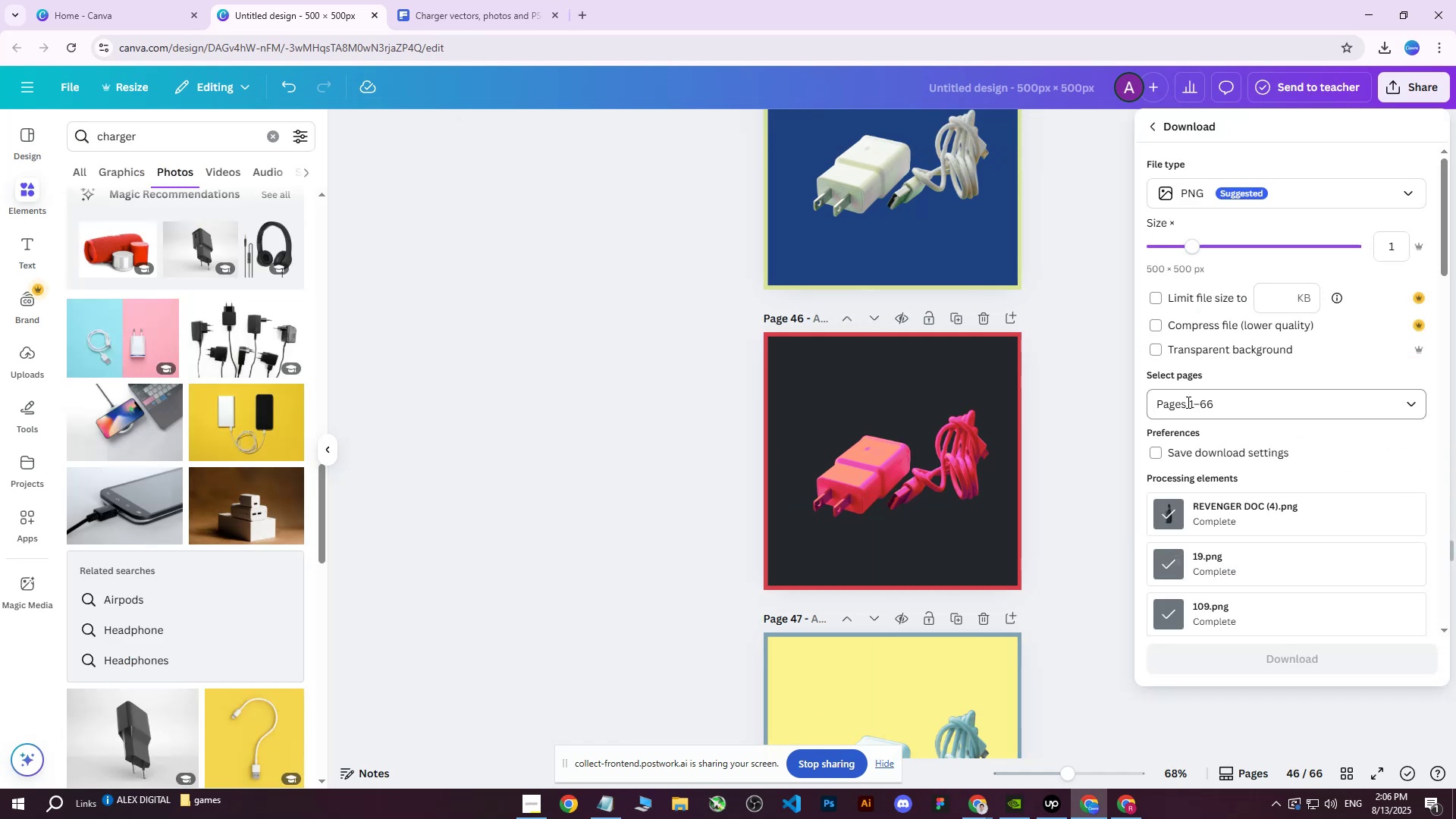 
double_click([1188, 403])
 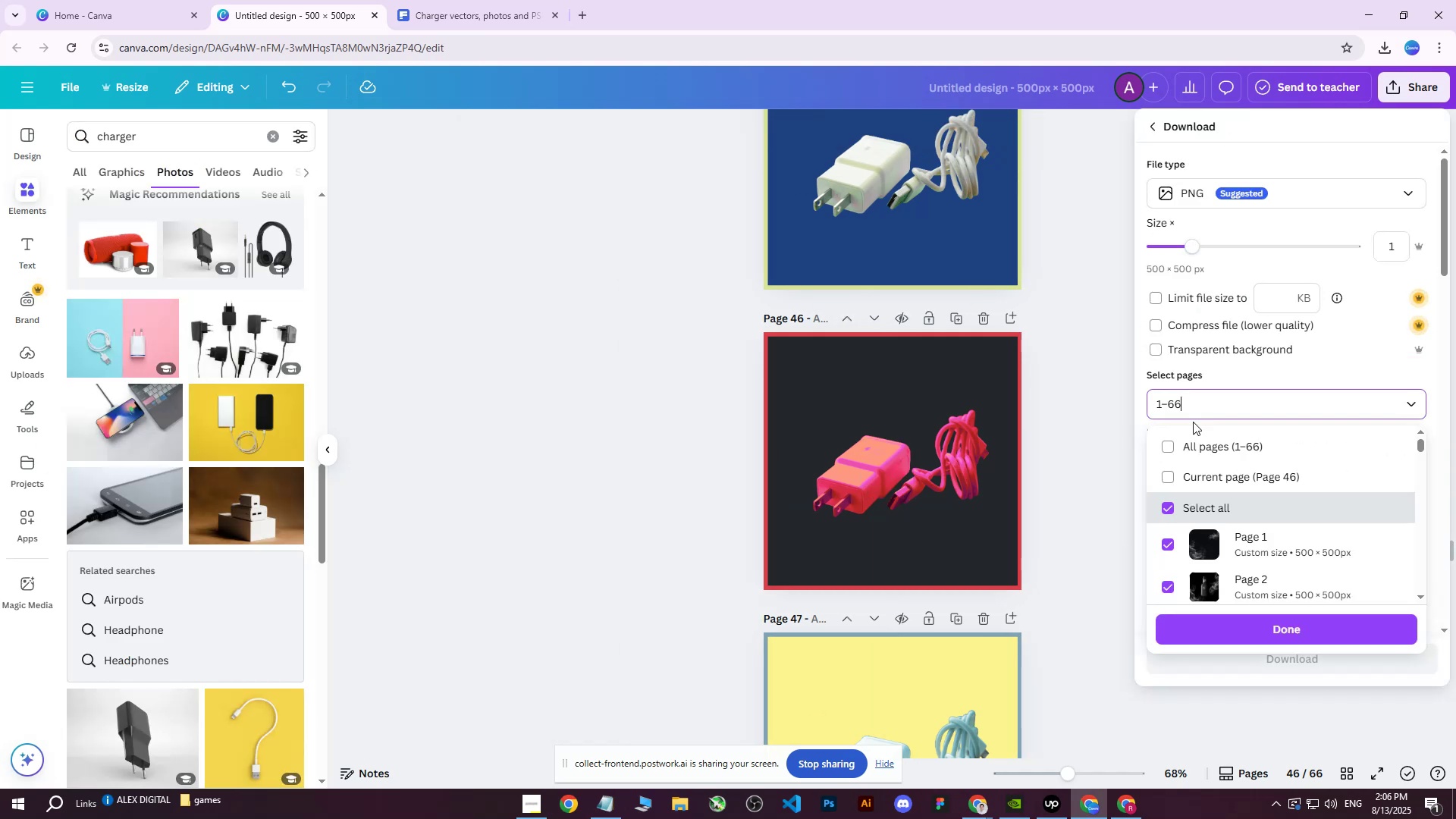 
triple_click([1192, 423])
 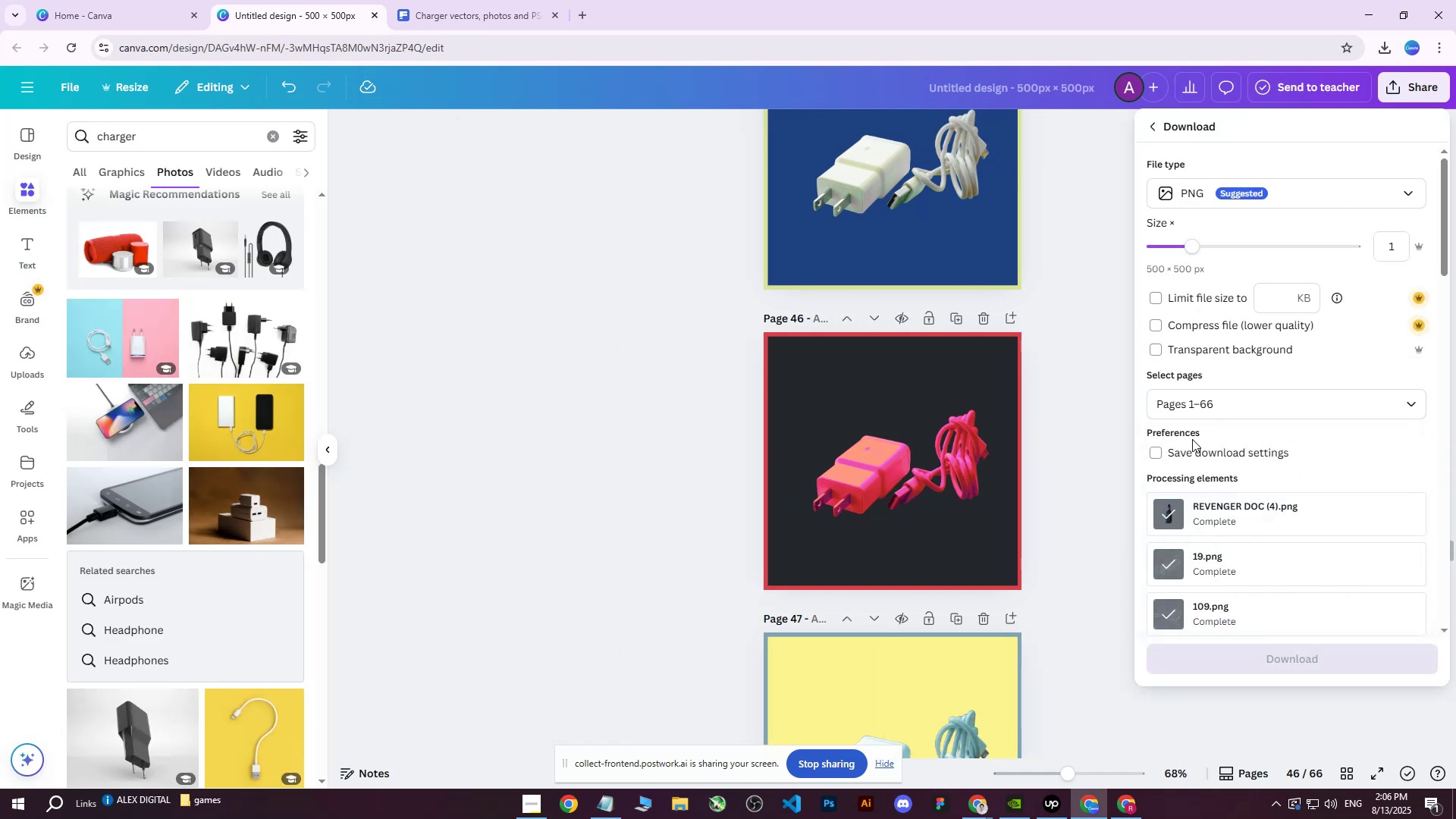 
triple_click([1191, 440])
 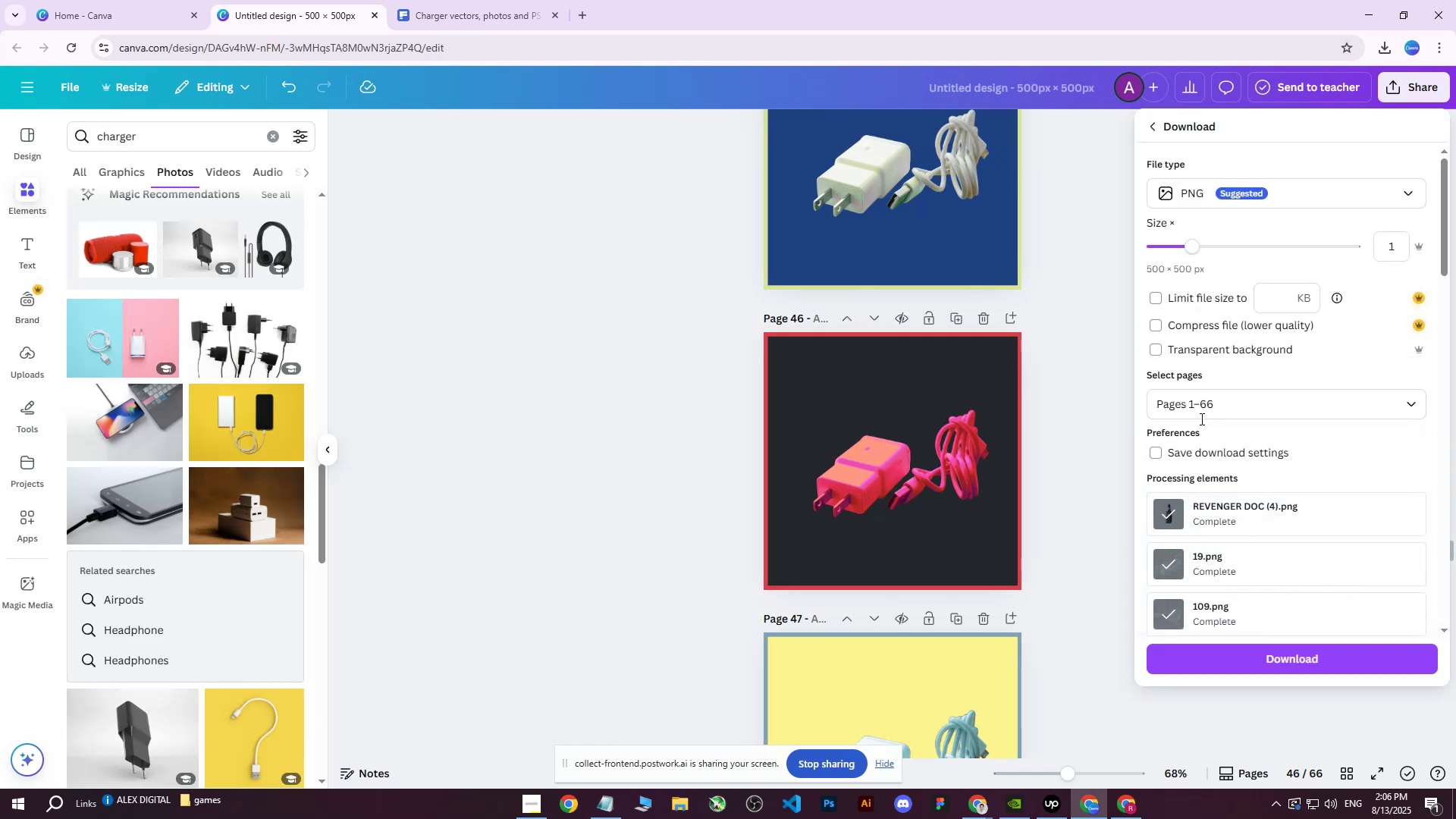 
triple_click([1203, 411])
 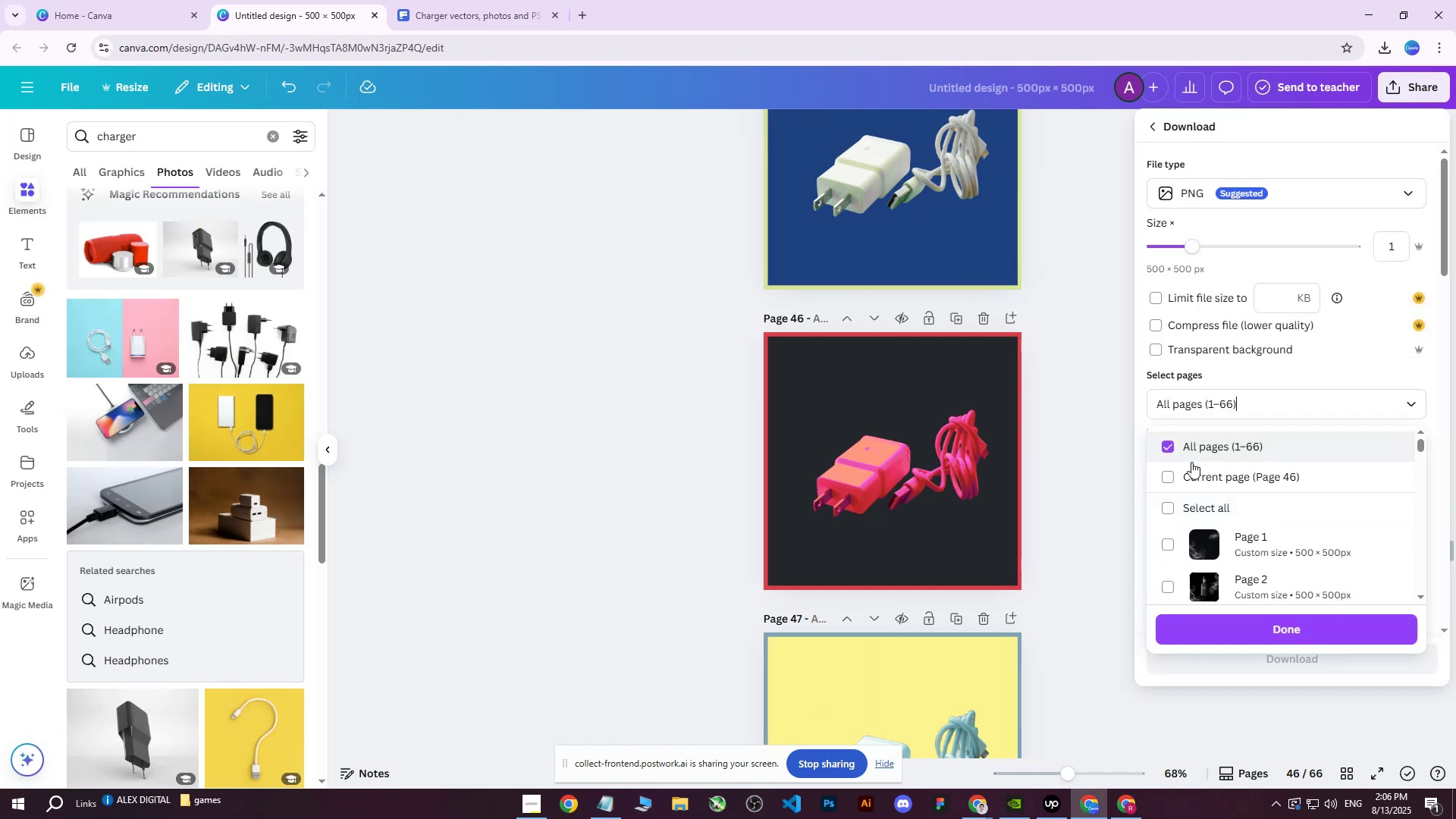 
triple_click([1191, 464])
 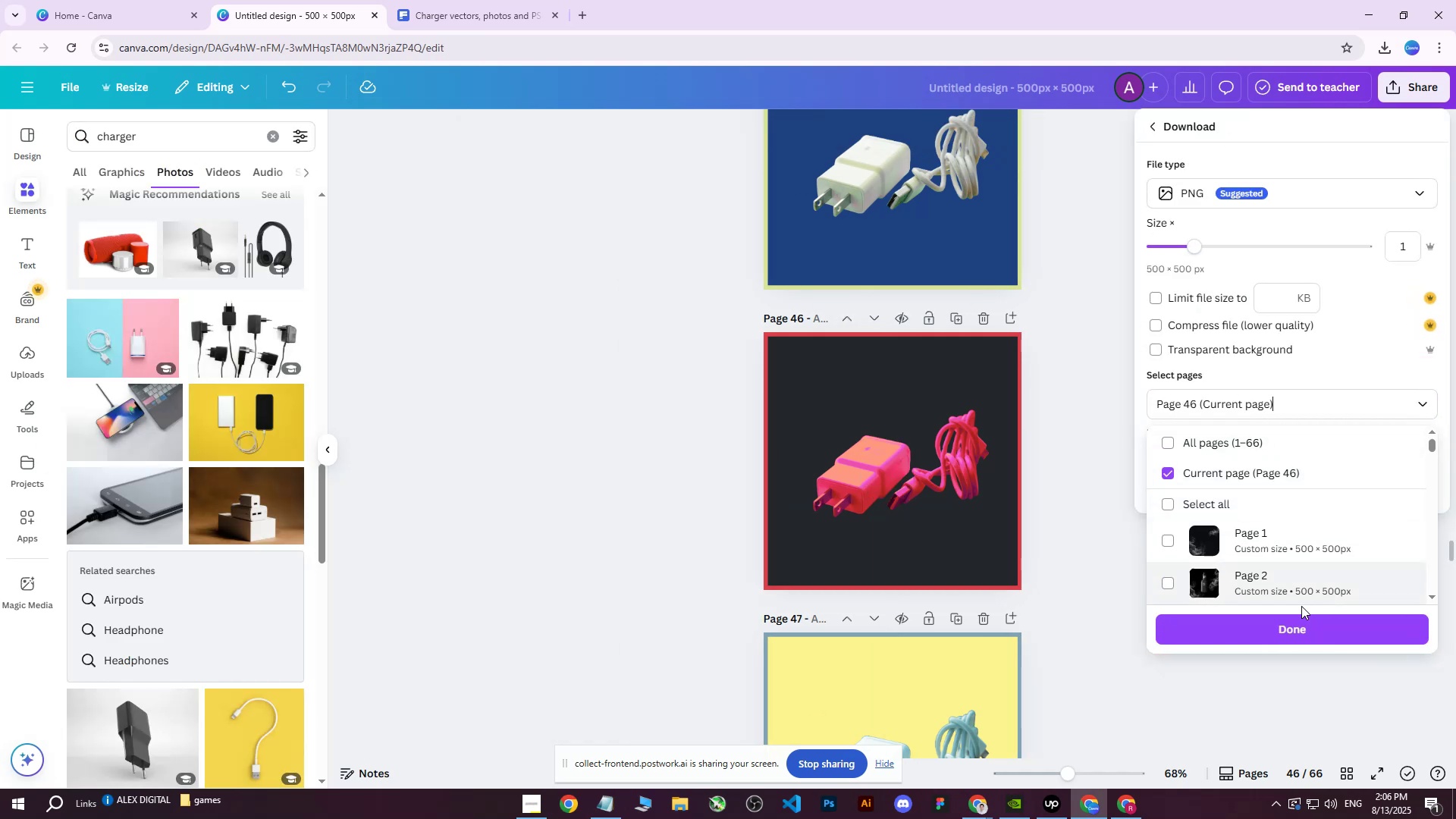 
left_click([1279, 621])
 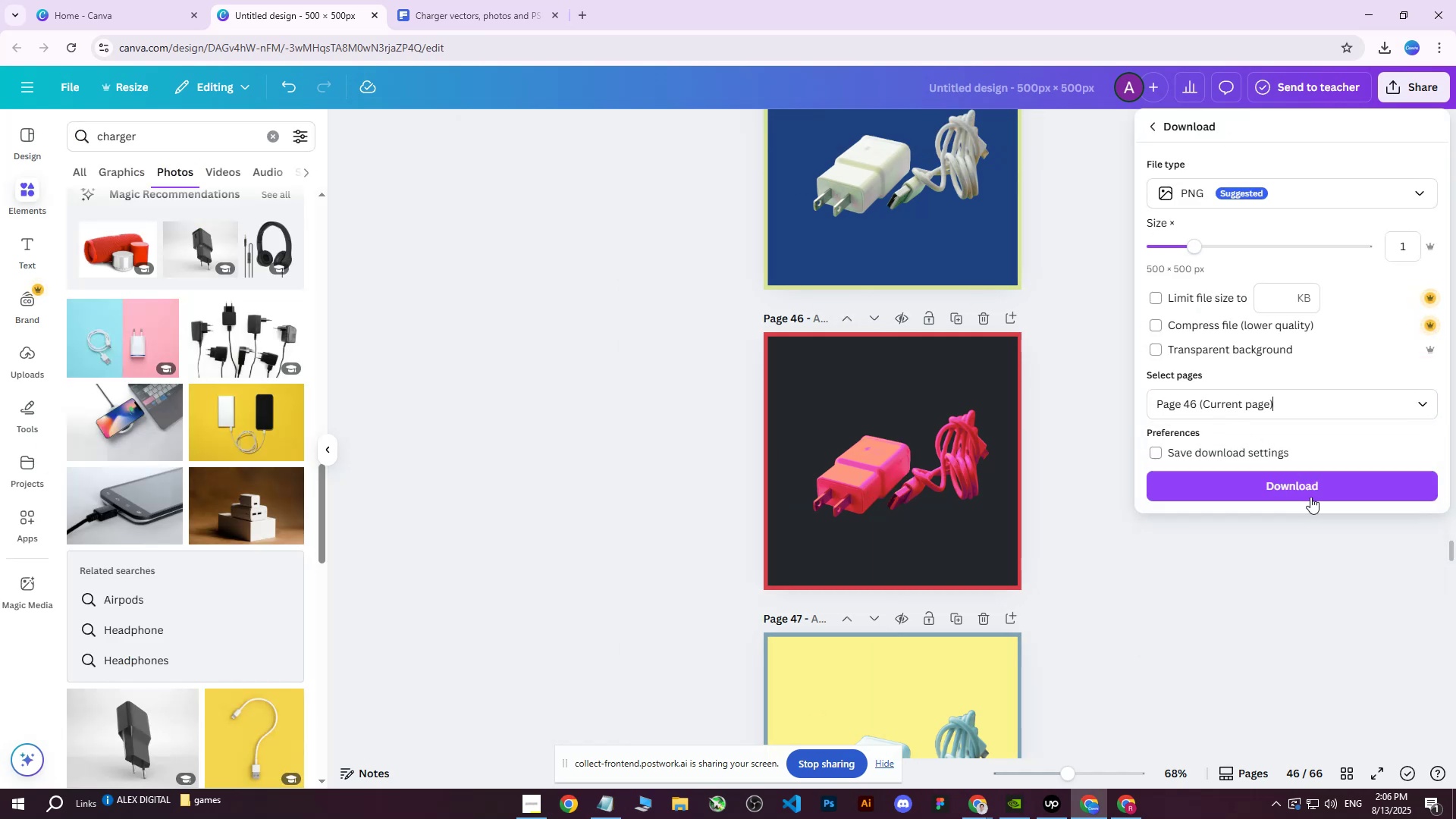 
left_click([1307, 483])
 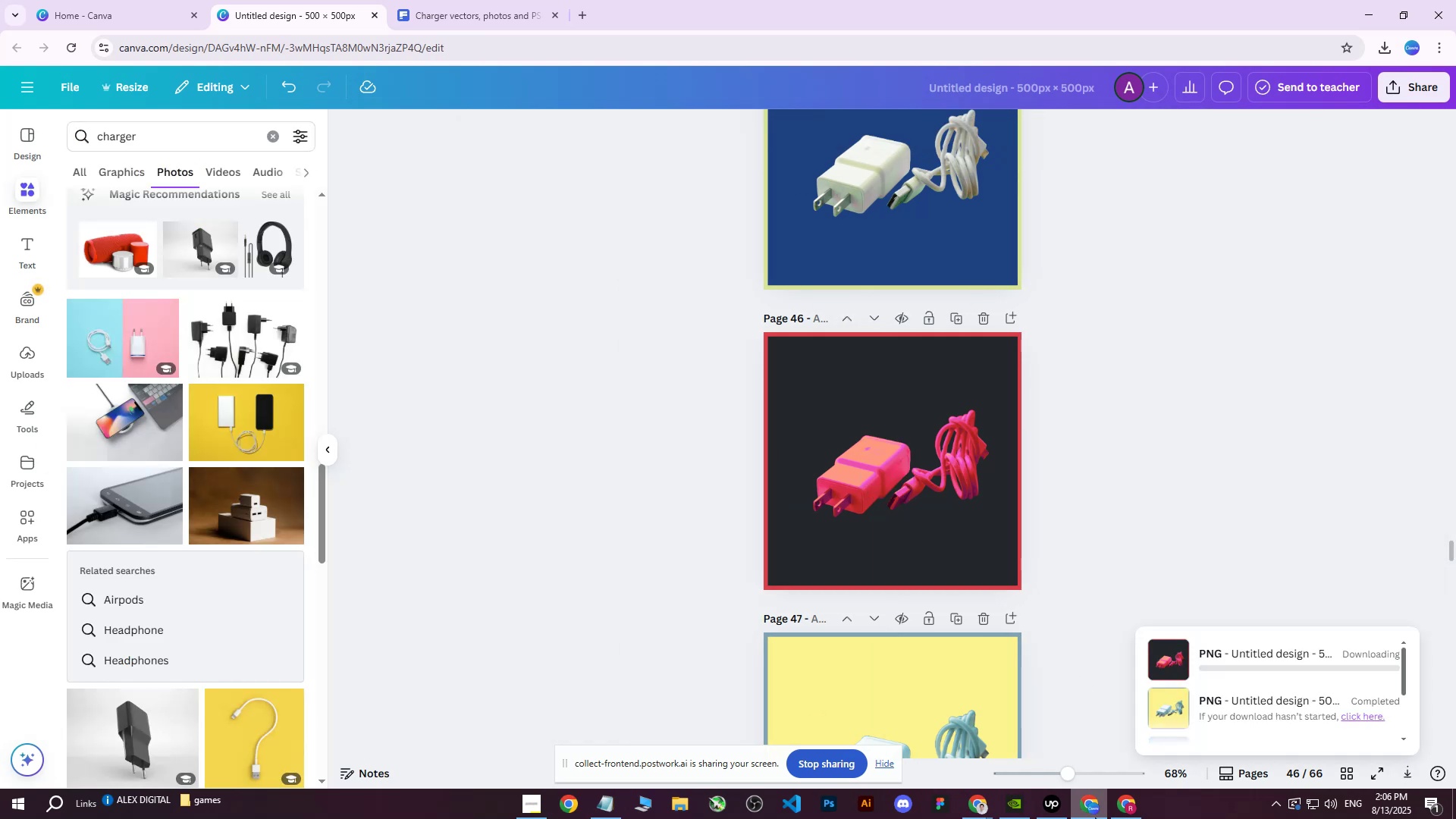 
left_click([1115, 811])
 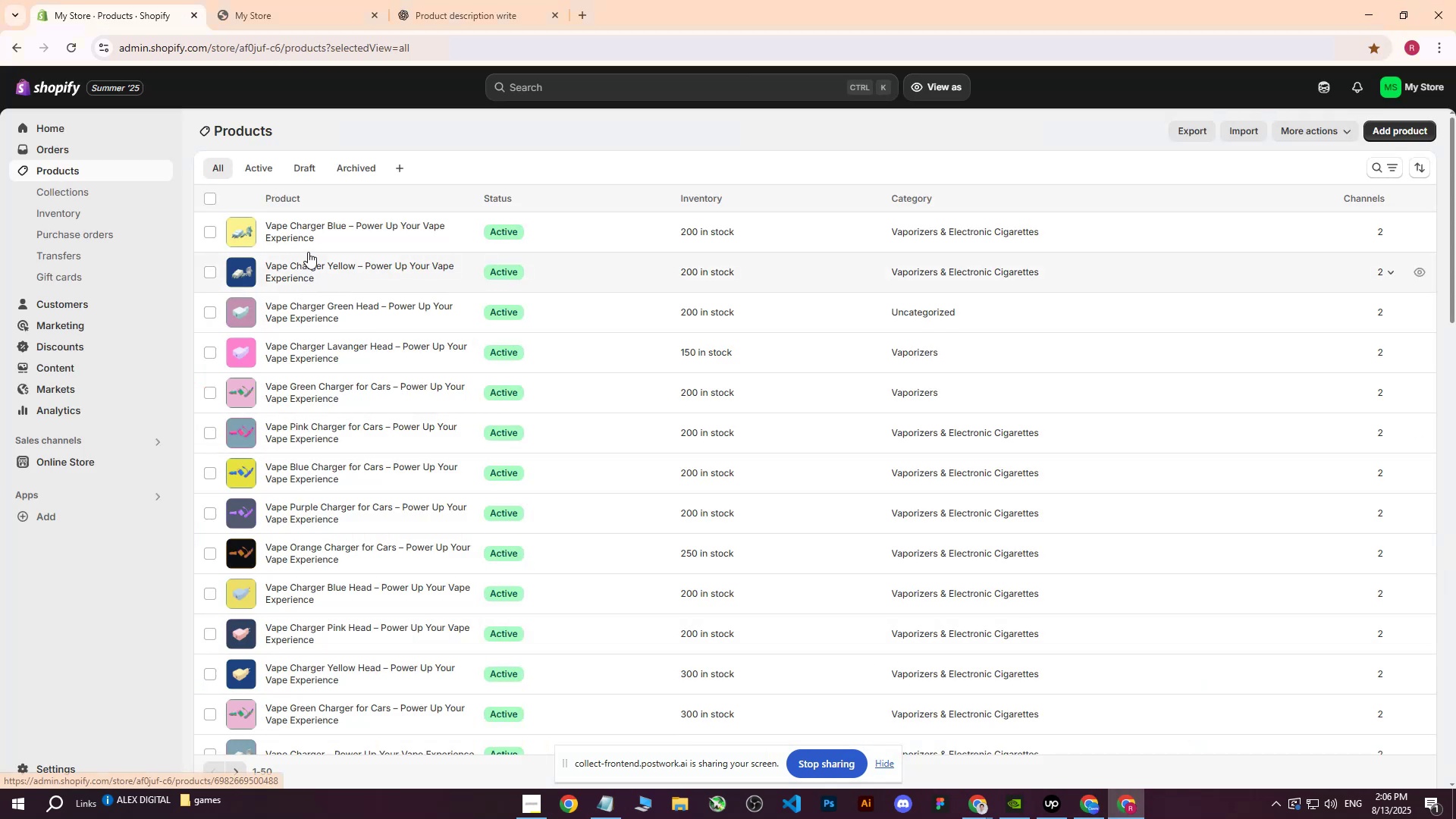 
left_click([322, 221])
 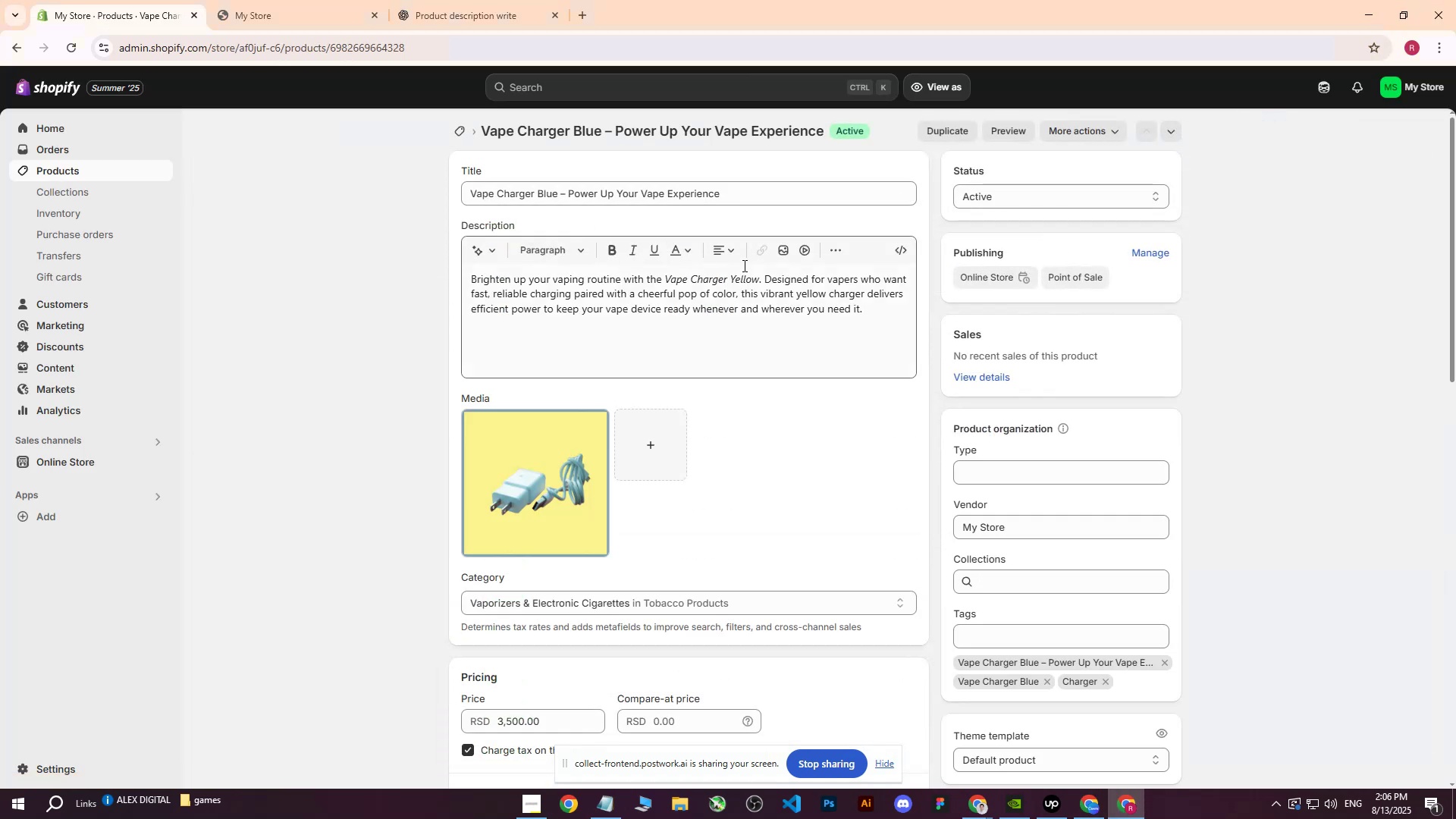 
left_click_drag(start_coordinate=[770, 202], to_coordinate=[765, 201])
 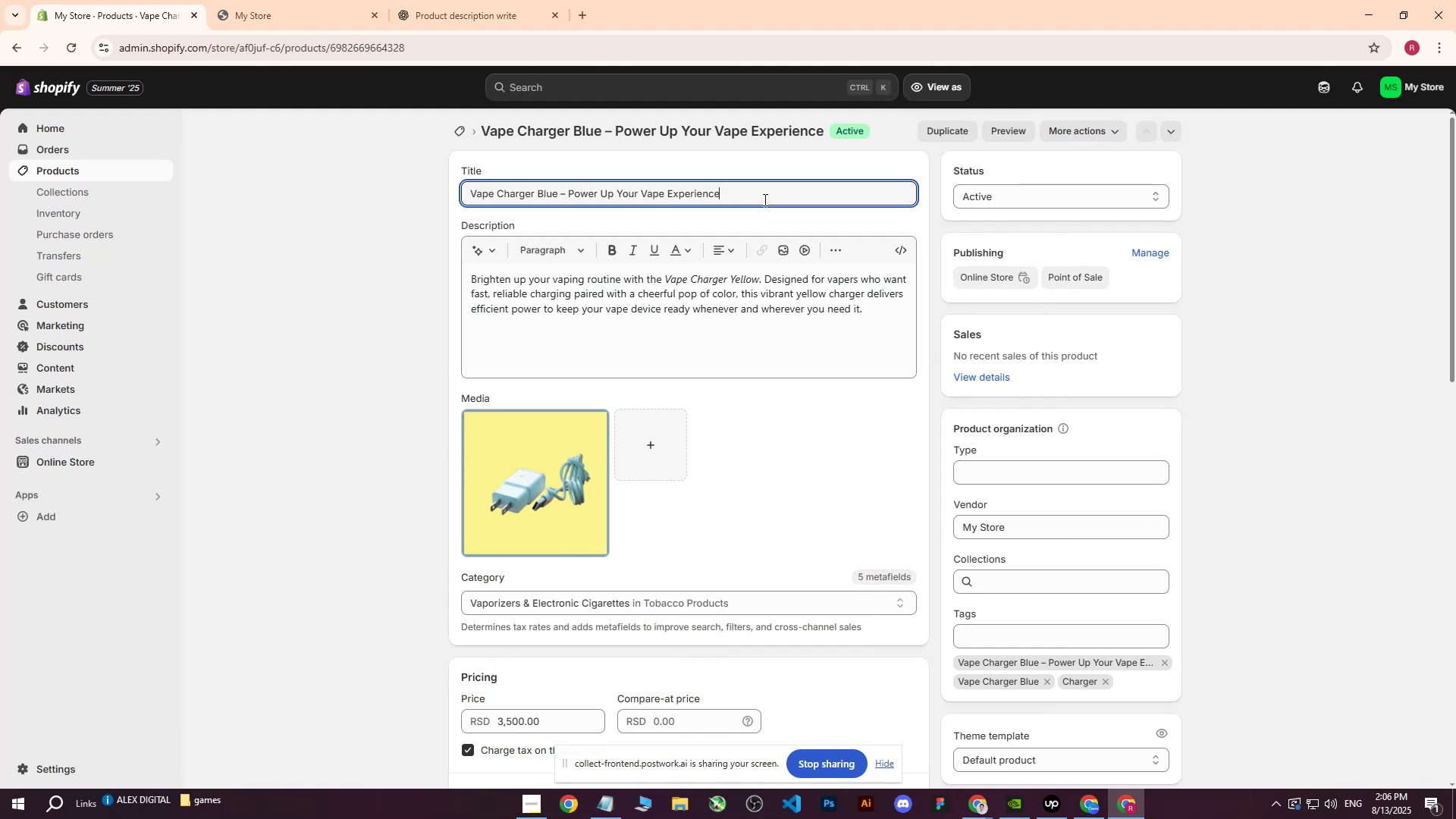 
left_click_drag(start_coordinate=[764, 199], to_coordinate=[407, 194])
 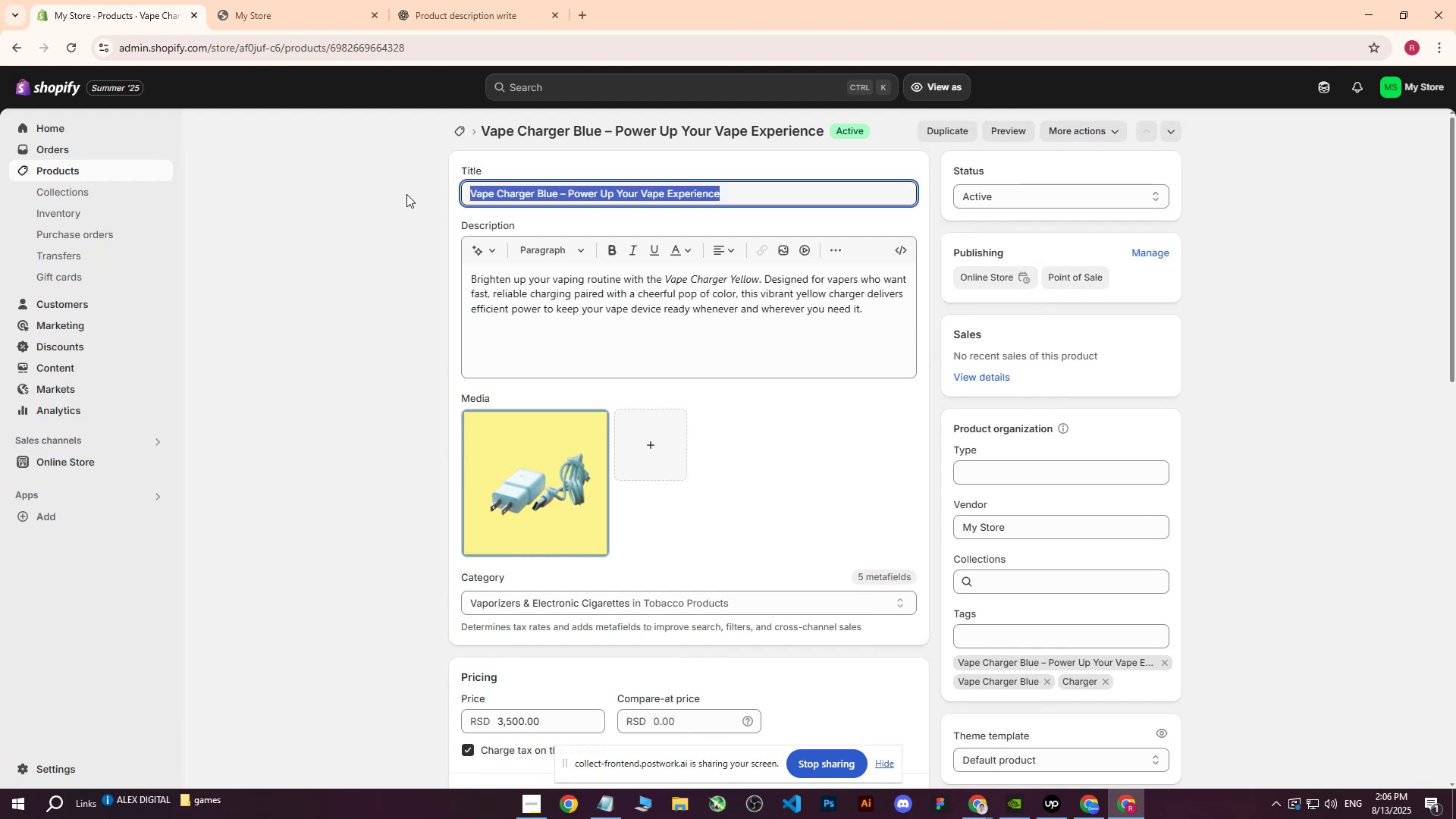 
key(Control+ControlLeft)
 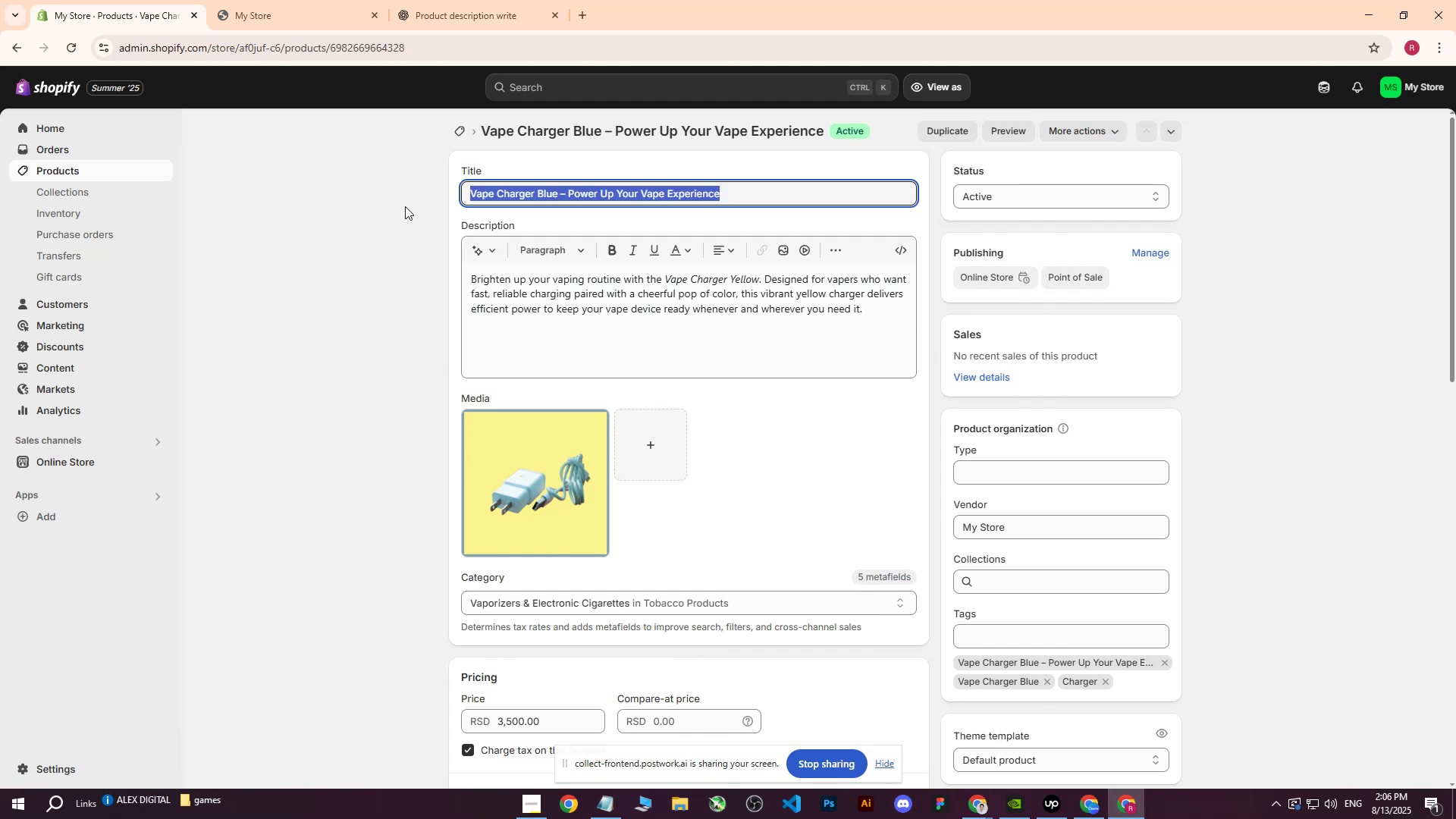 
key(Control+C)
 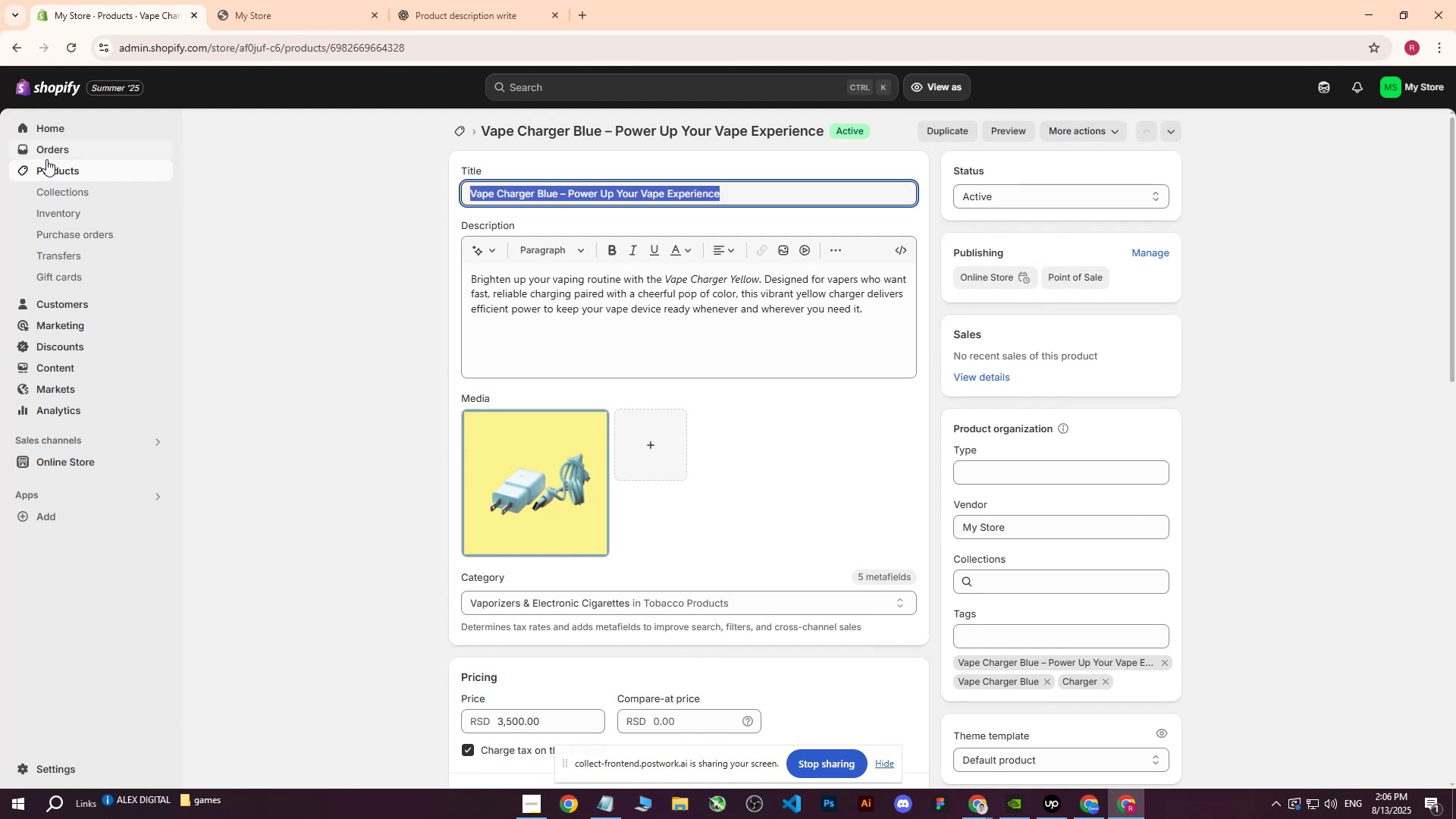 
left_click([45, 171])
 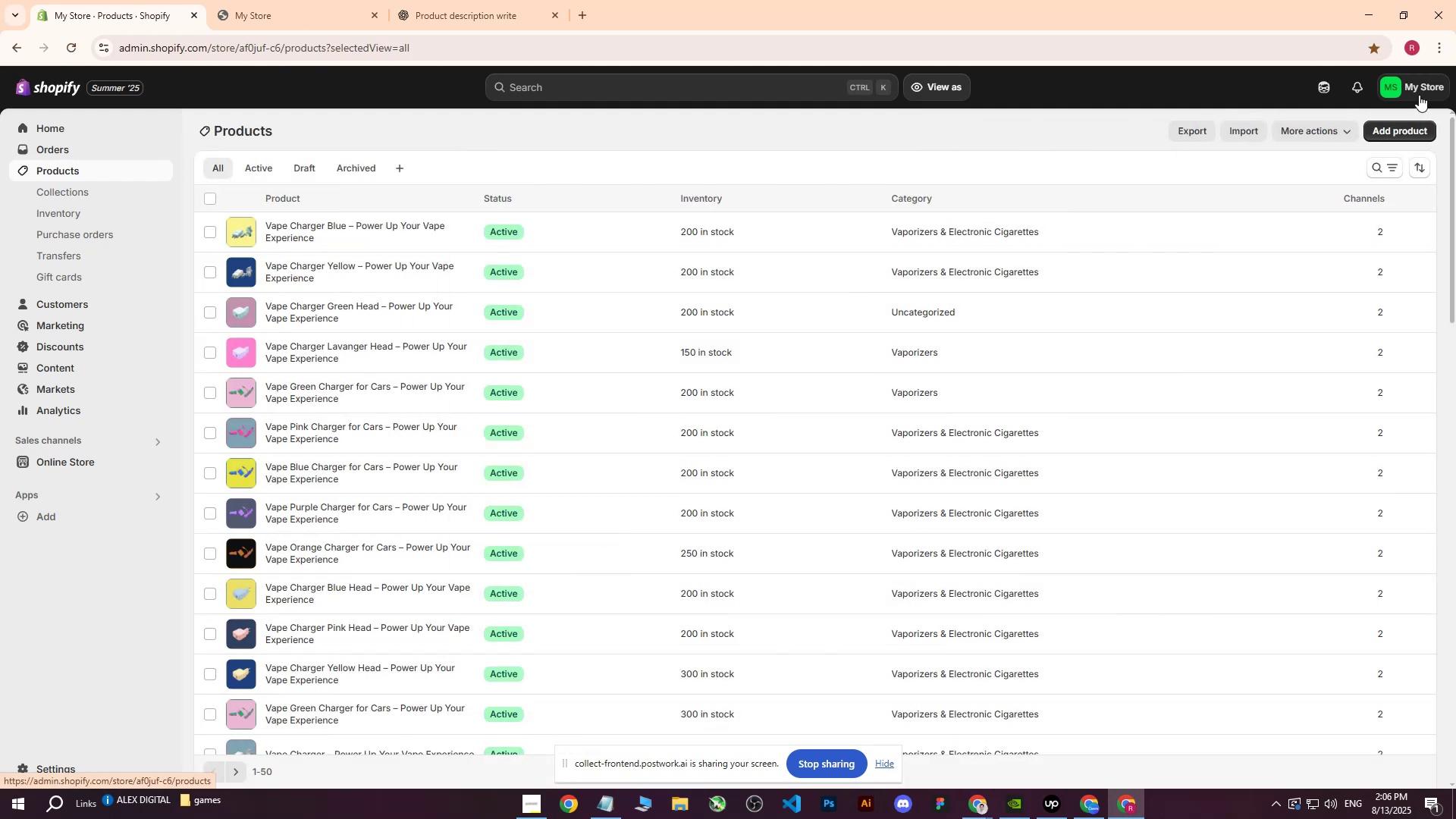 
left_click([1401, 127])
 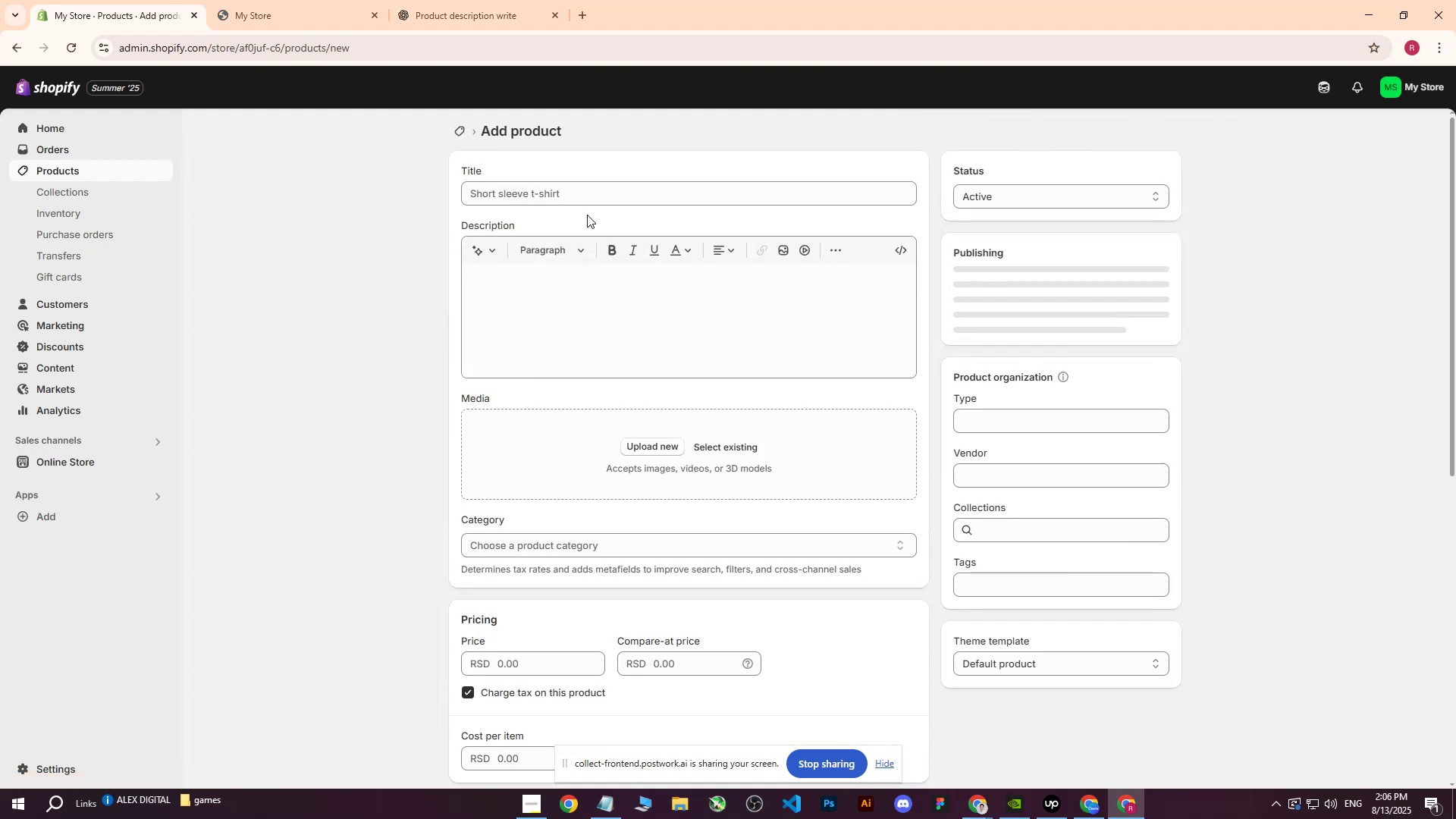 
left_click([581, 205])
 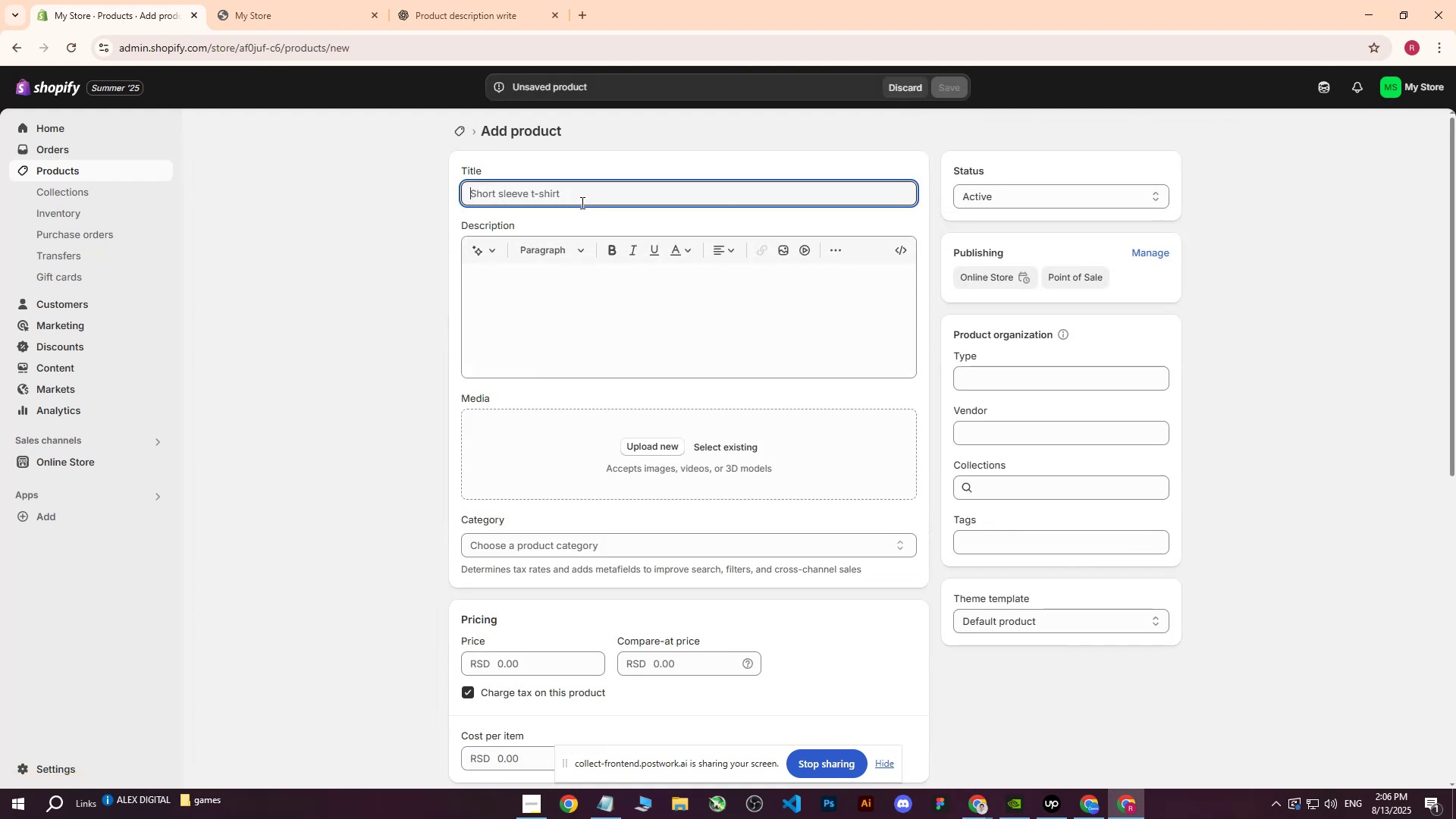 
key(Control+ControlLeft)
 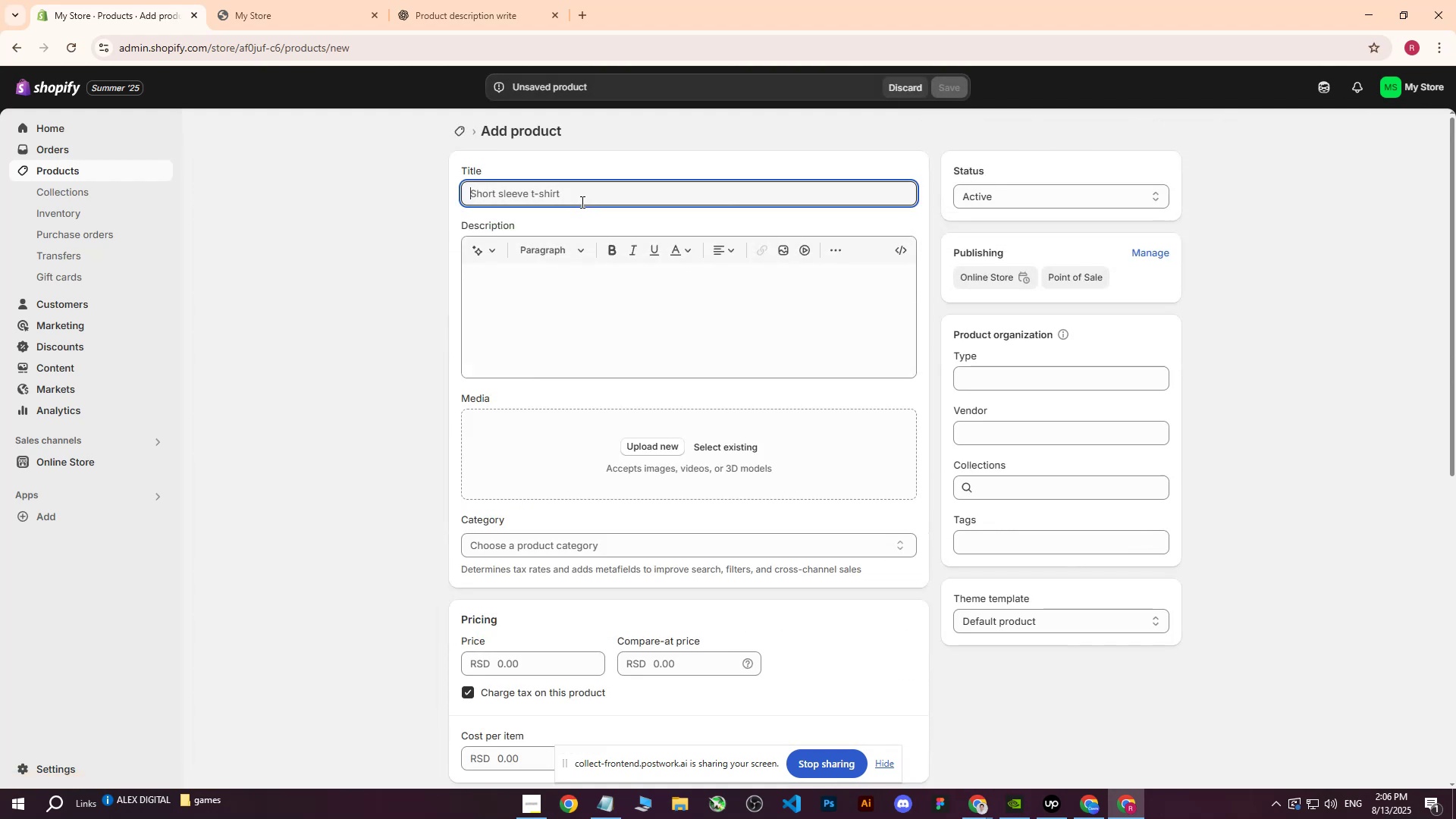 
key(Control+V)
 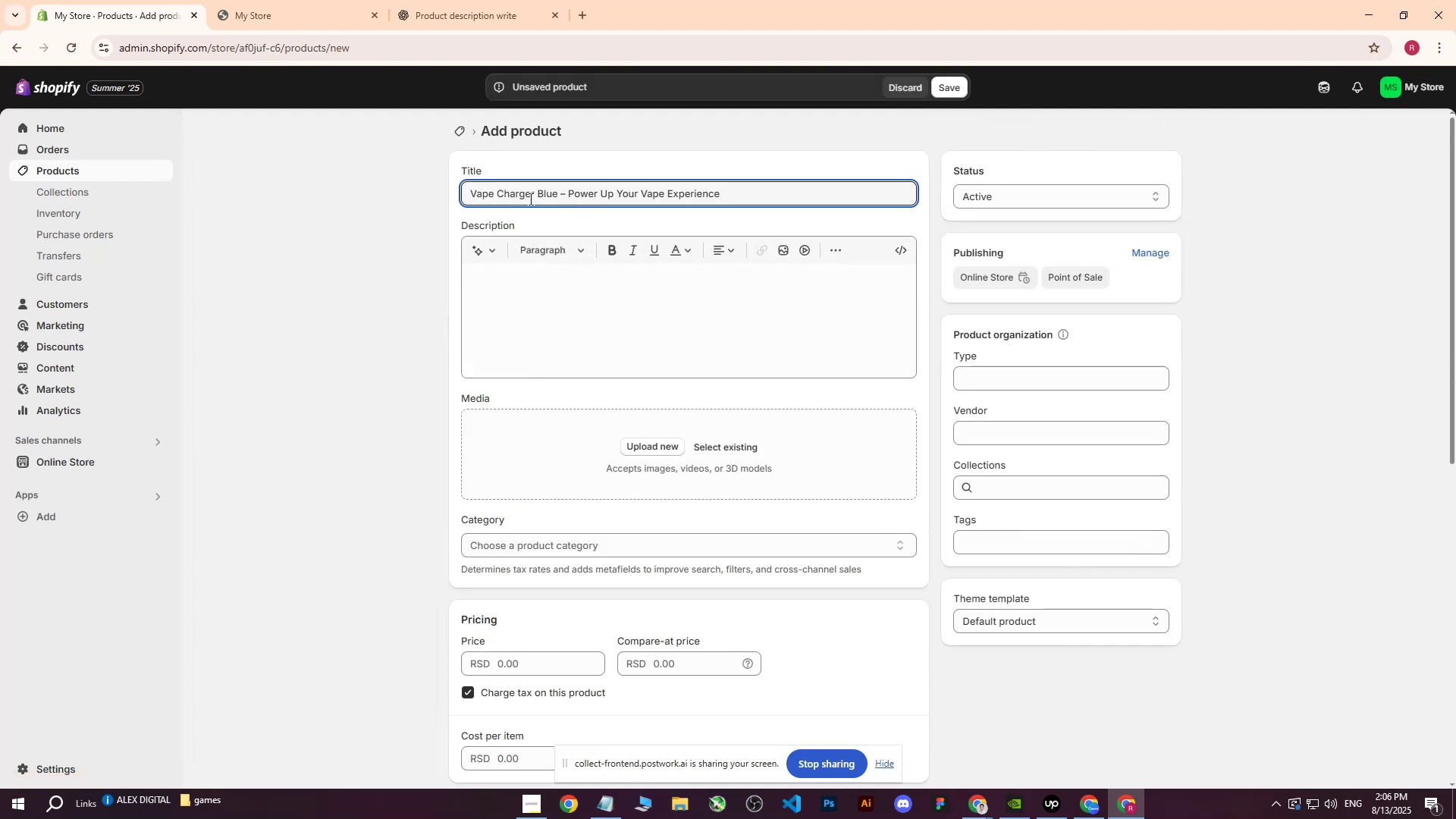 
left_click_drag(start_coordinate=[538, 193], to_coordinate=[555, 193])
 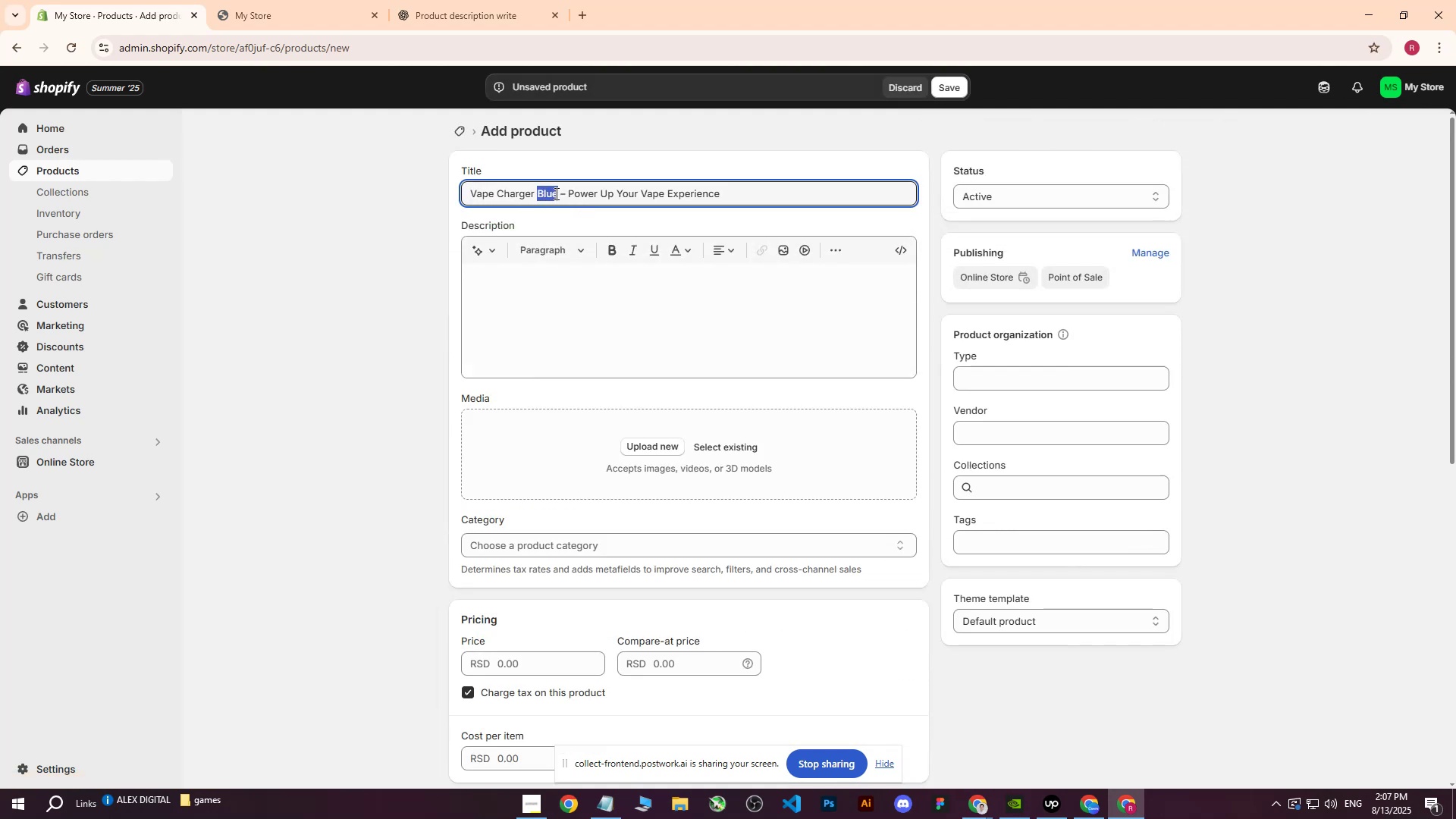 
type(Red)
 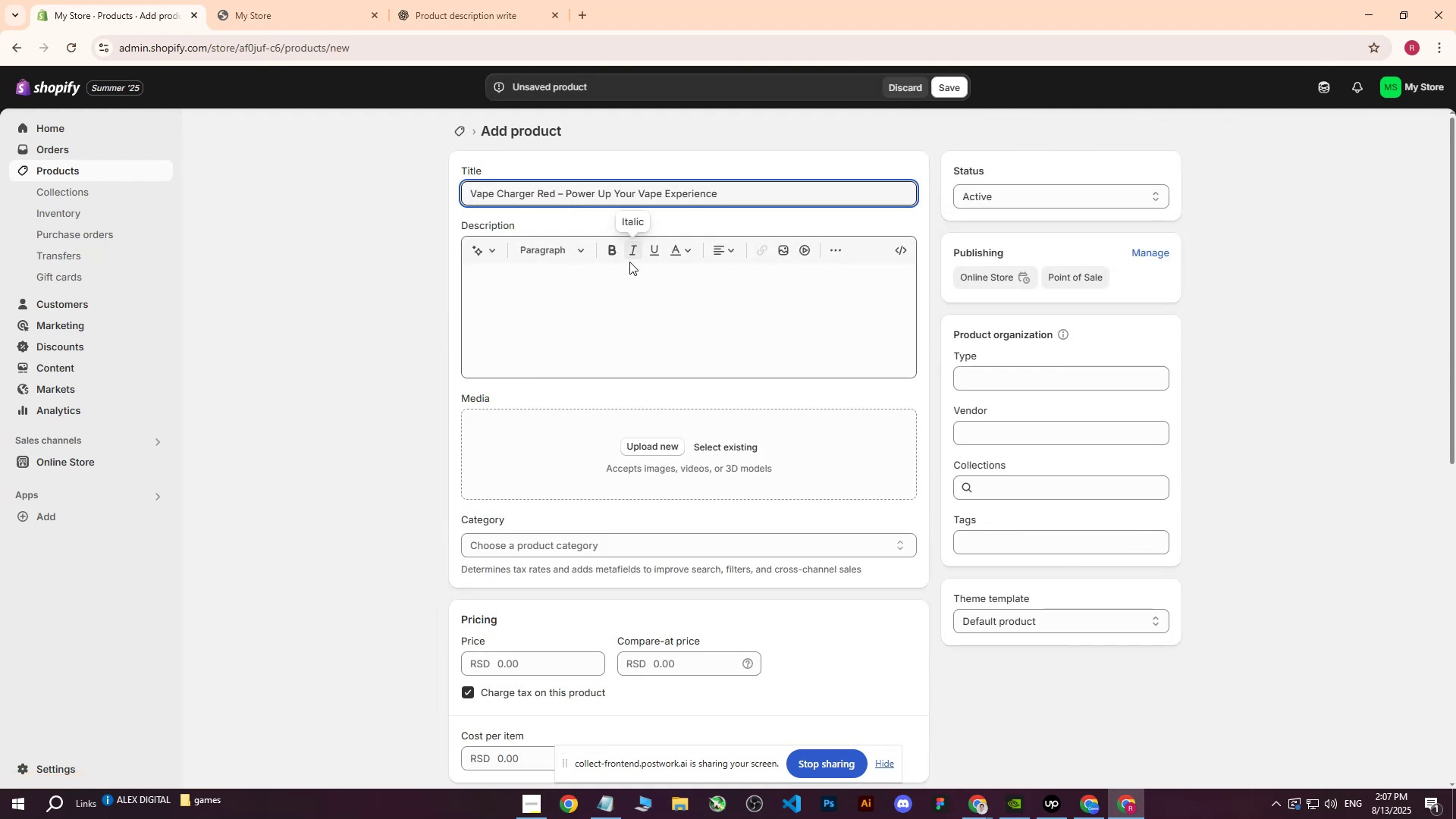 
left_click([593, 296])
 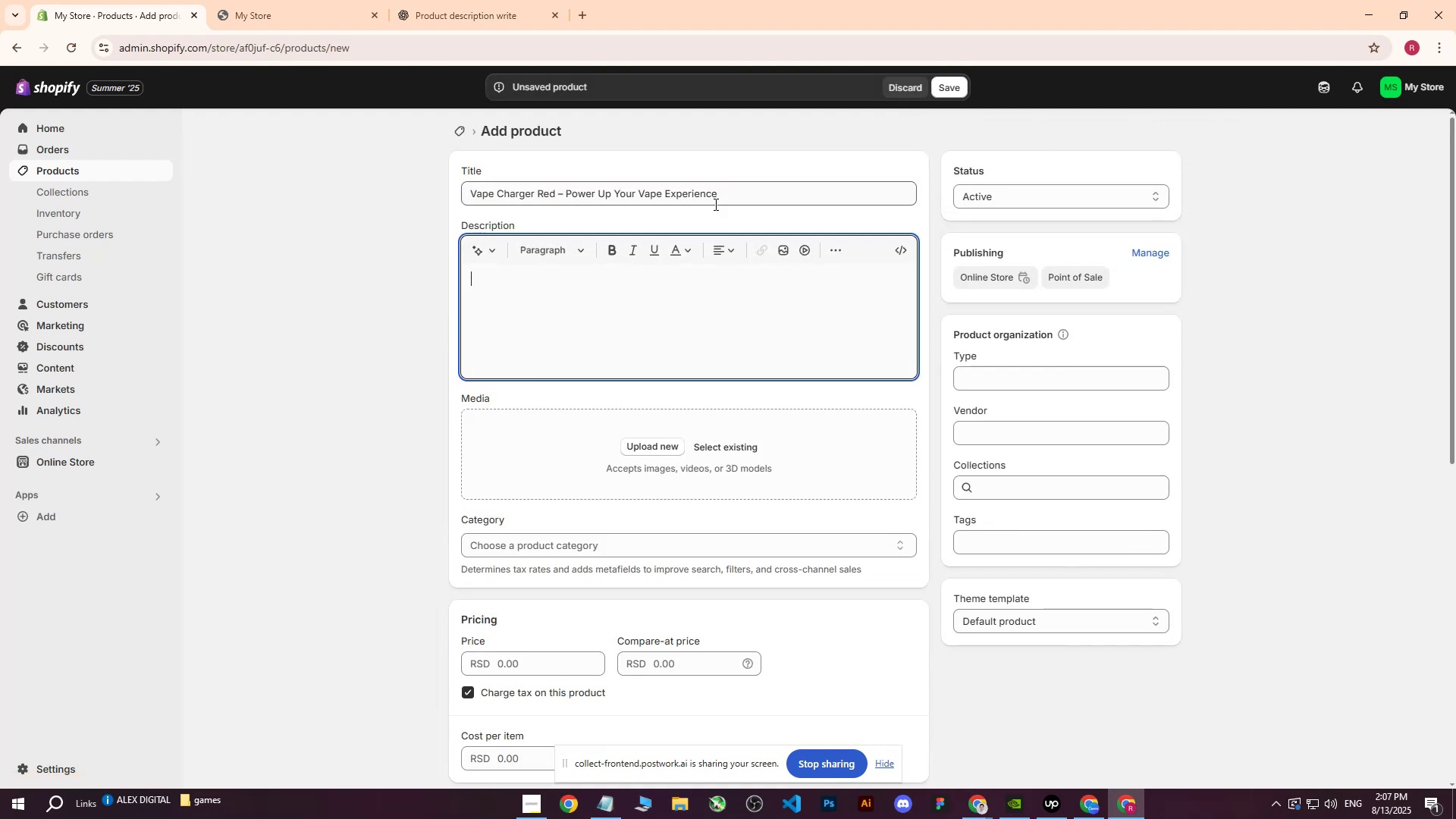 
left_click_drag(start_coordinate=[743, 197], to_coordinate=[387, 184])
 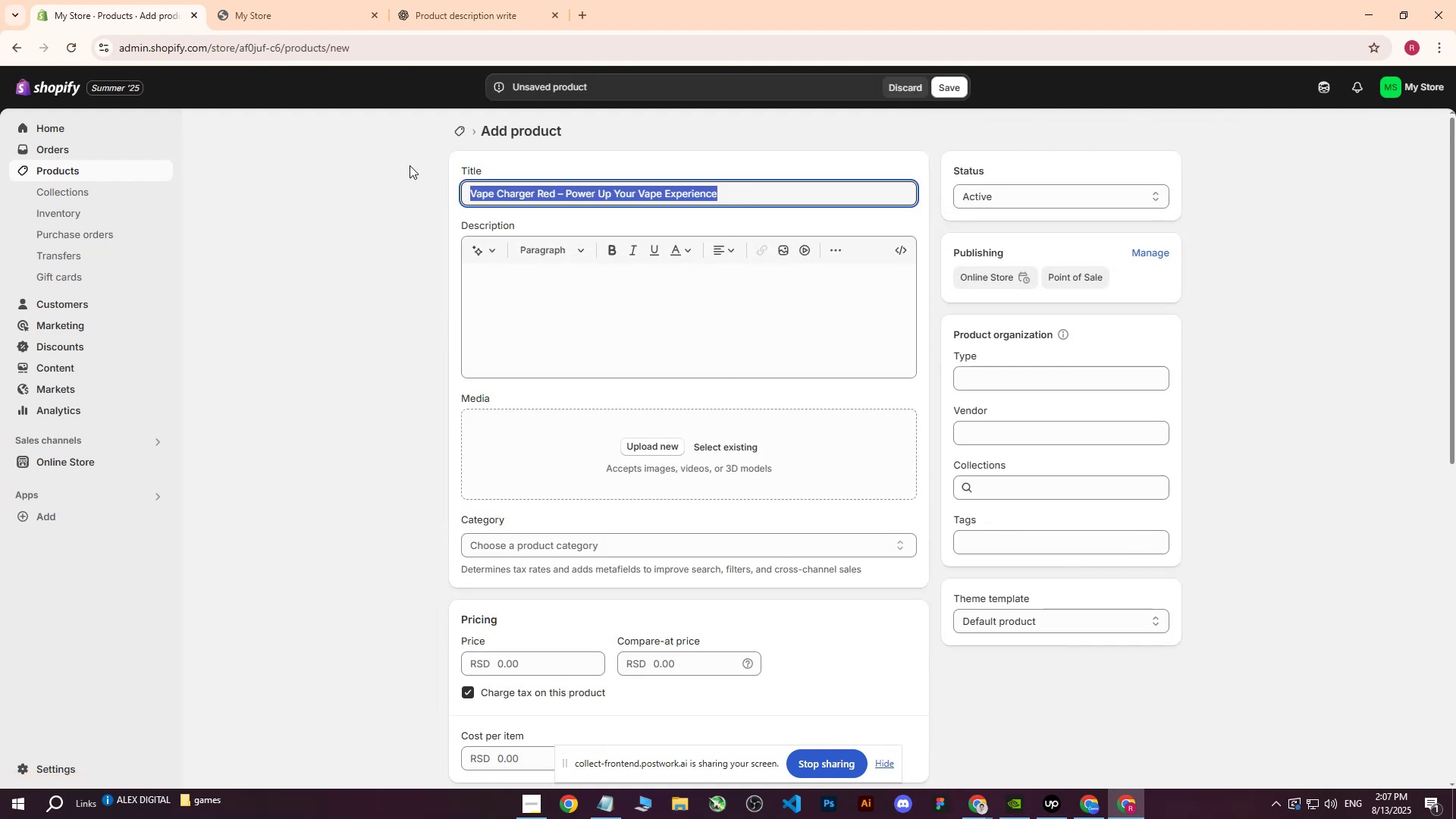 
key(Control+ControlLeft)
 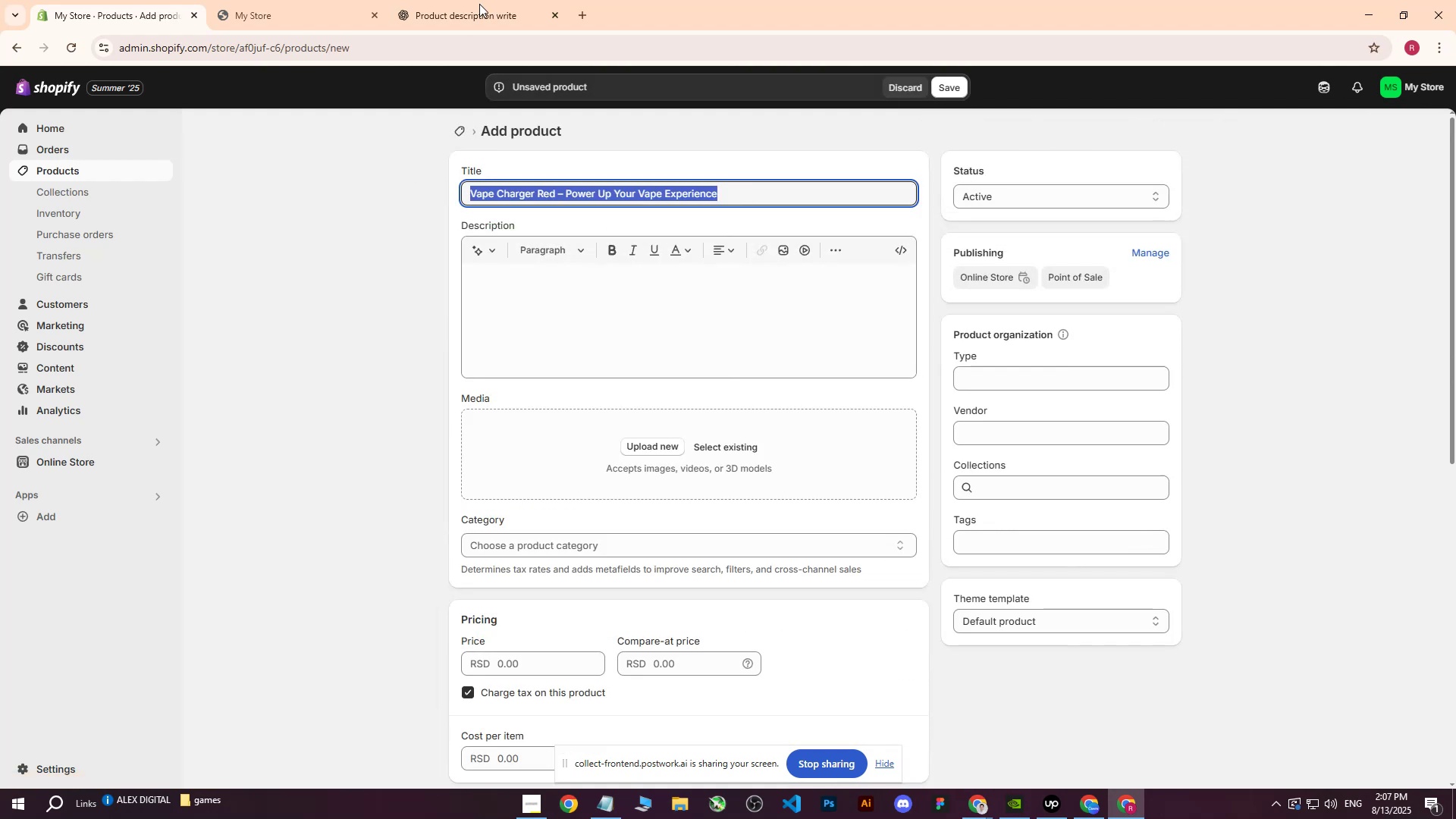 
key(Control+C)
 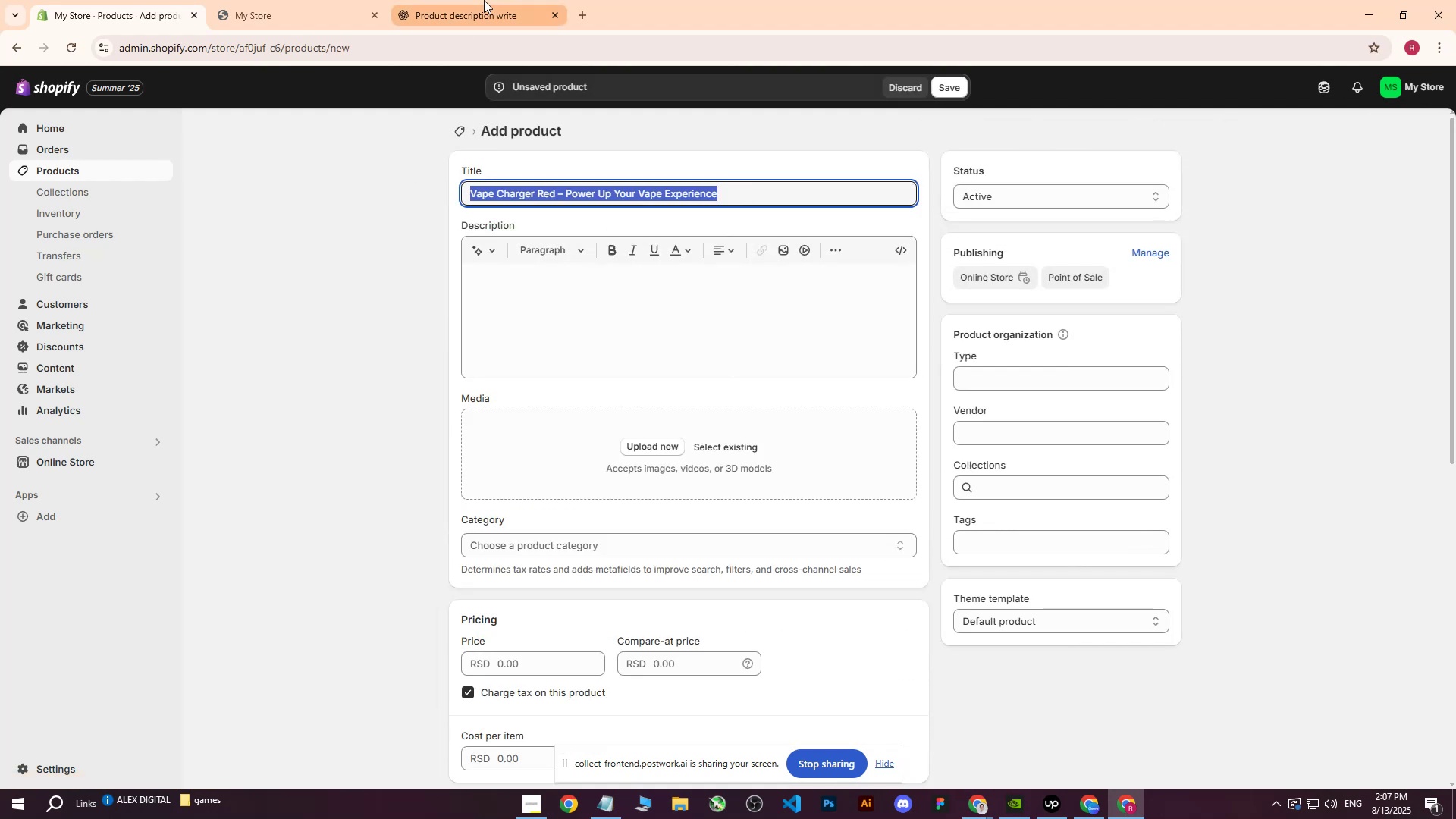 
left_click([484, 0])
 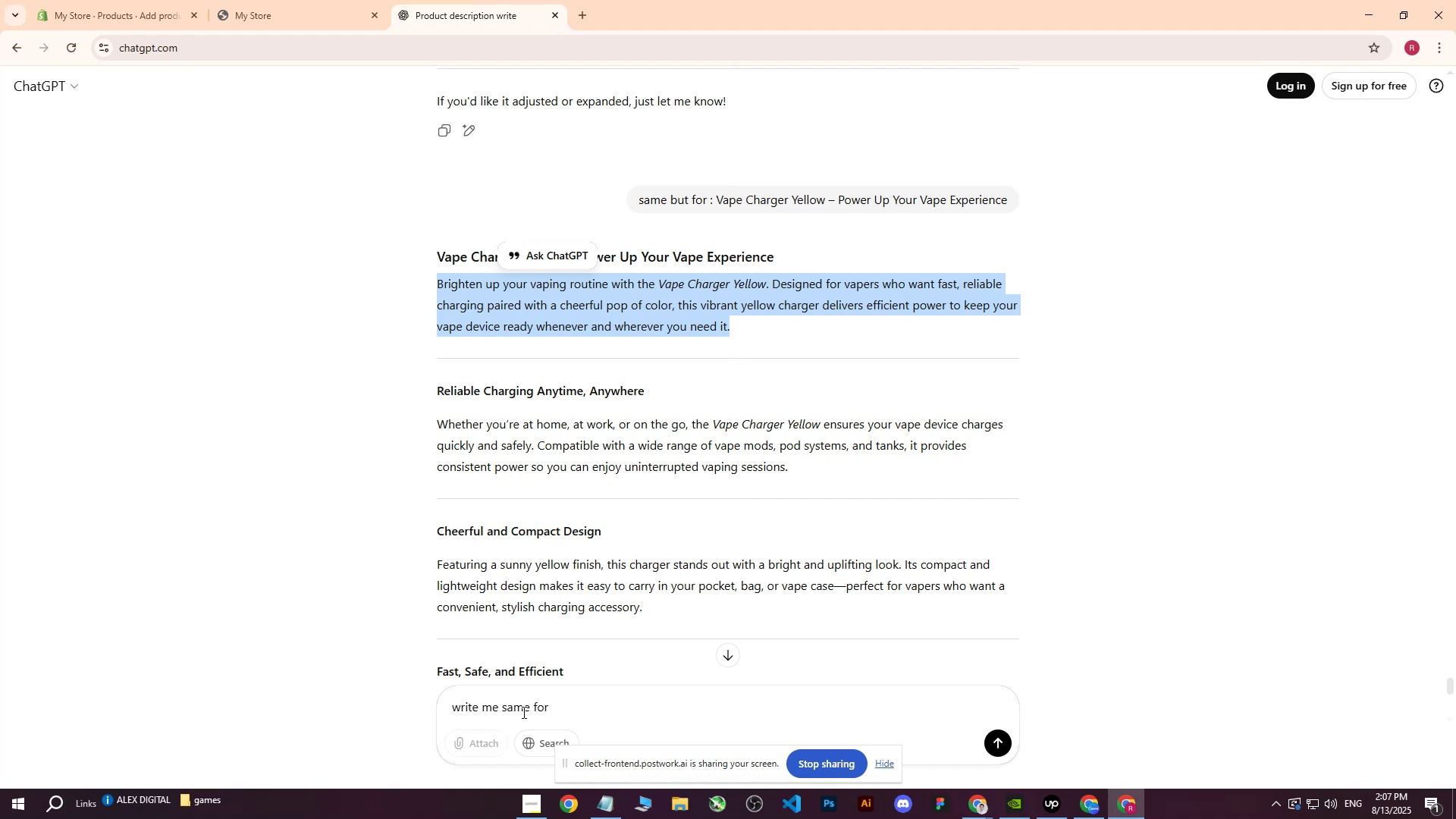 
left_click([602, 714])
 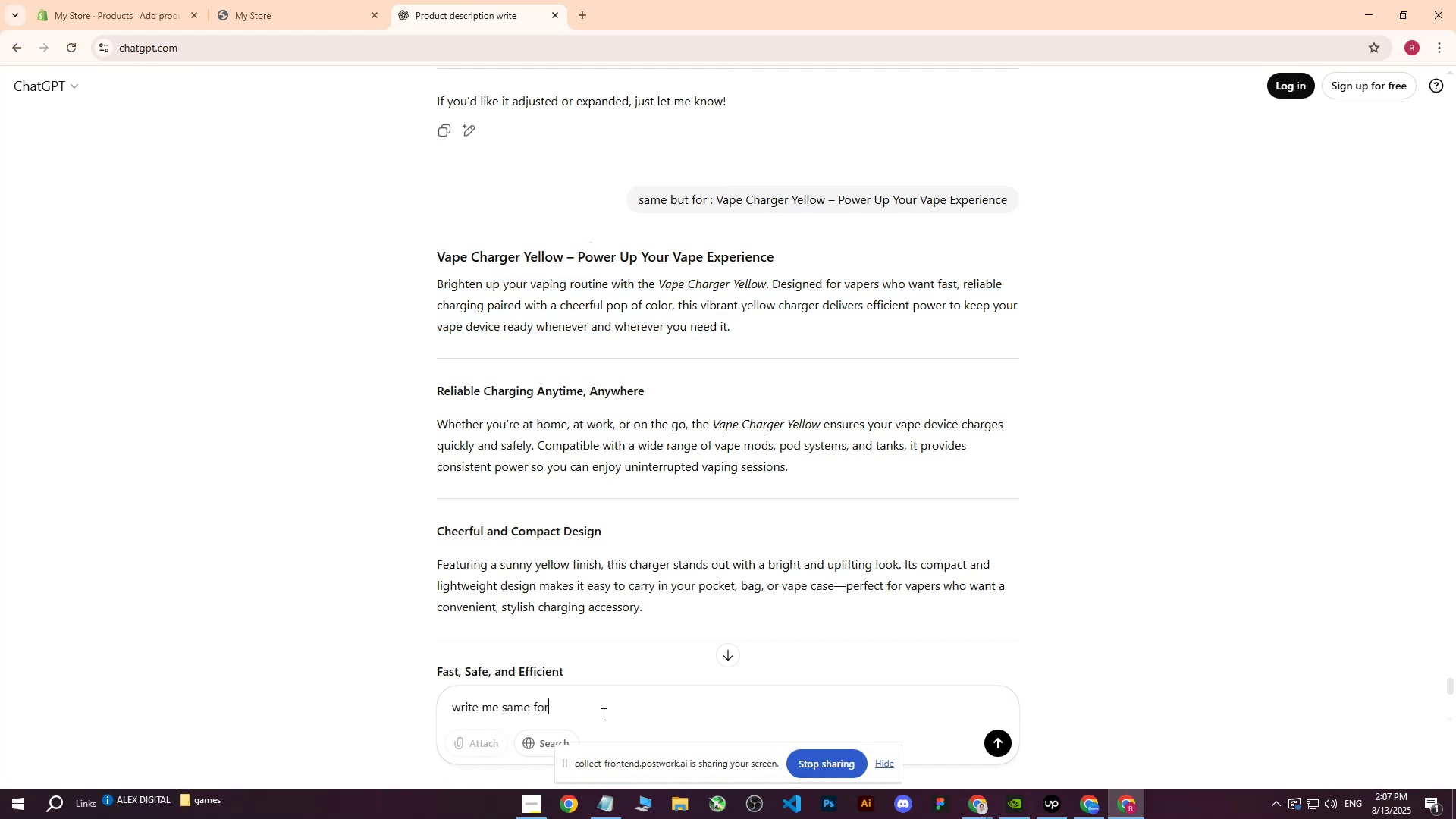 
type( write me same for : )
 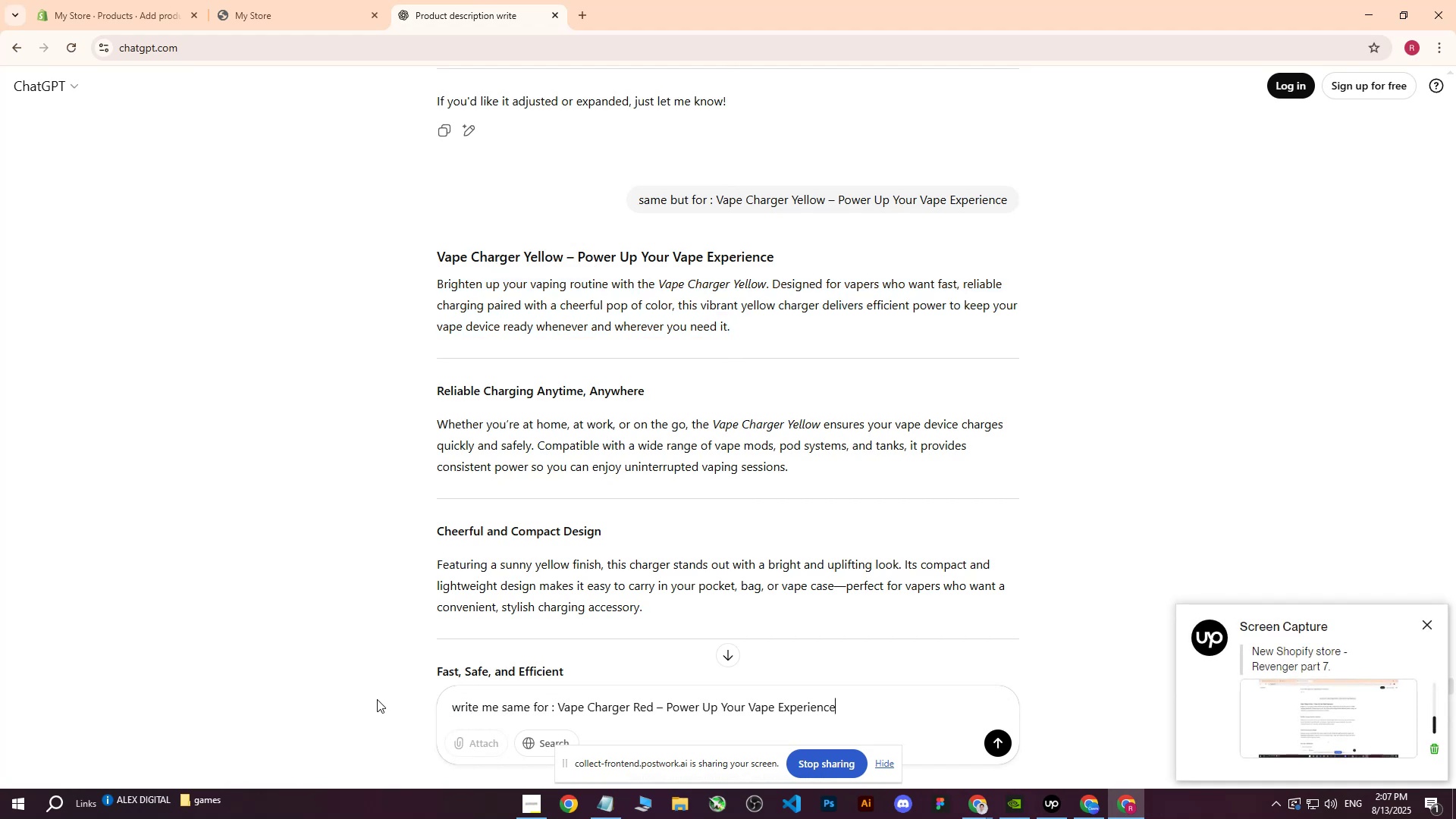 
left_click_drag(start_coordinate=[588, 708], to_coordinate=[385, 707])
 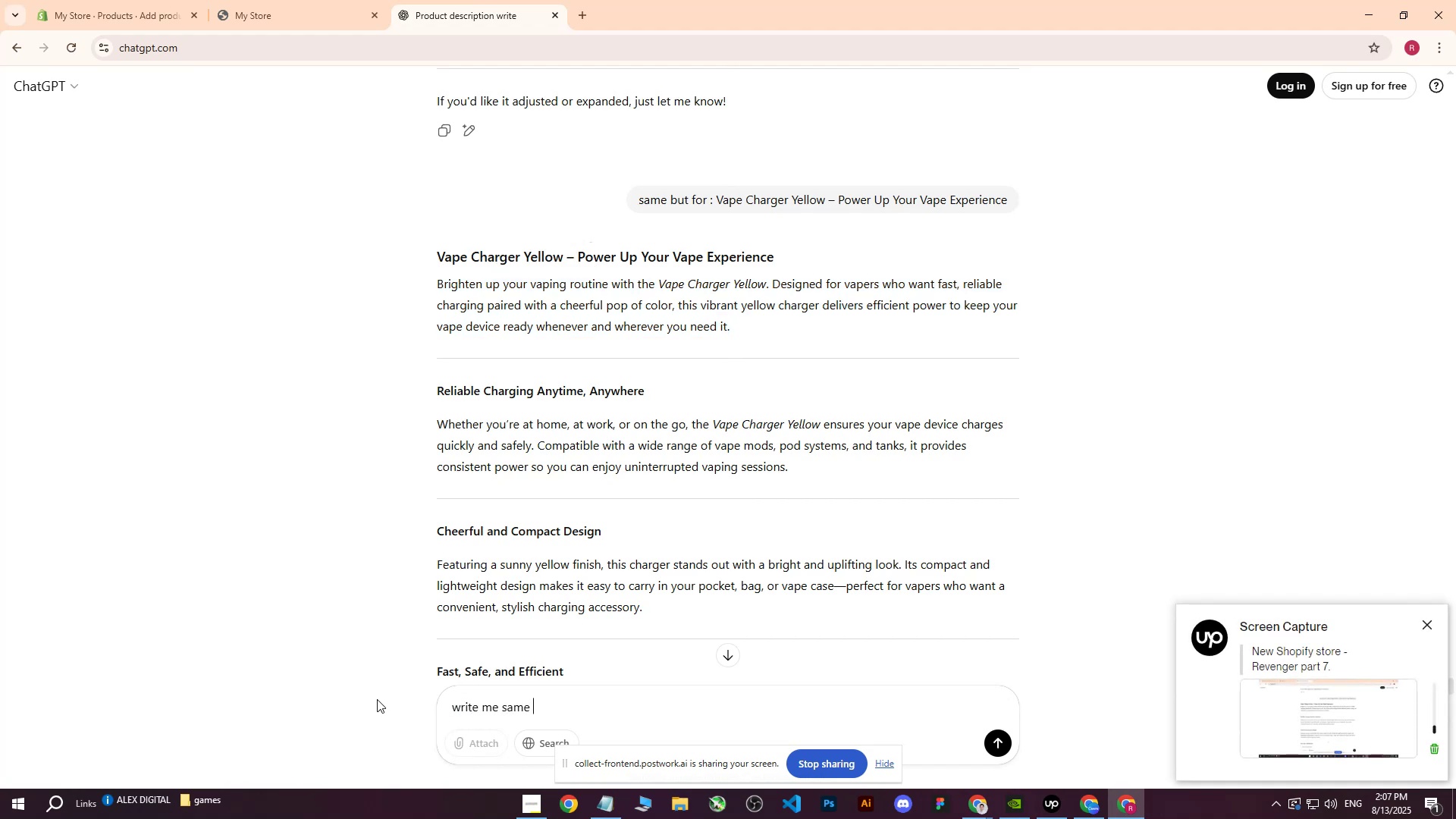 
key(Control+ControlLeft)
 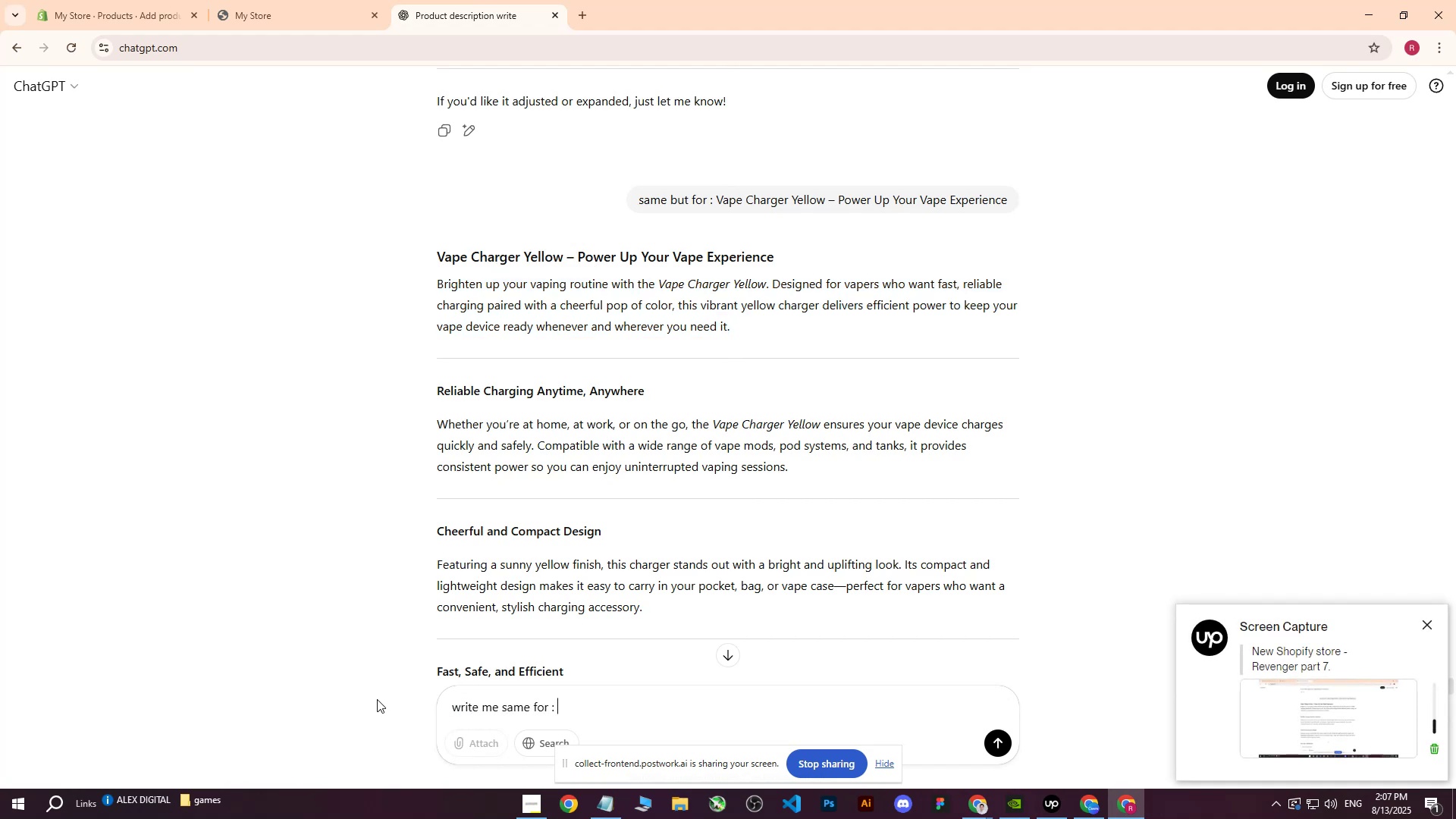 
key(Control+V)
 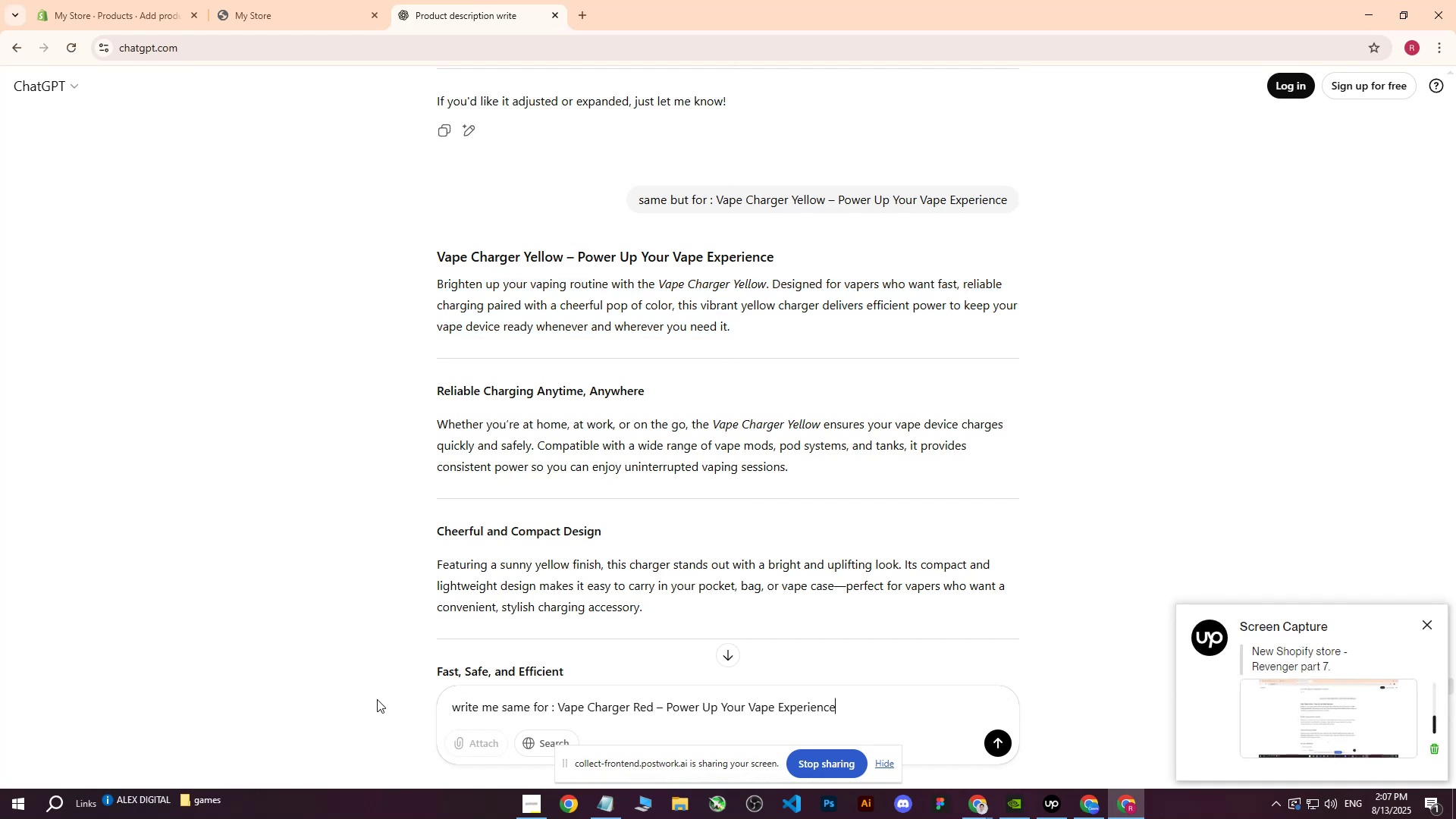 
key(Enter)
 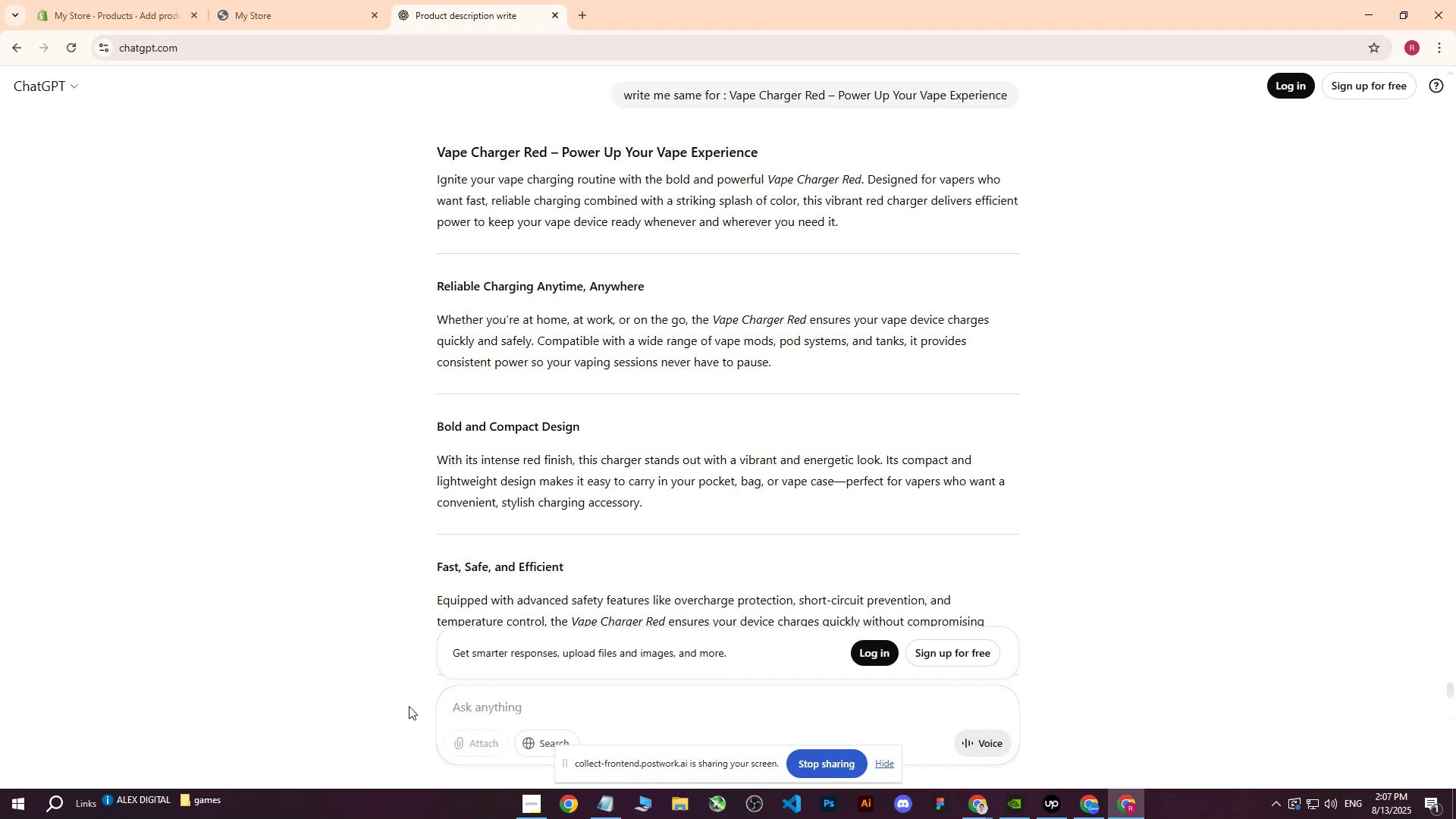 
wait(32.36)
 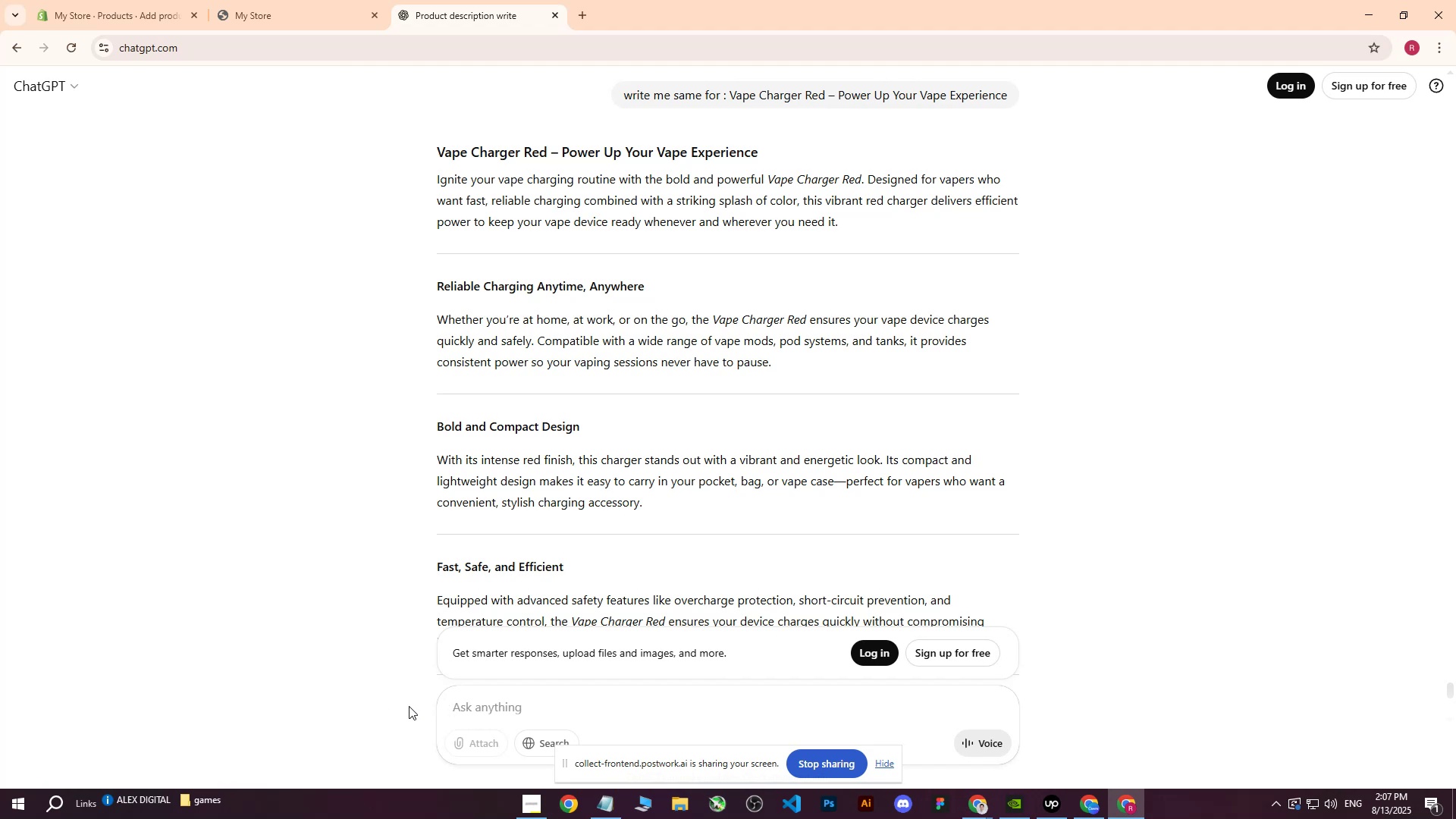 
scroll: coordinate [608, 609], scroll_direction: none, amount: 0.0
 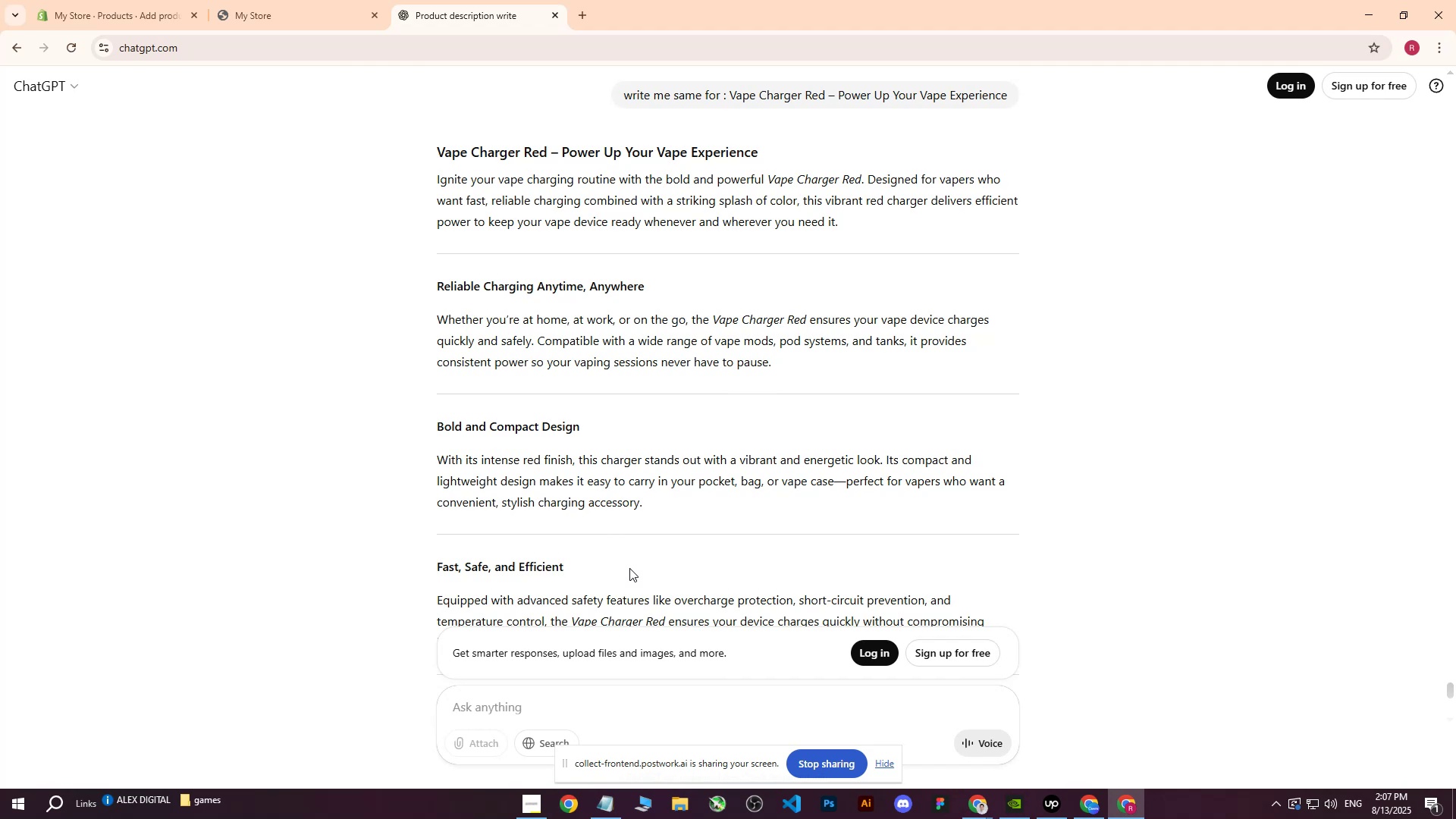 
scroll: coordinate [621, 557], scroll_direction: down, amount: 6.0
 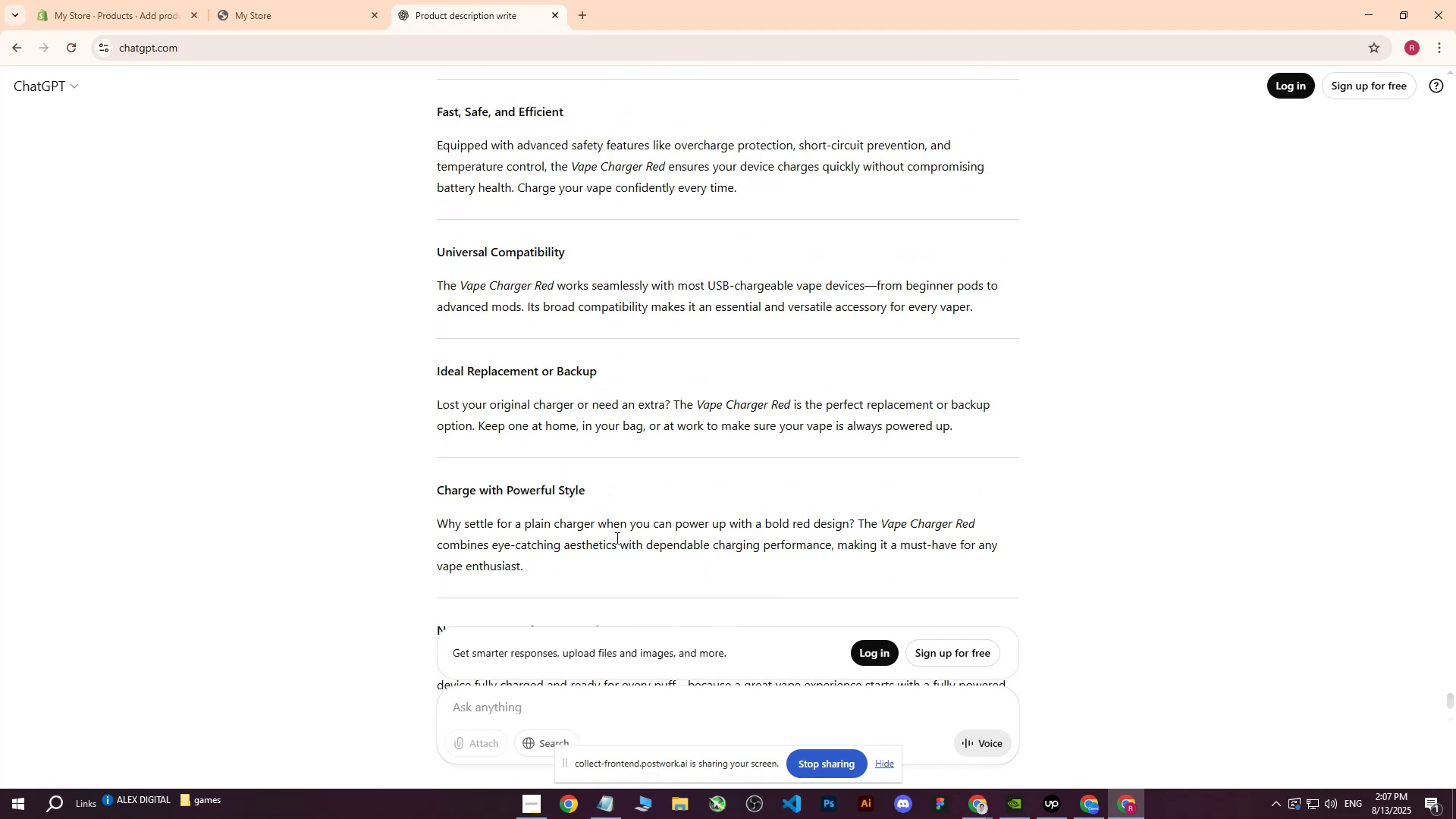 
scroll: coordinate [600, 508], scroll_direction: up, amount: 9.0
 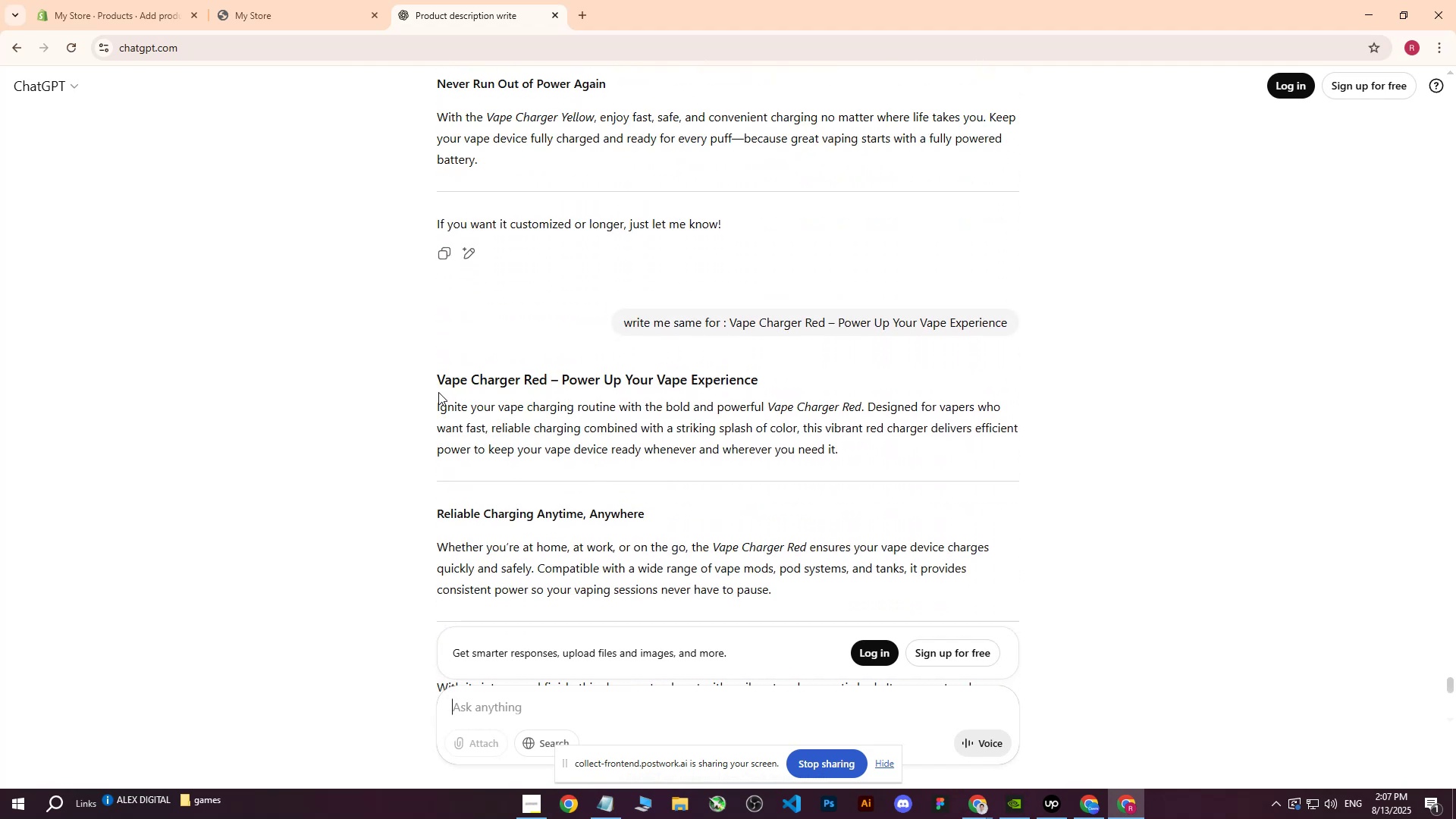 
left_click_drag(start_coordinate=[433, 397], to_coordinate=[854, 452])
 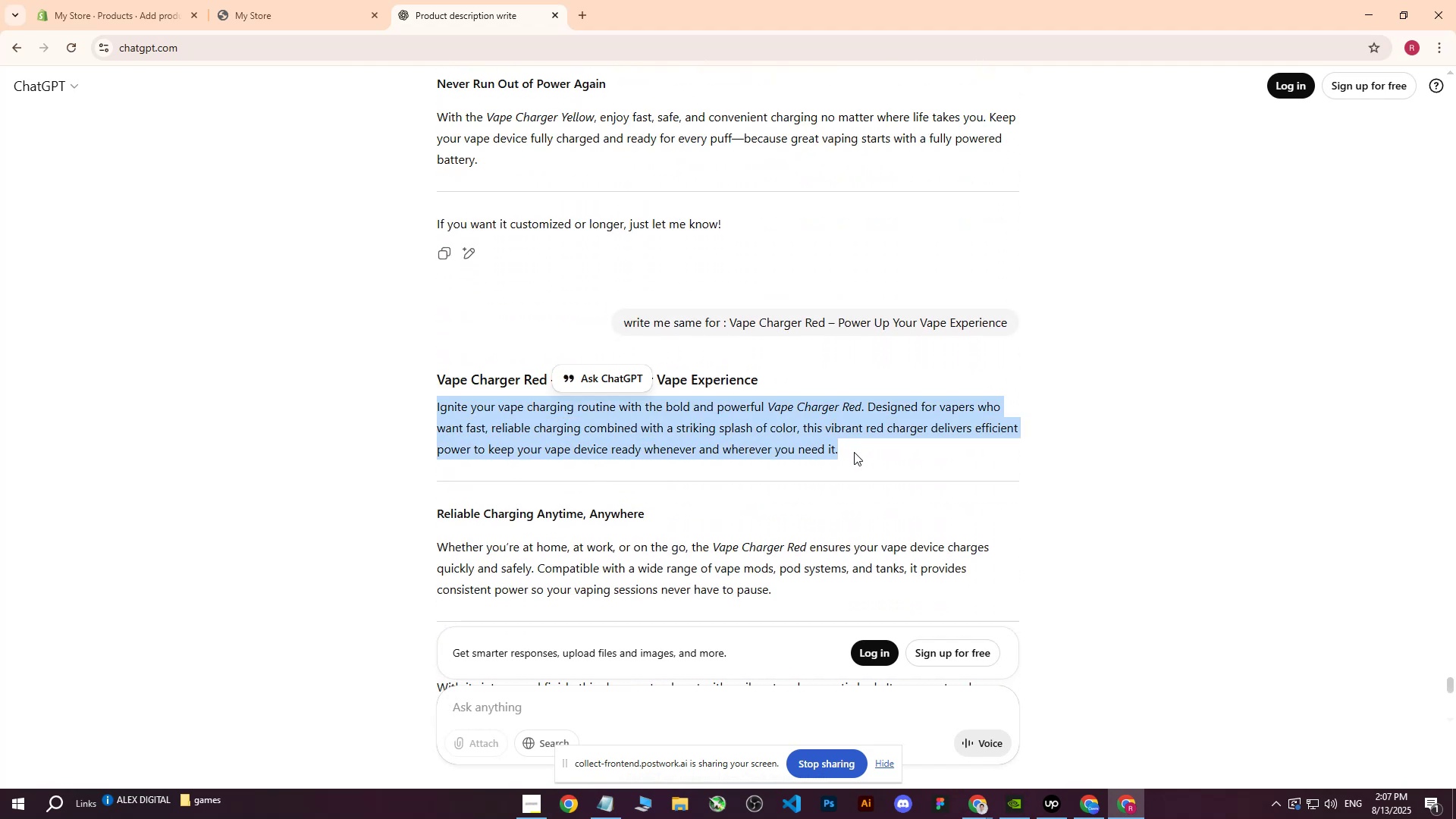 
key(Control+ControlLeft)
 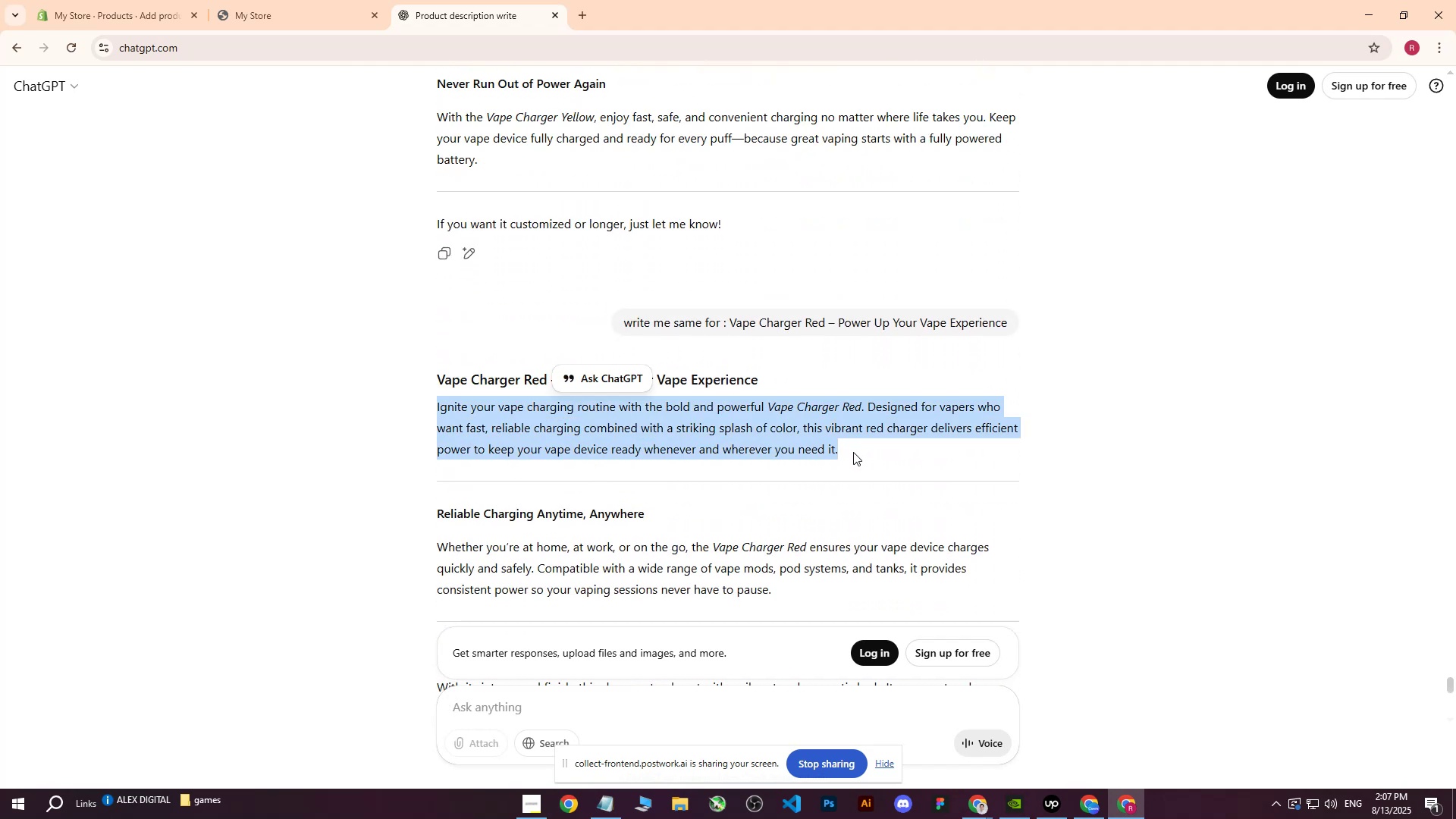 
key(Control+C)
 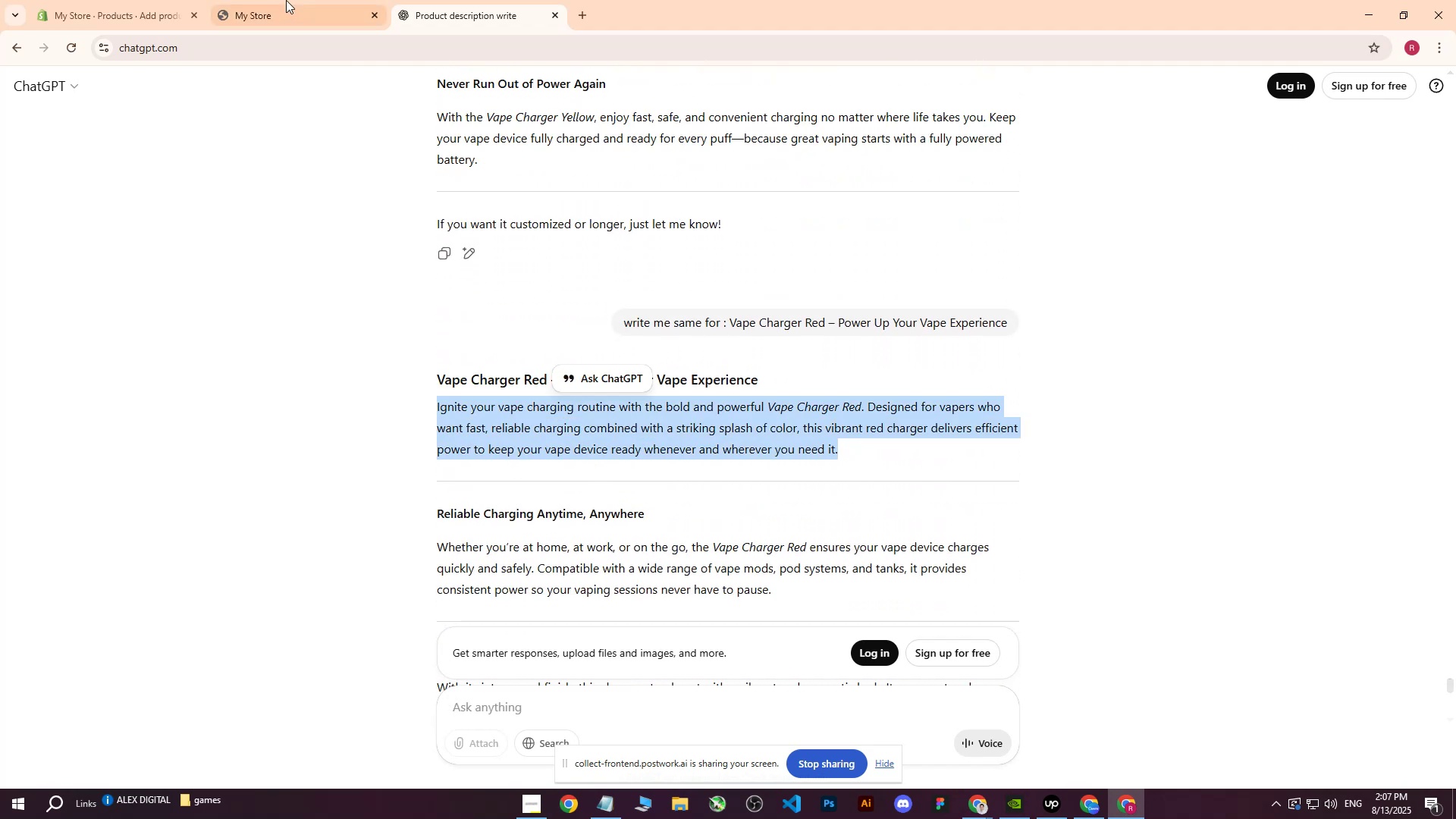 
left_click([271, 0])
 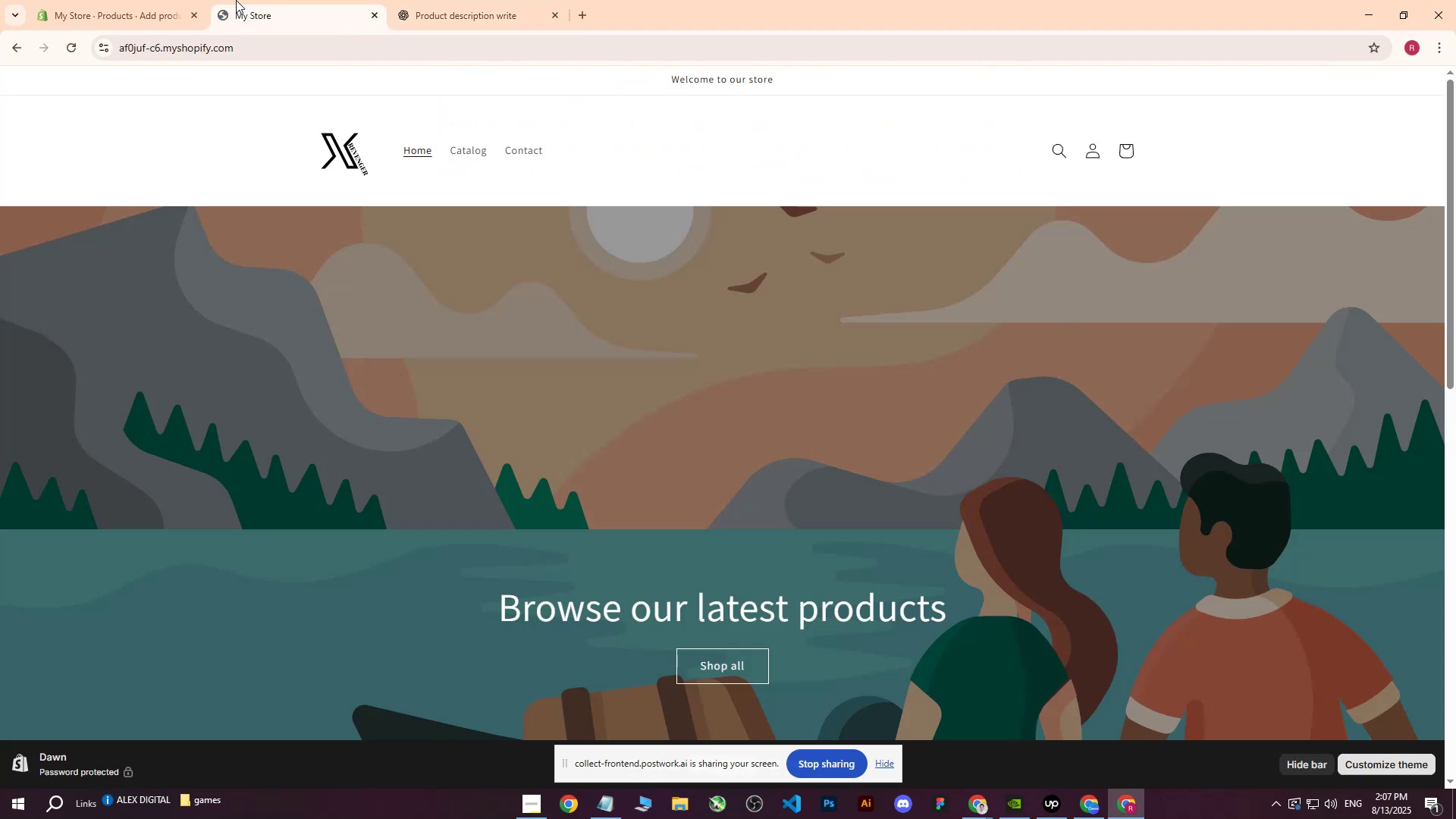 
left_click_drag(start_coordinate=[164, 0], to_coordinate=[158, 0])
 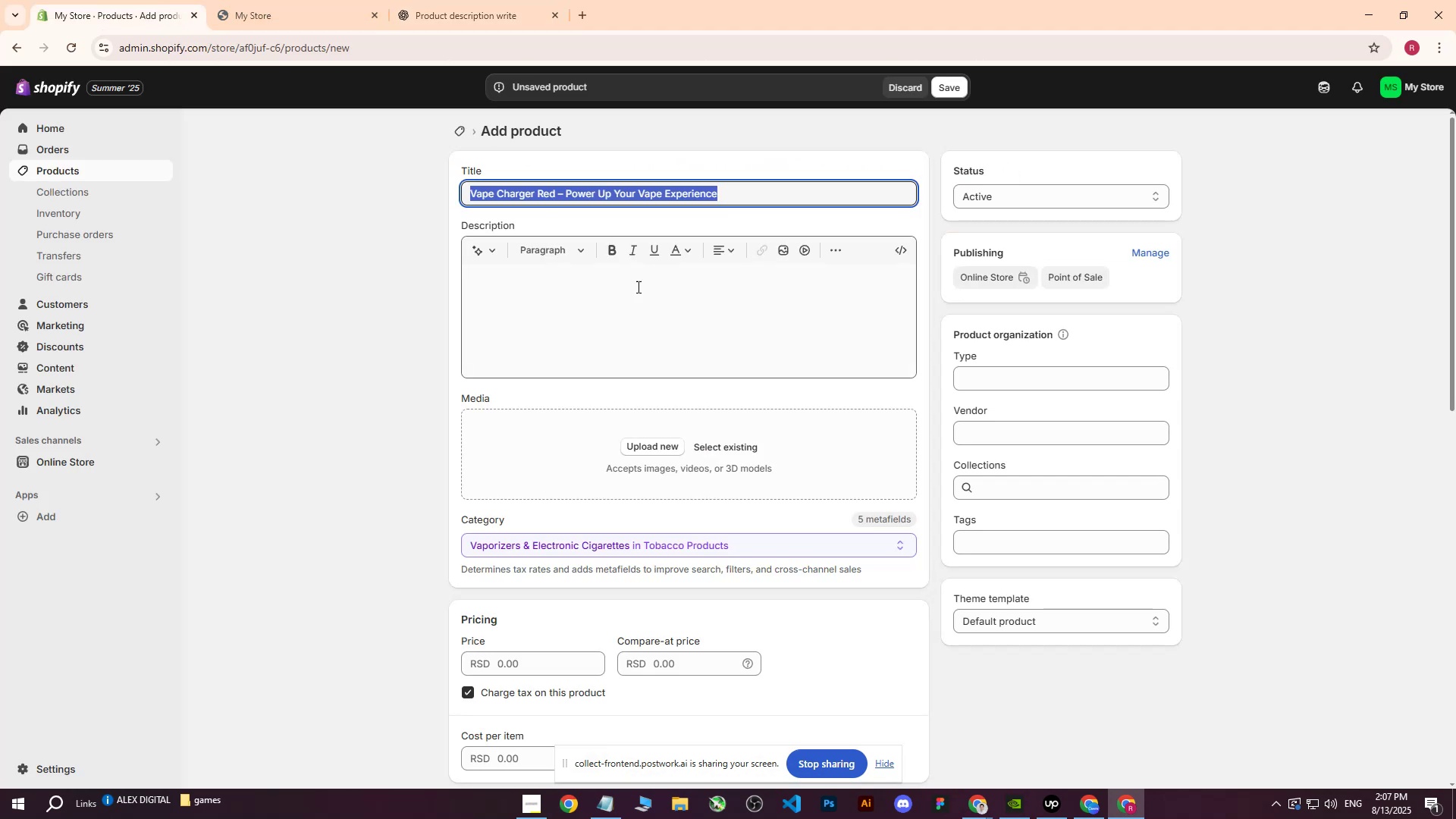 
left_click([611, 306])
 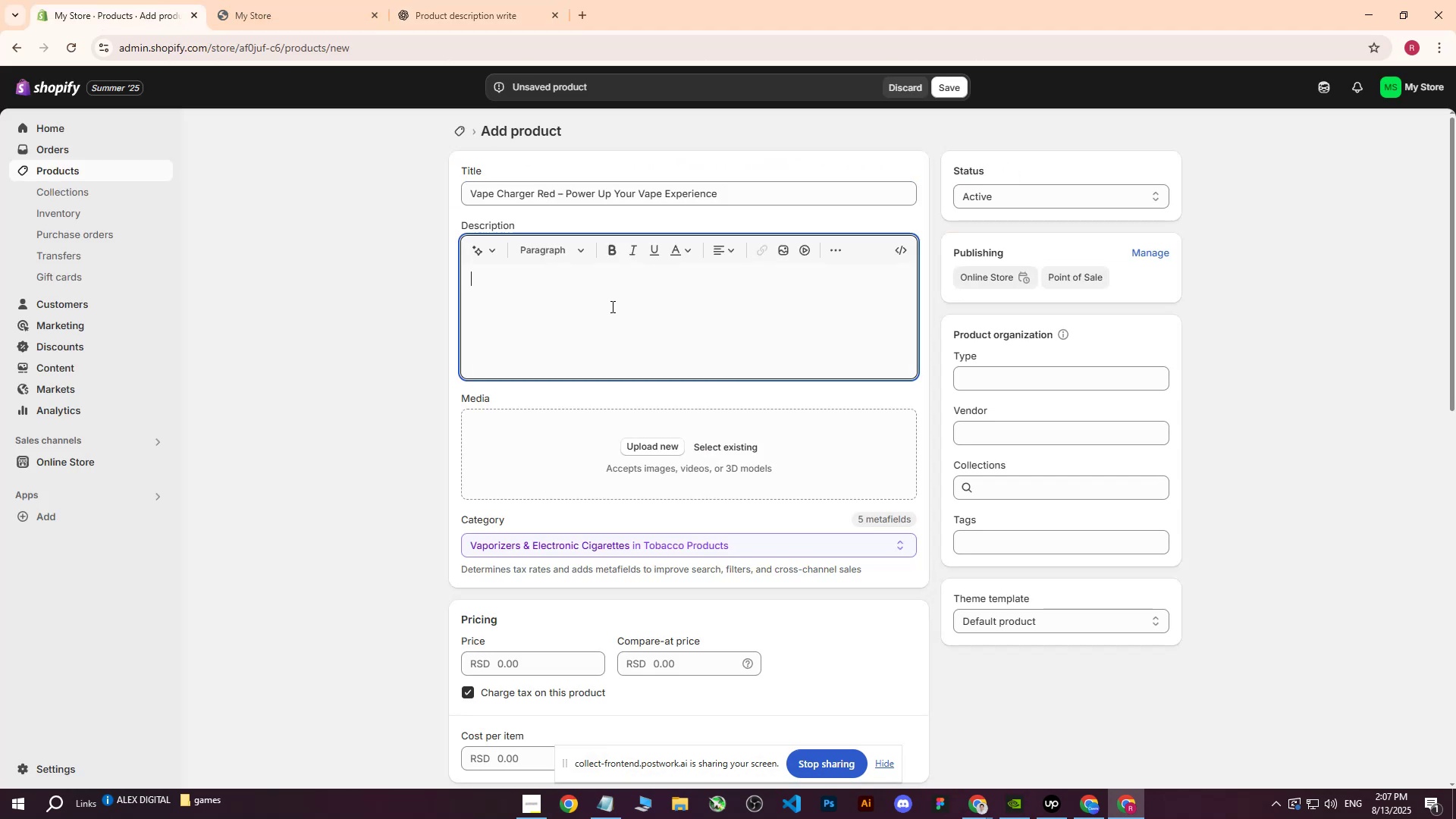 
key(Control+ControlLeft)
 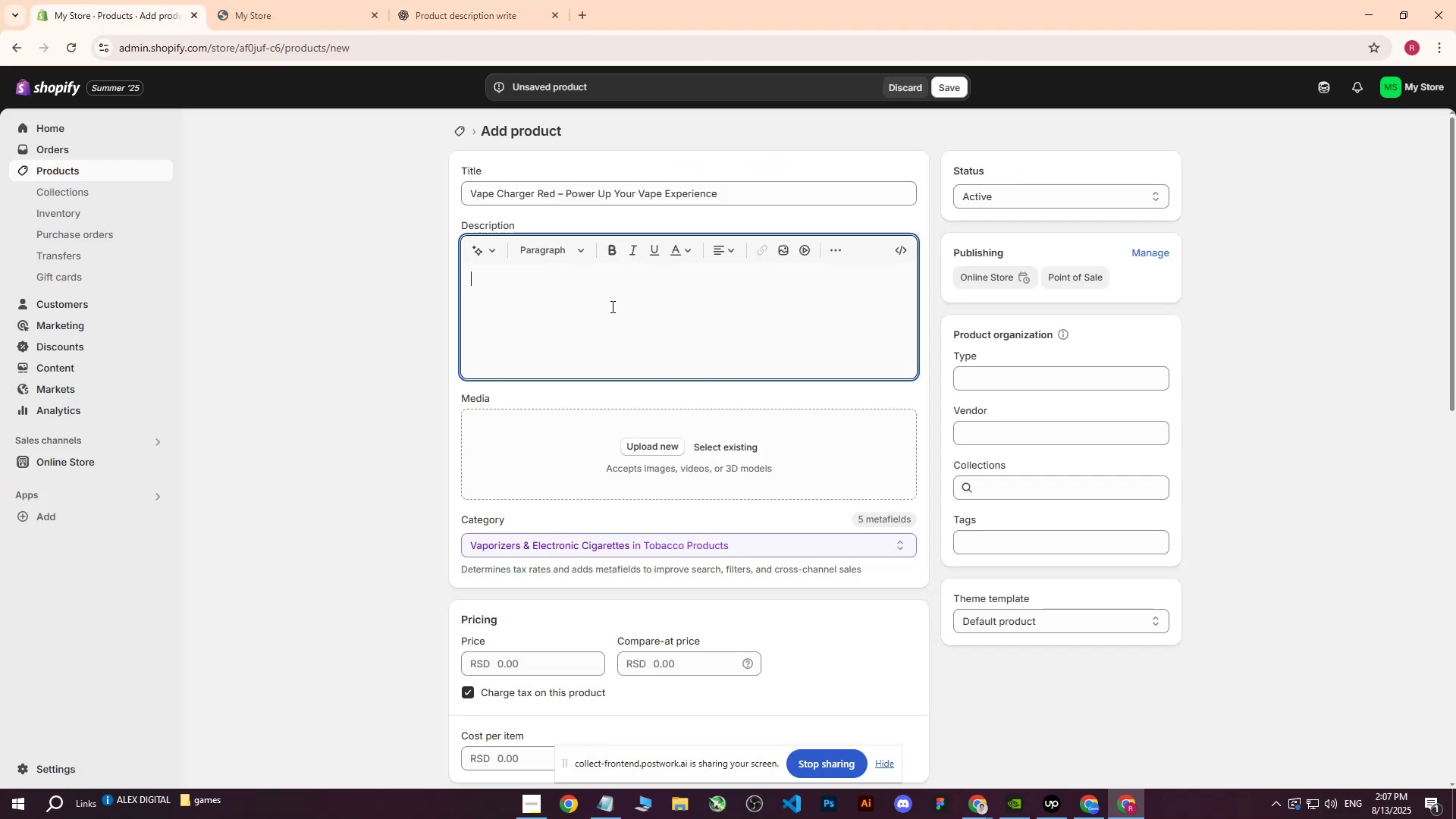 
key(Control+V)
 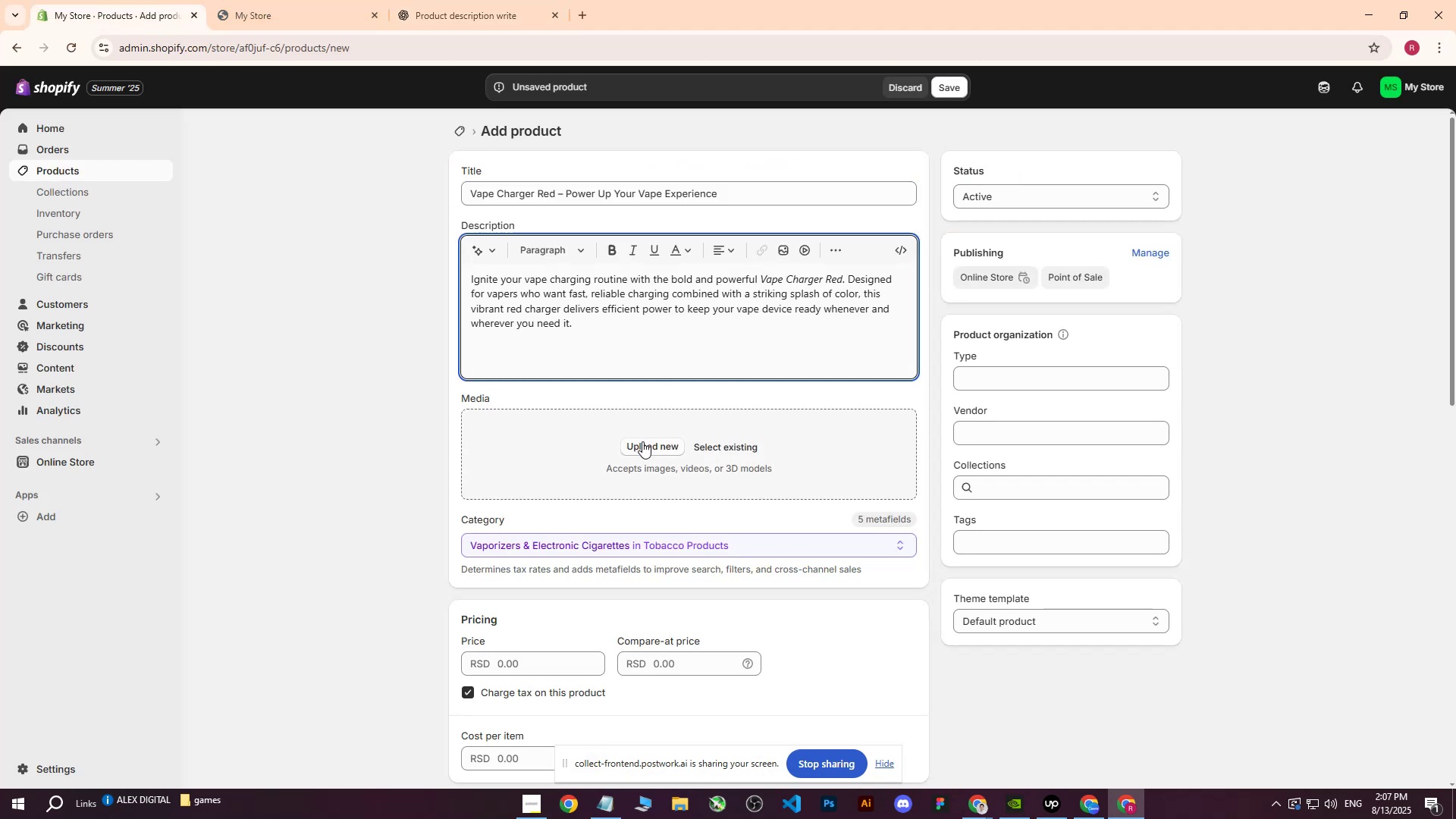 
left_click([642, 442])
 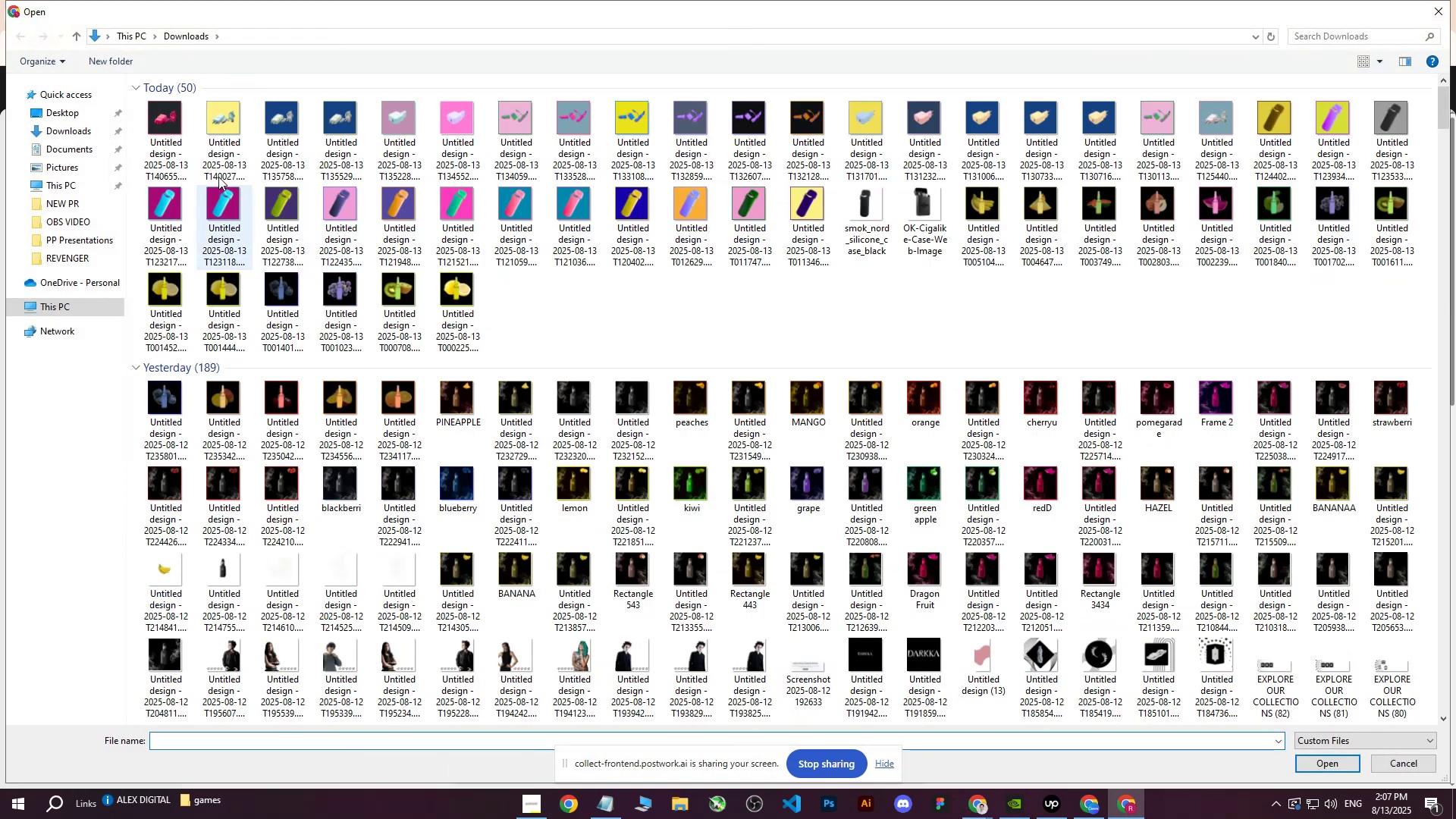 
left_click([172, 120])
 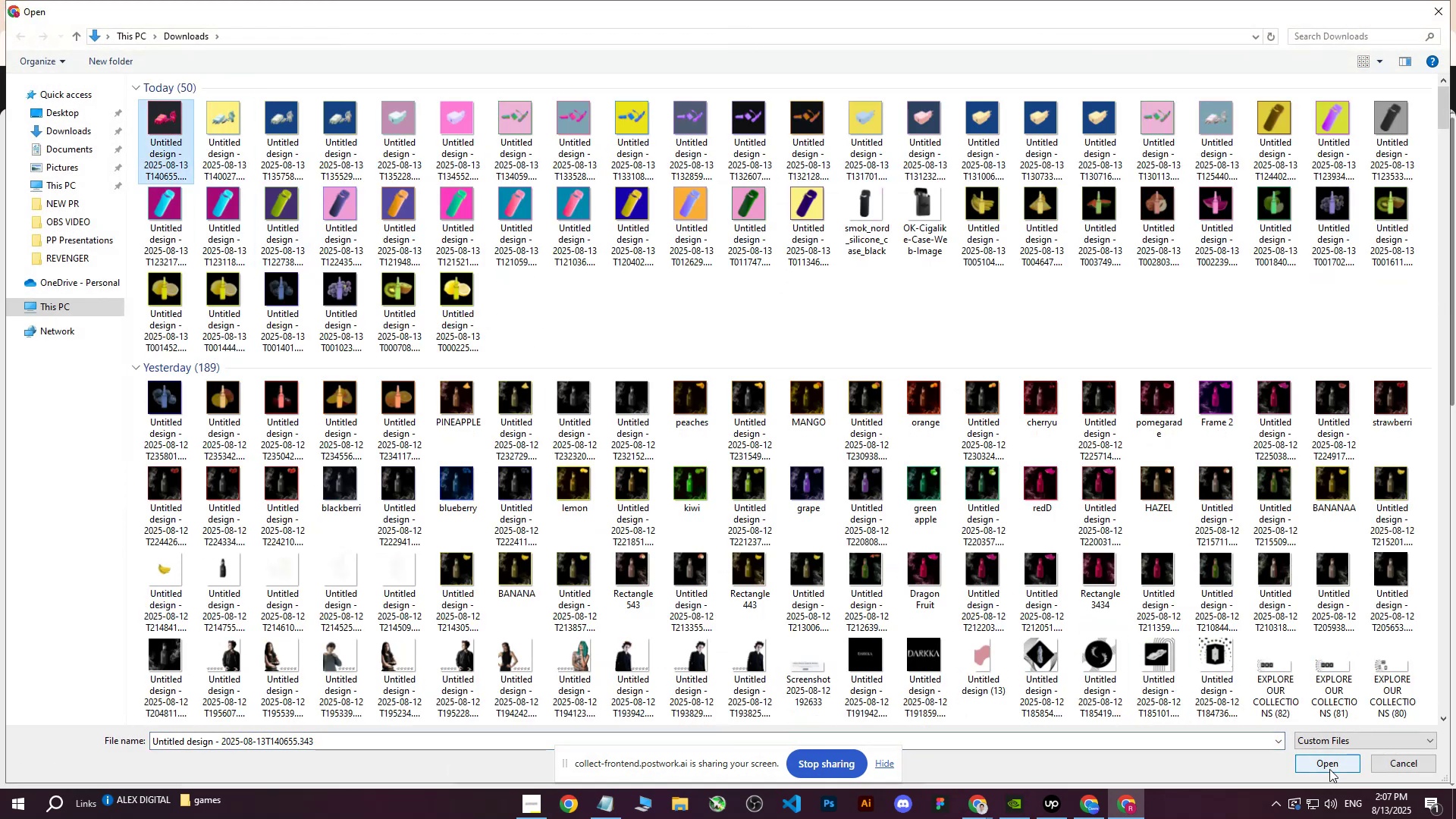 
left_click([1329, 765])
 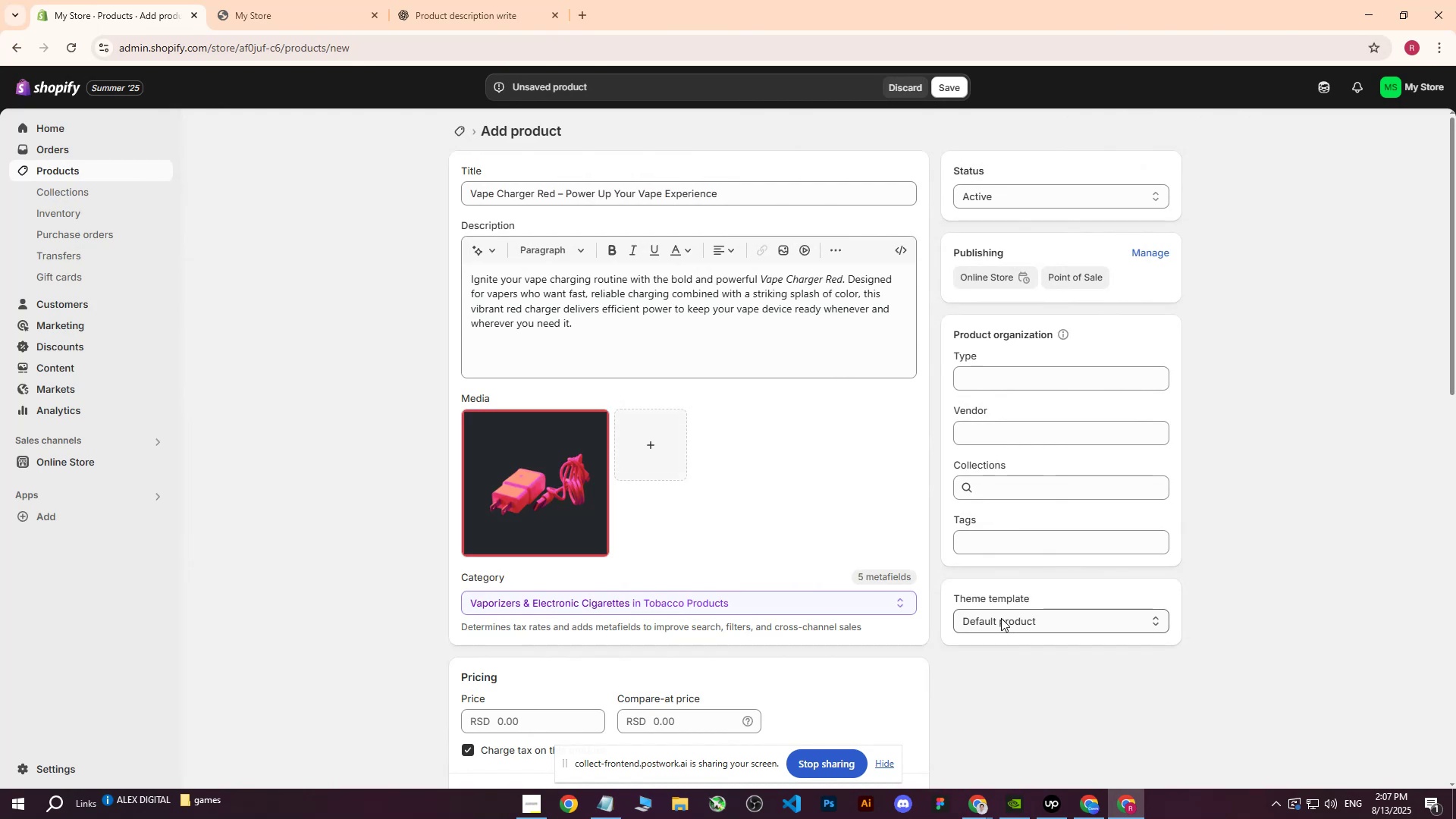 
wait(6.88)
 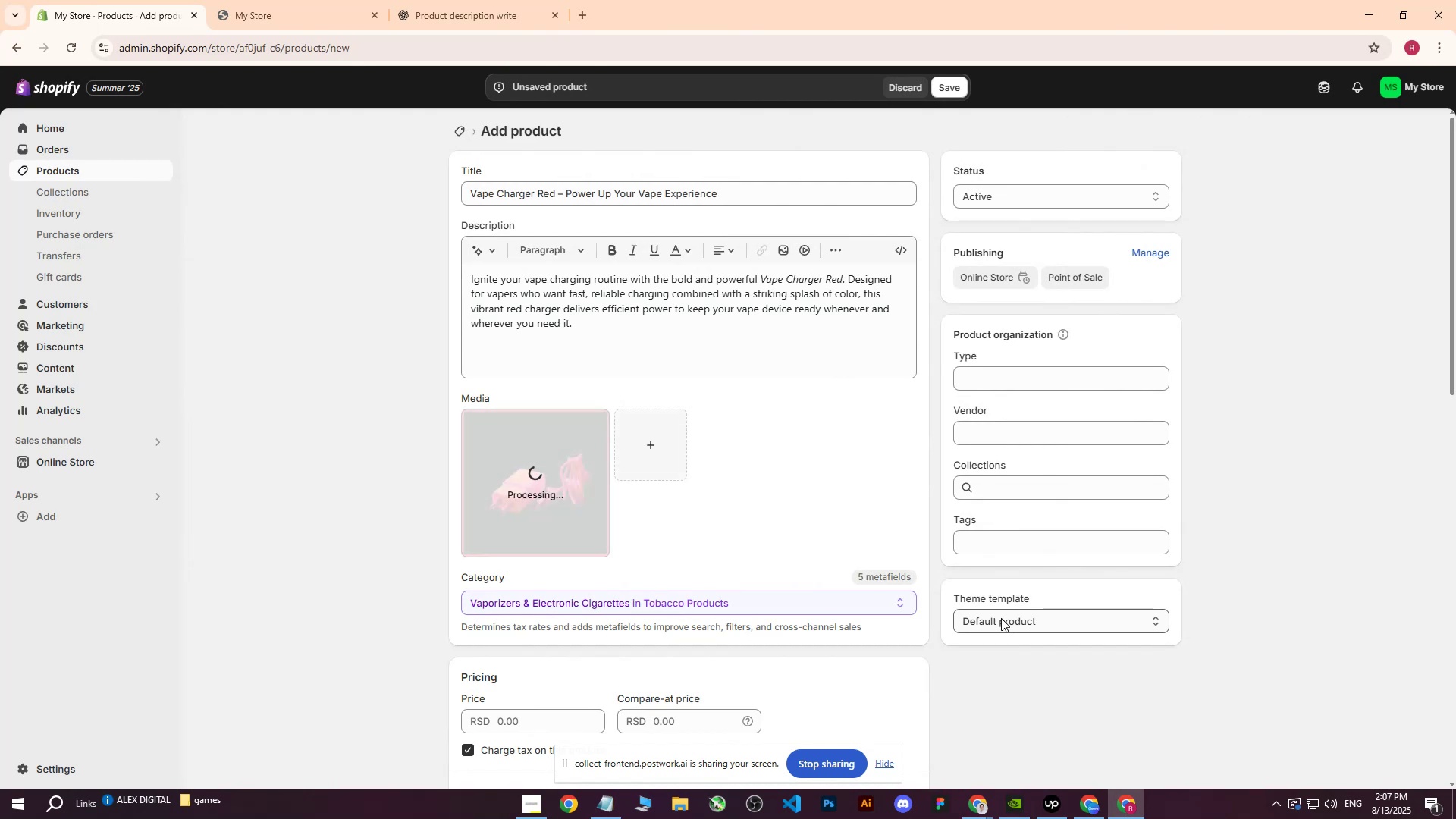 
scroll: coordinate [622, 357], scroll_direction: down, amount: 2.0
 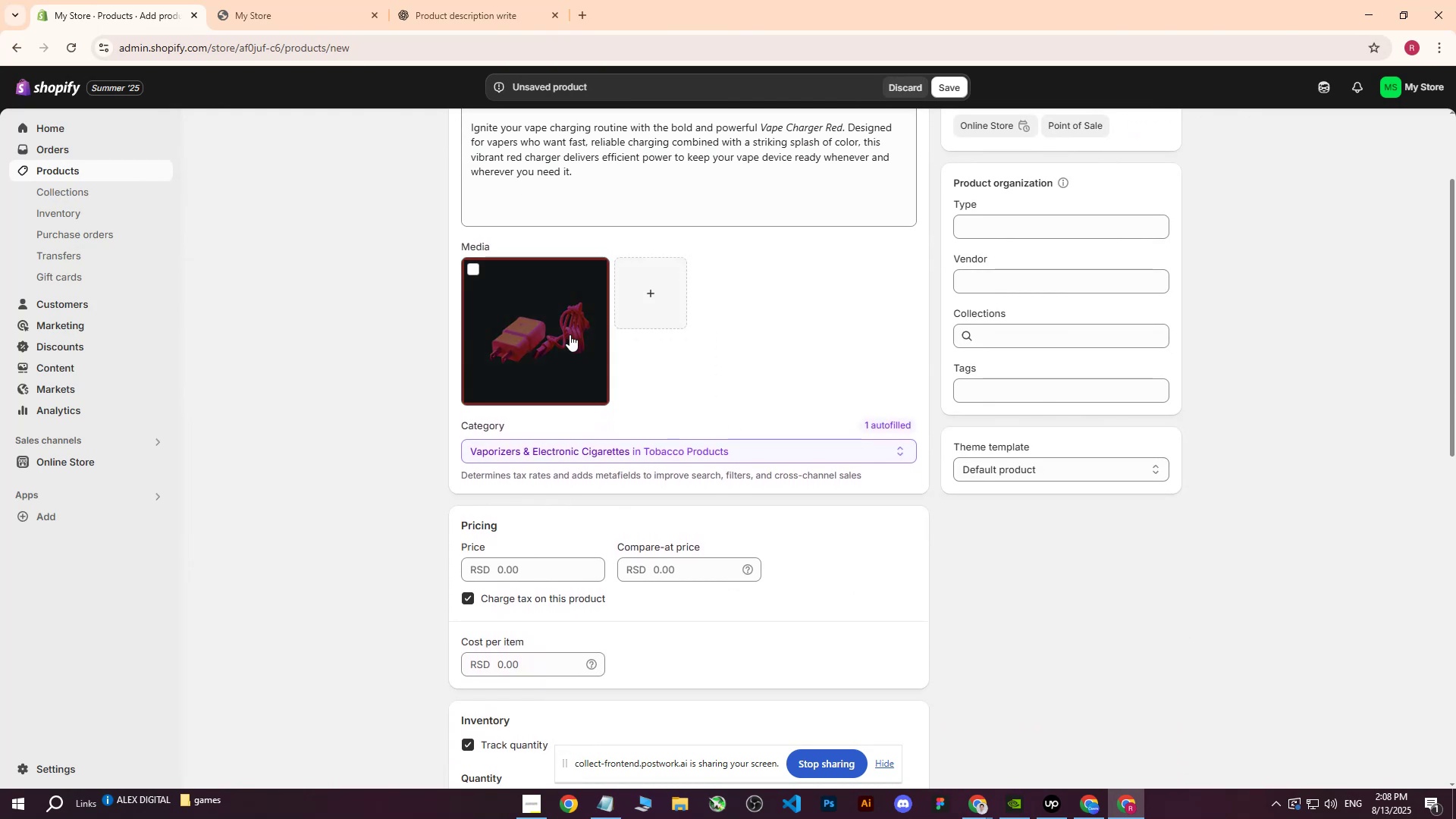 
scroll: coordinate [599, 254], scroll_direction: up, amount: 4.0
 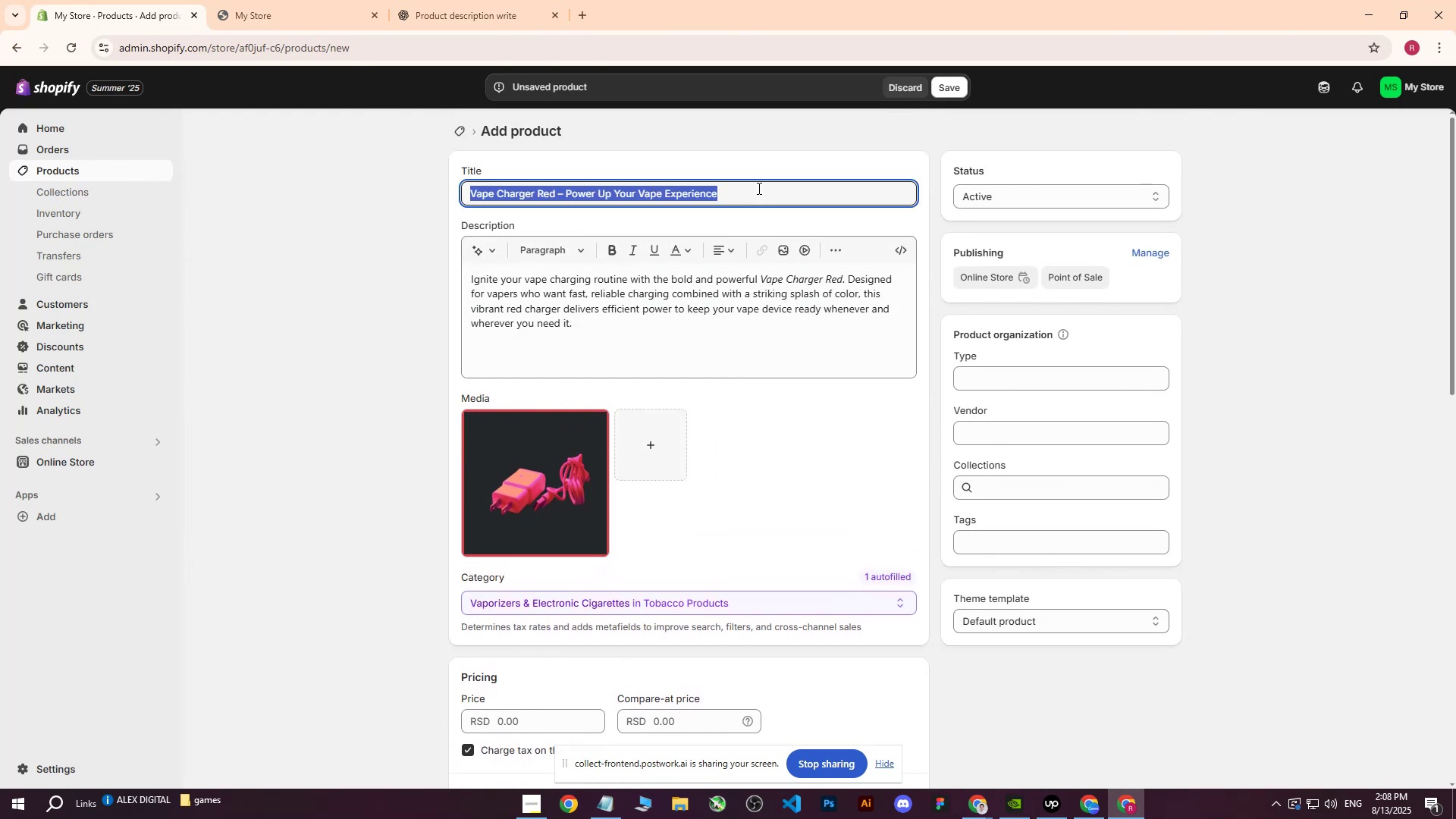 
left_click([758, 190])
 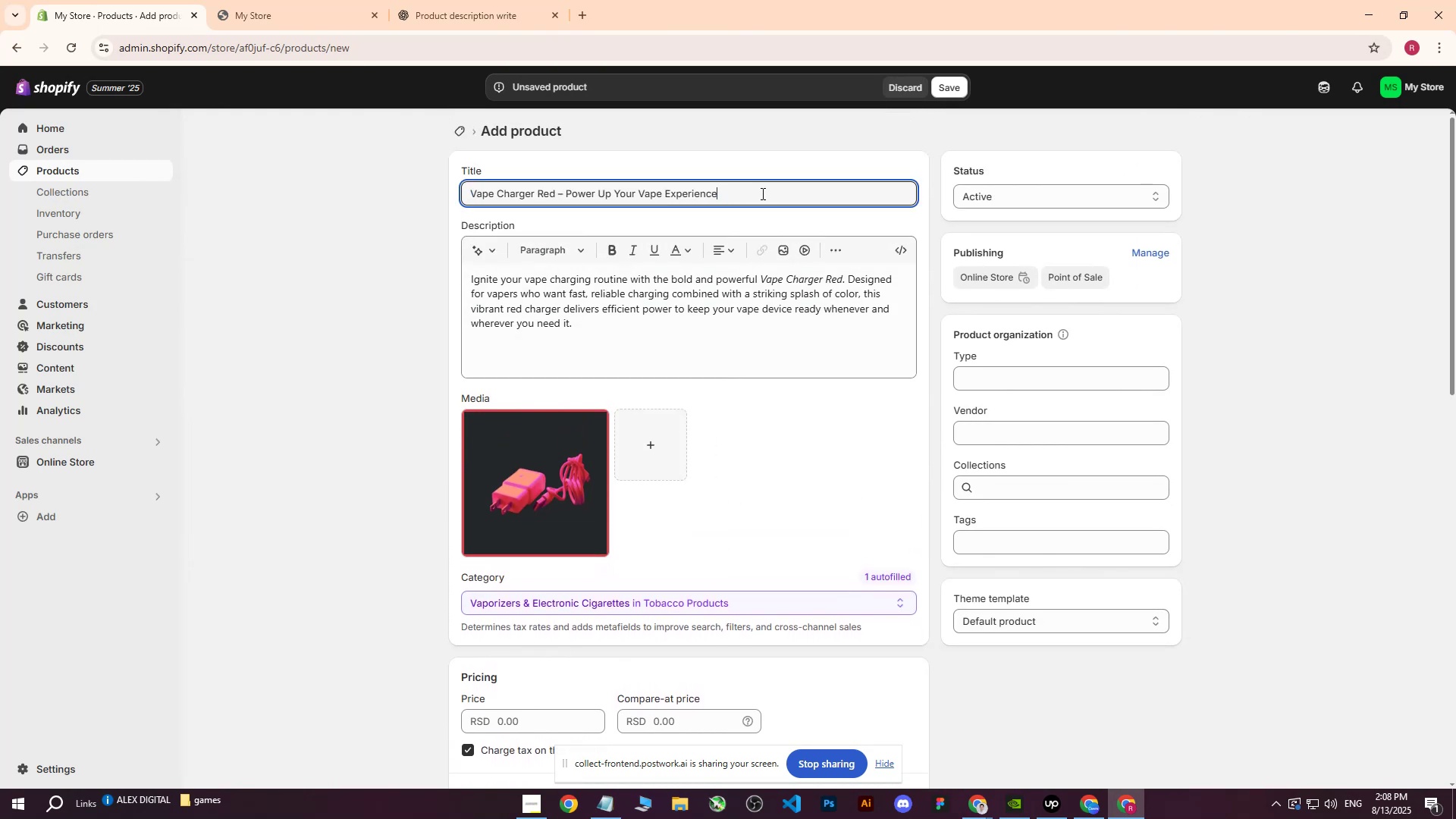 
left_click_drag(start_coordinate=[766, 195], to_coordinate=[453, 194])
 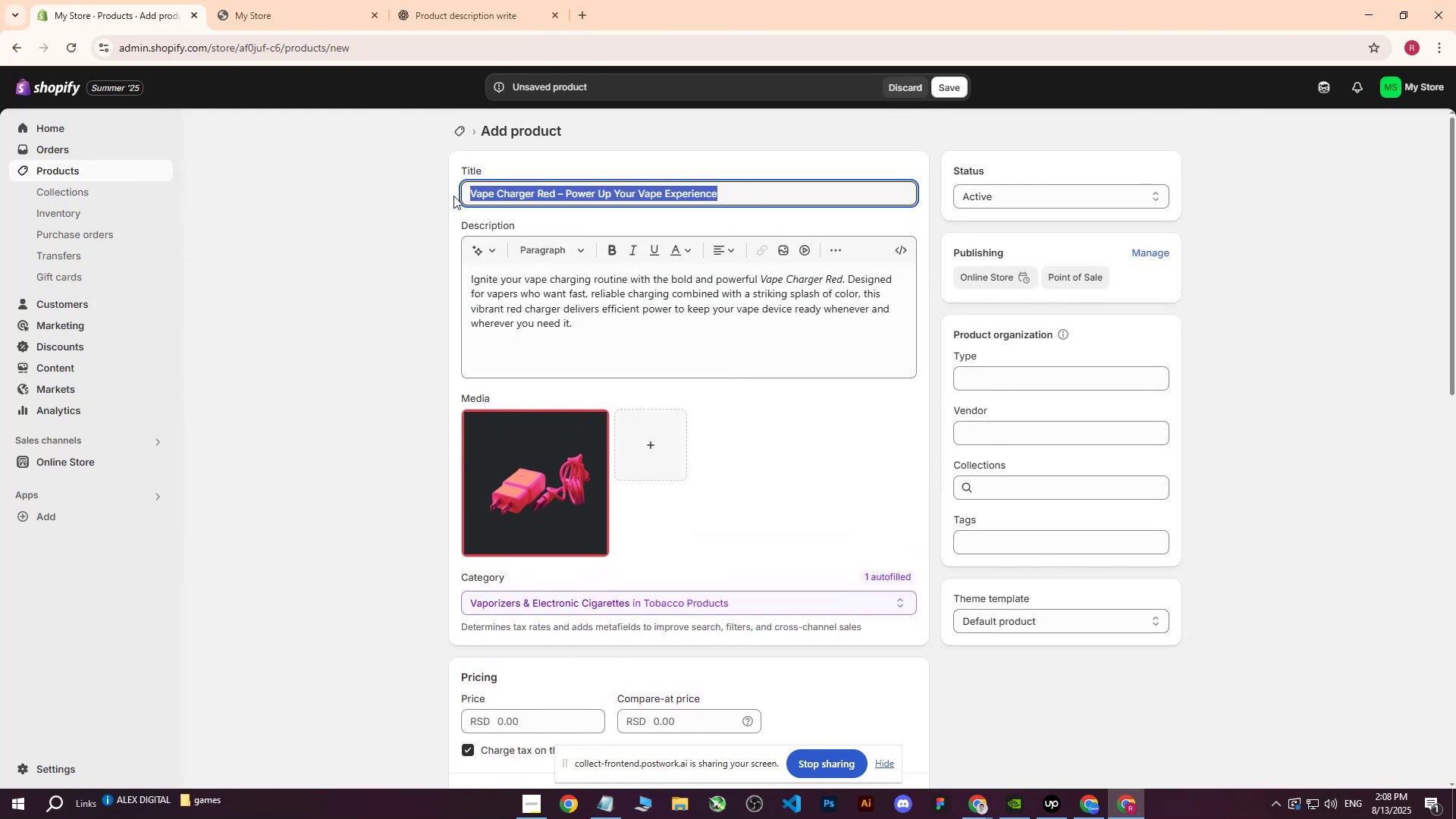 
key(Control+ControlLeft)
 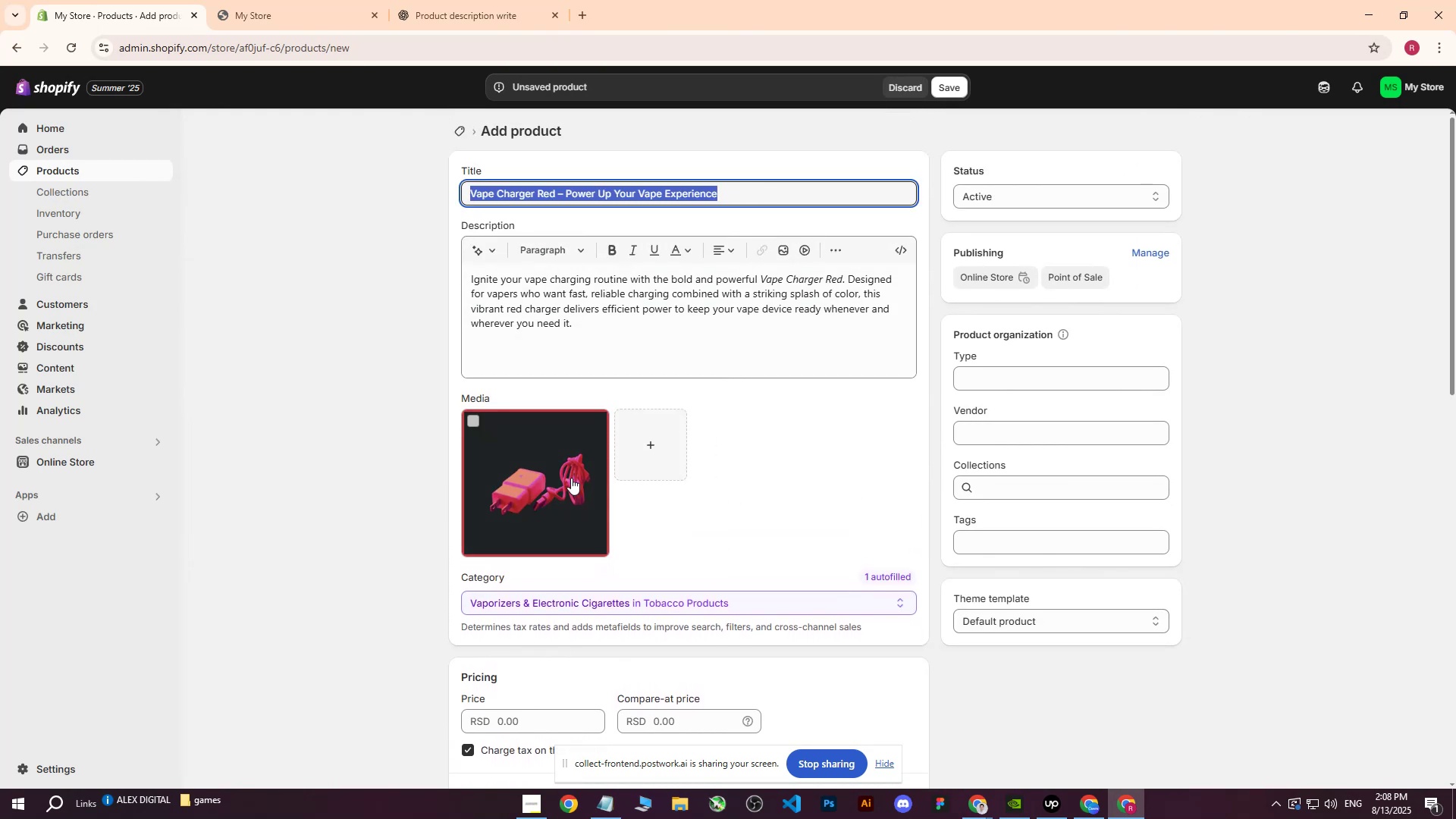 
key(Control+C)
 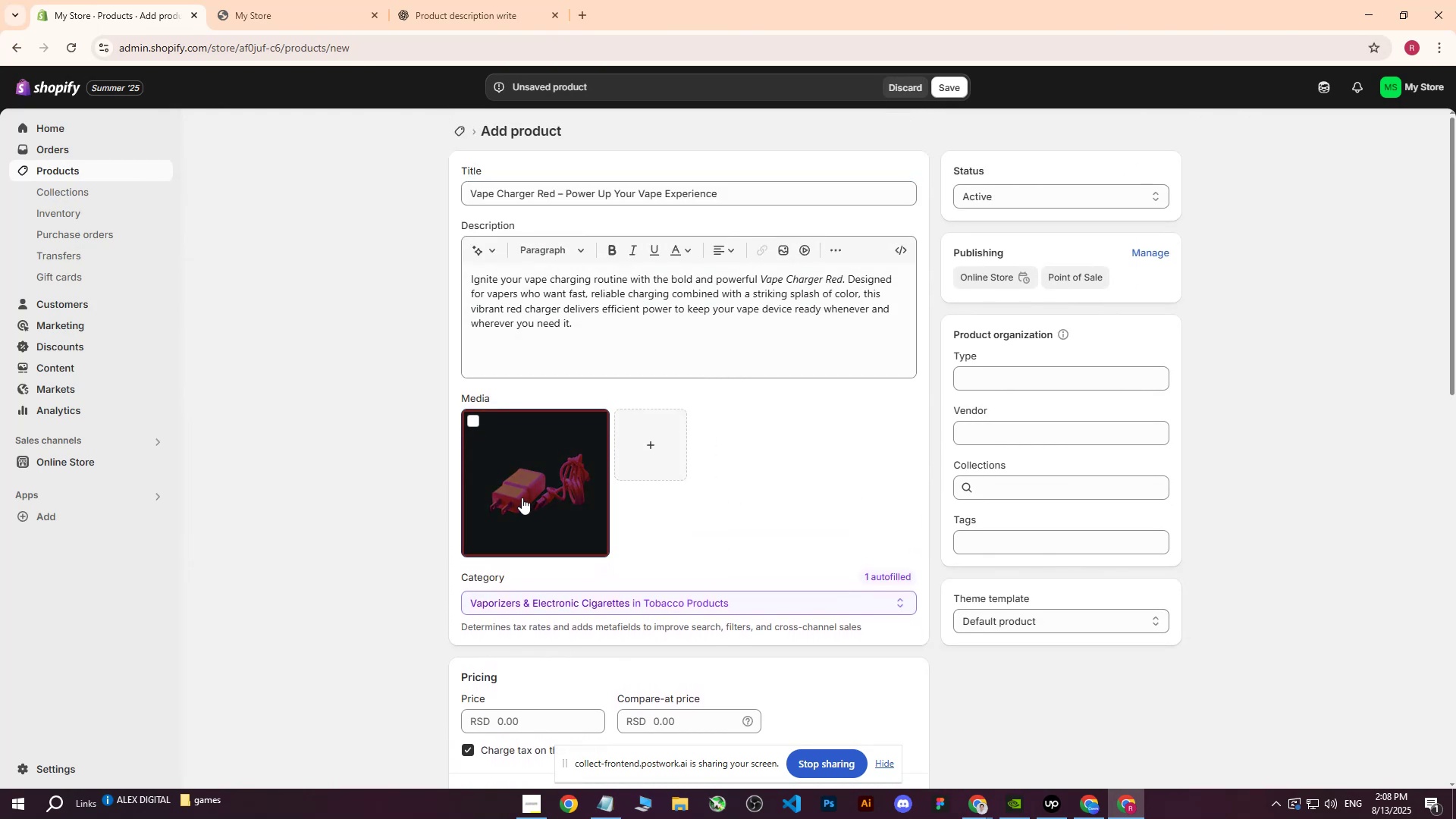 
left_click([522, 497])
 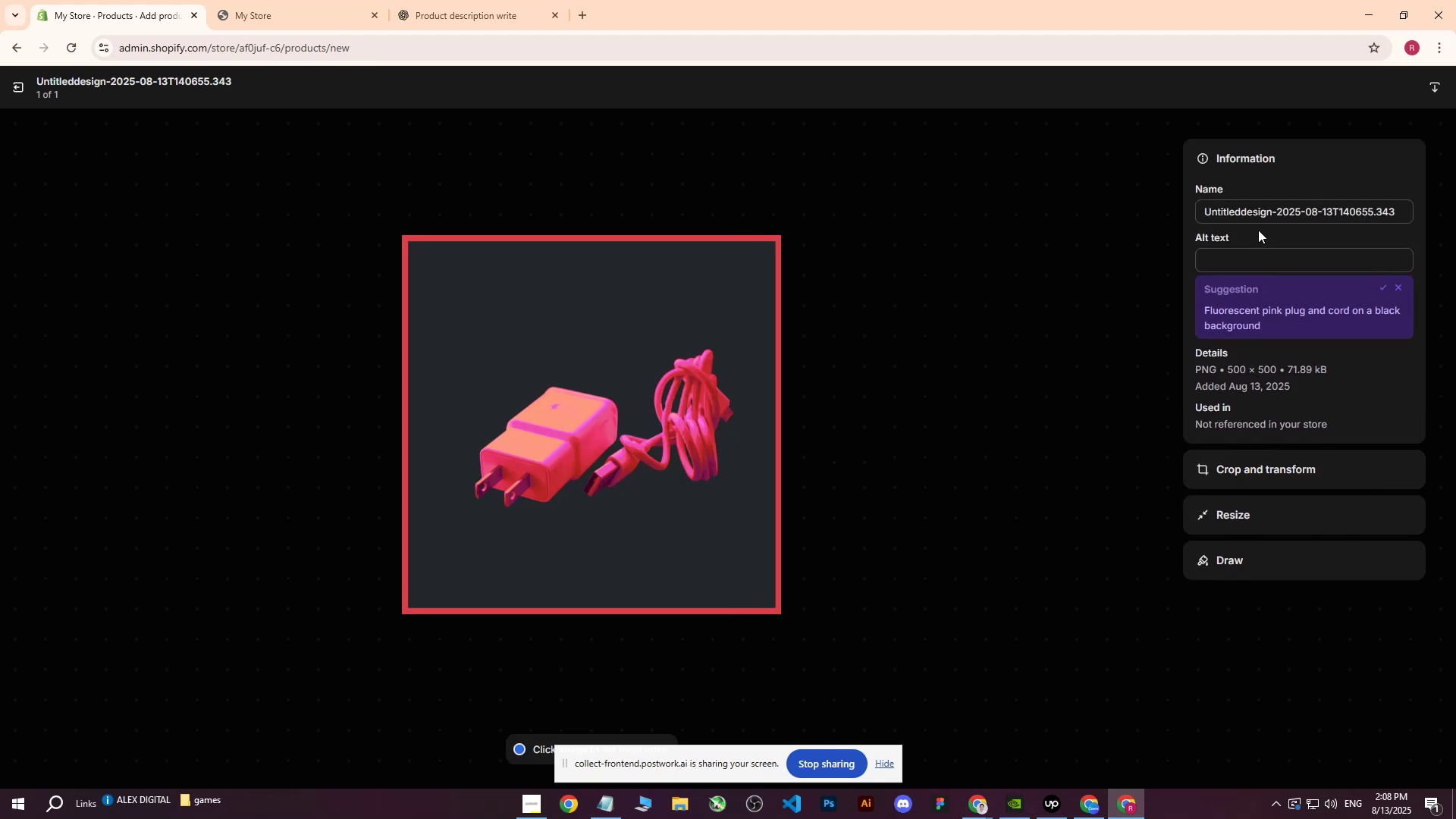 
left_click([1247, 262])
 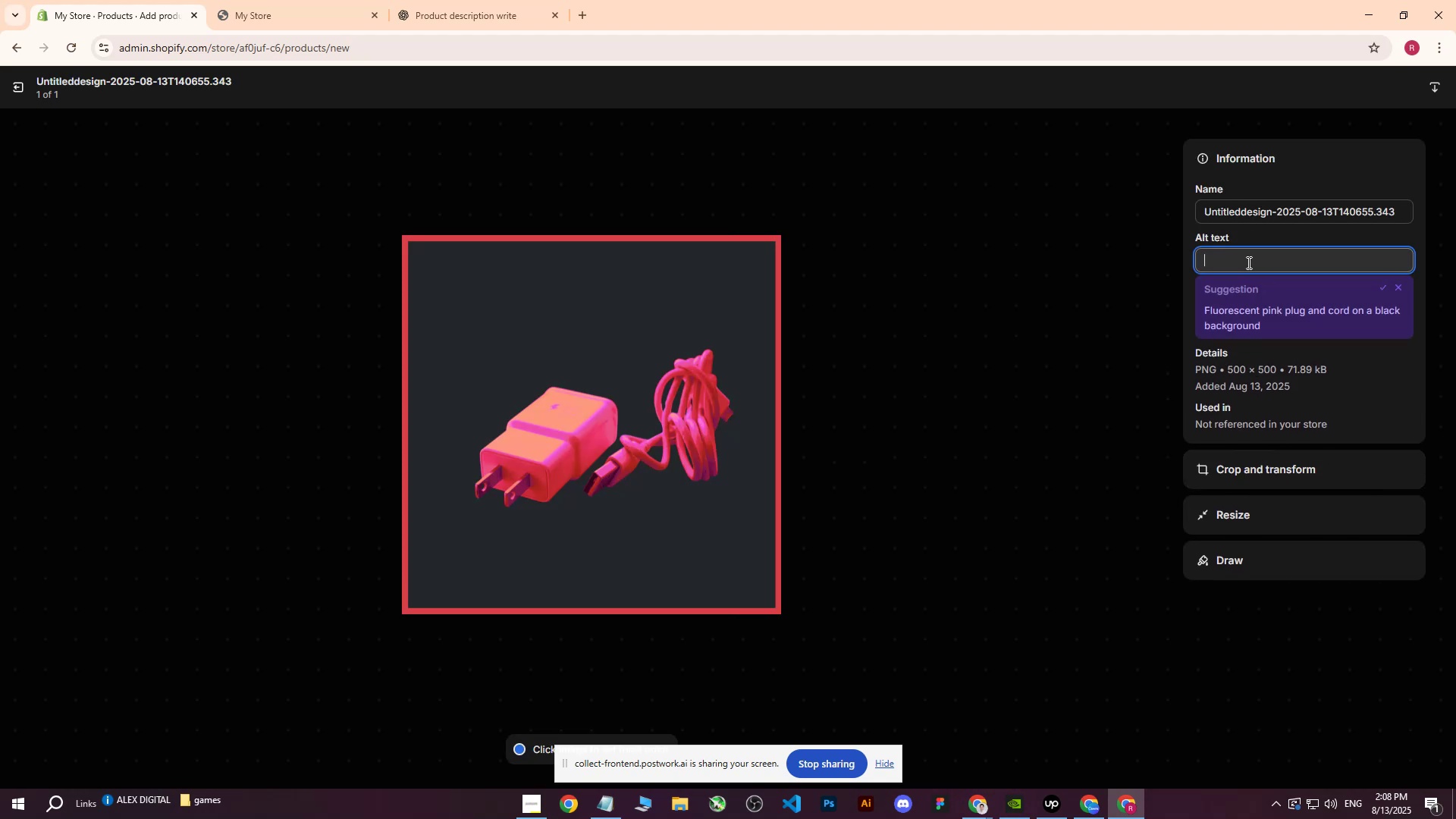 
key(Control+ControlLeft)
 